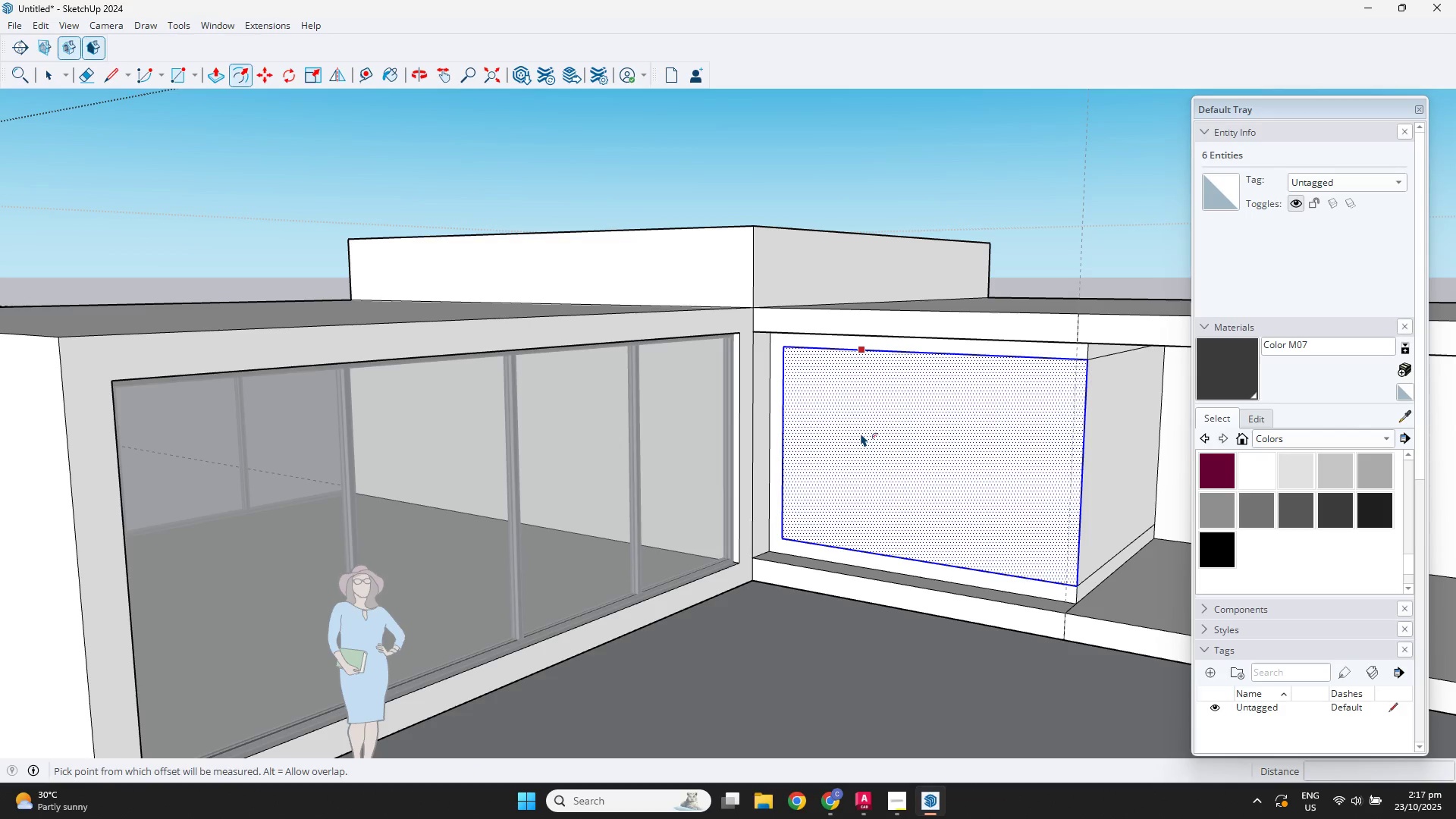 
left_click([861, 433])
 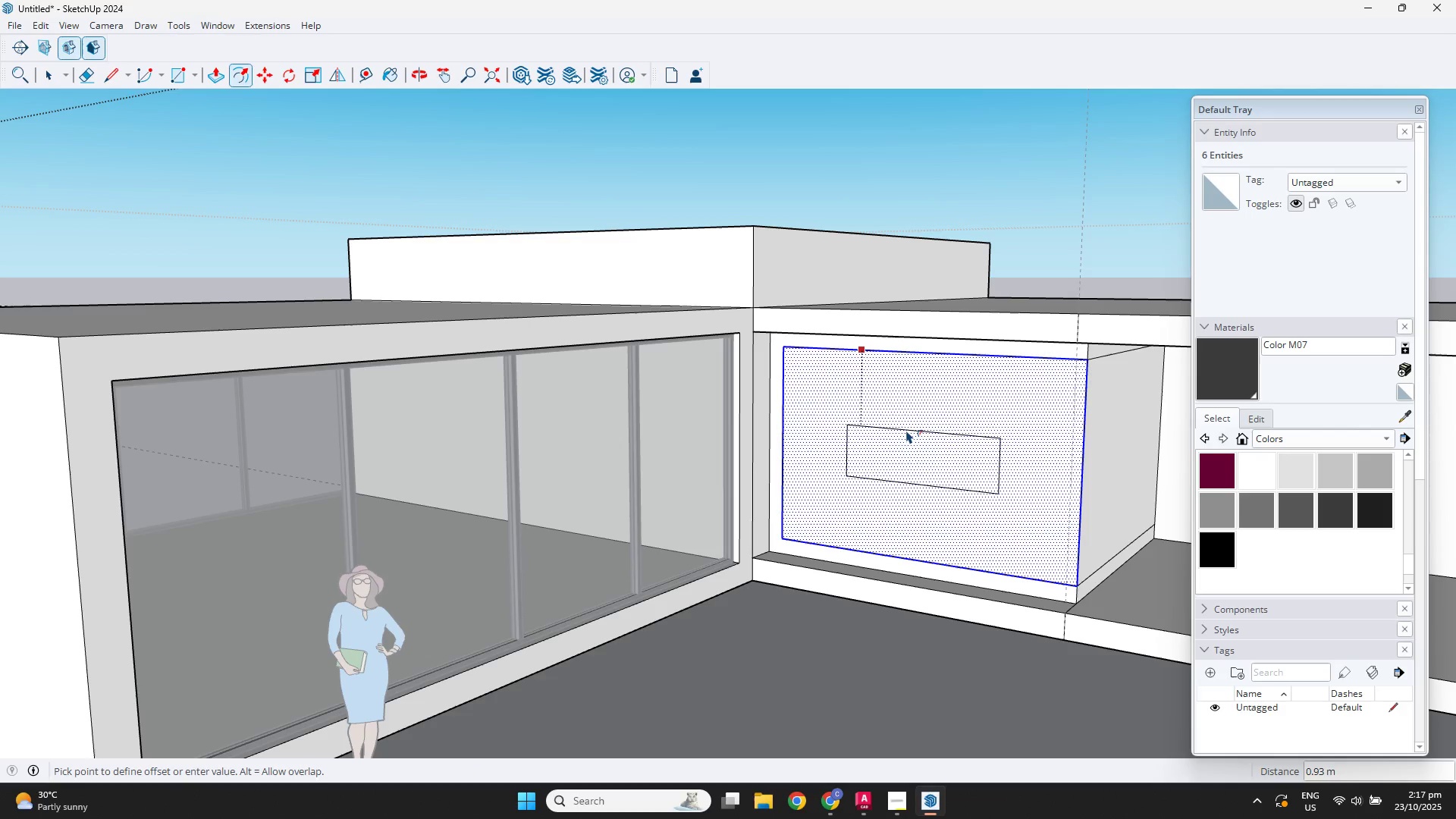 
key(NumpadDecimal)
 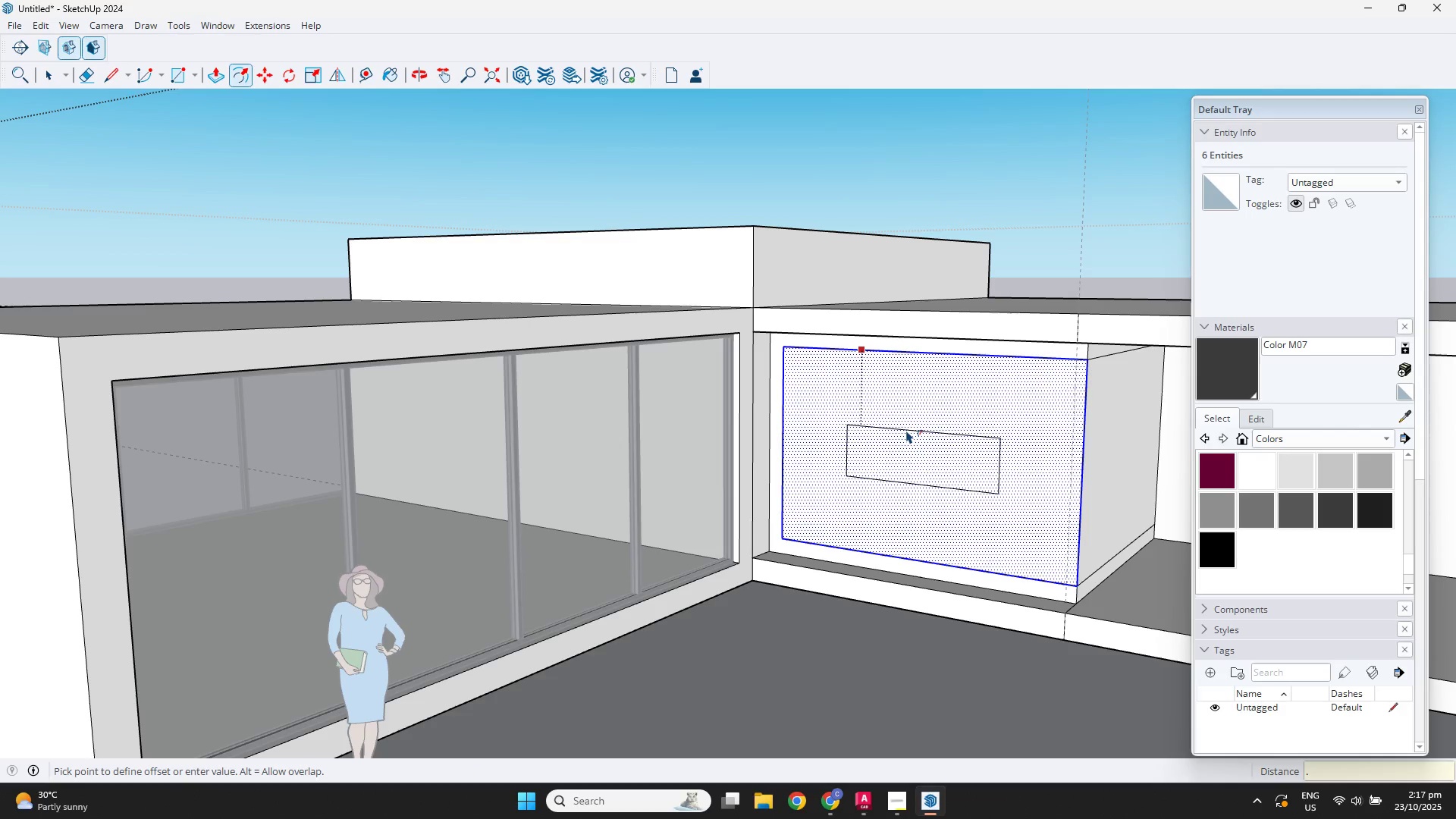 
key(Numpad0)
 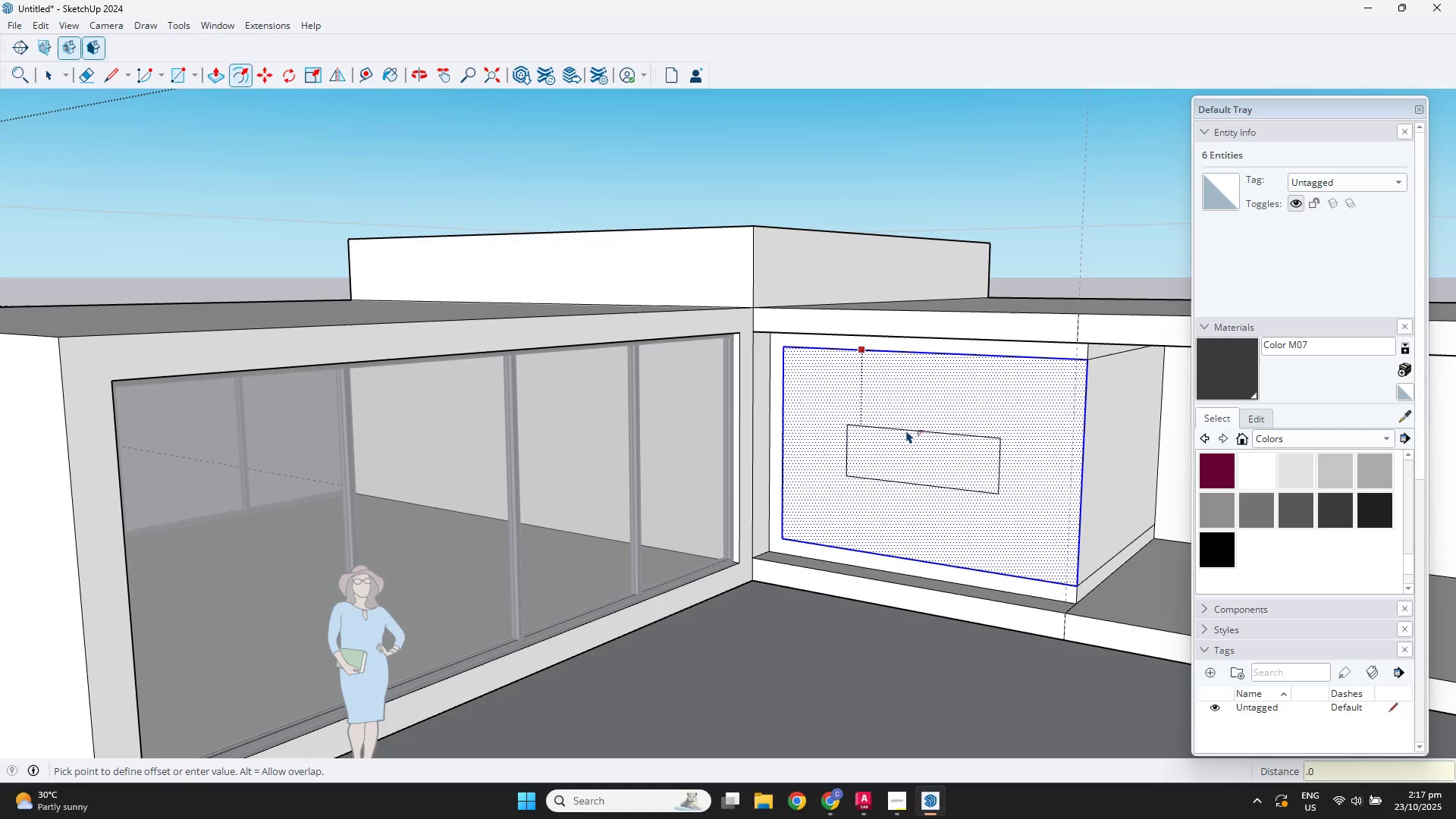 
key(Numpad5)
 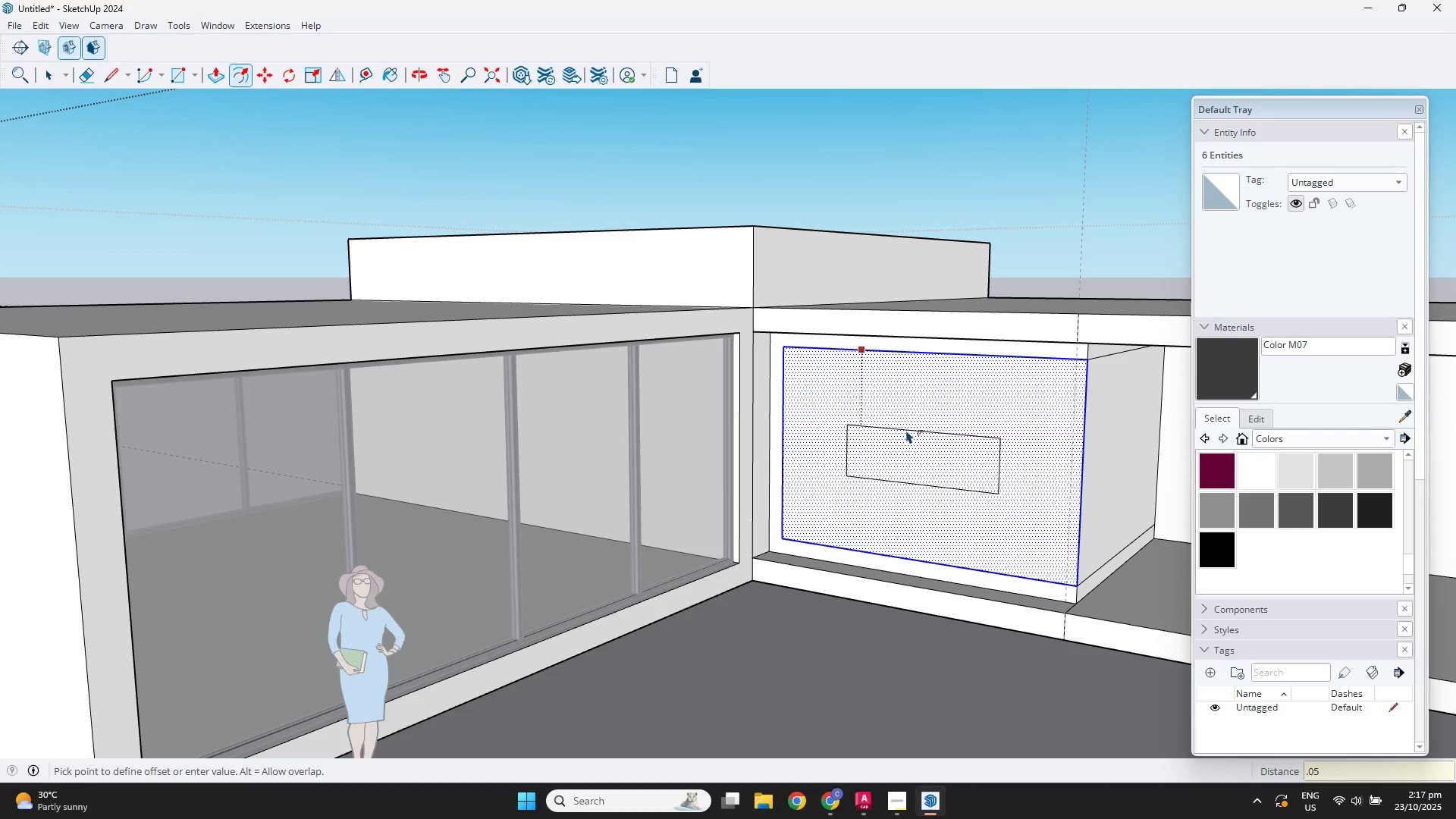 
key(NumpadEnter)
 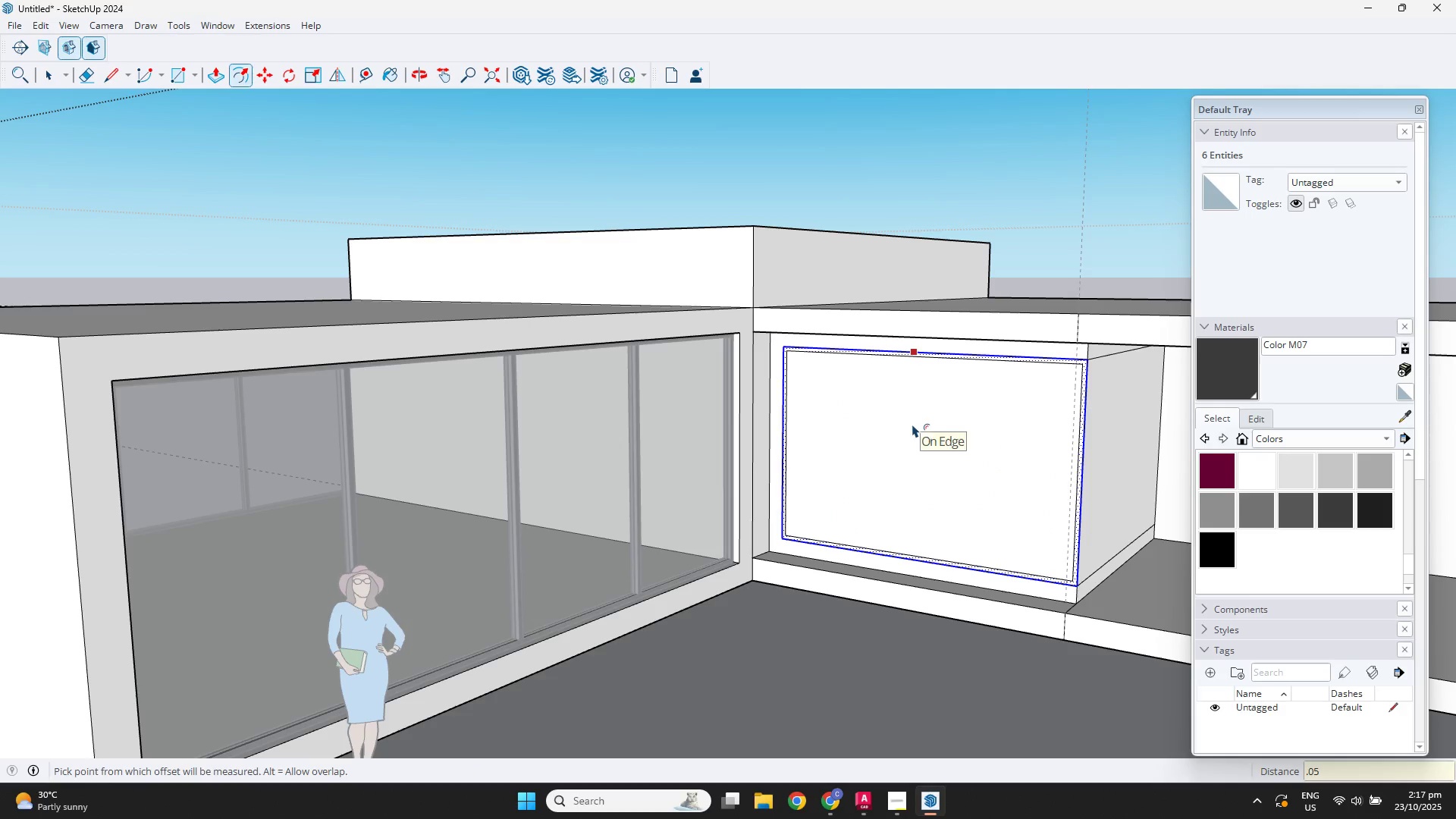 
key(Space)
 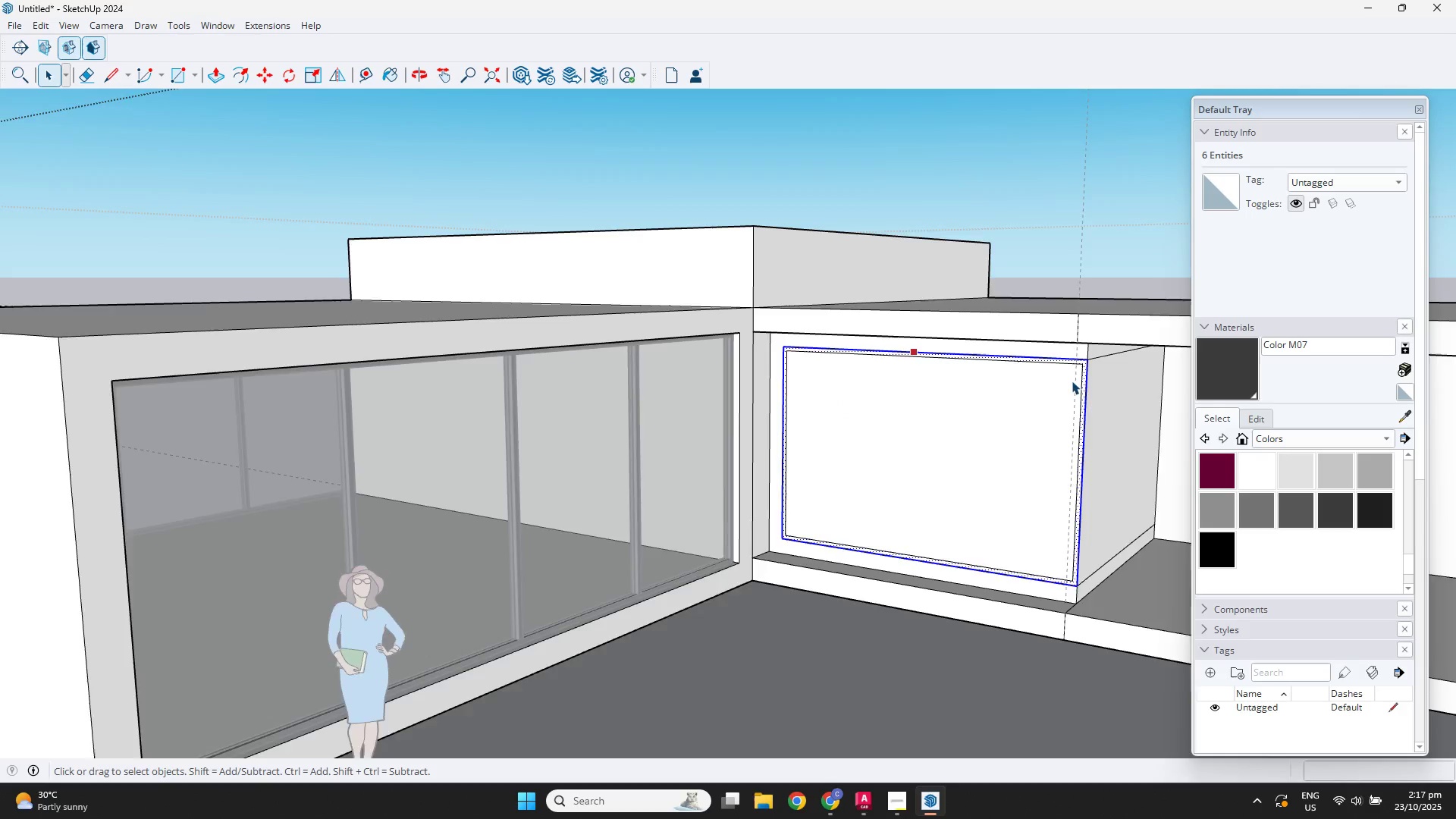 
scroll: coordinate [1071, 390], scroll_direction: up, amount: 3.0
 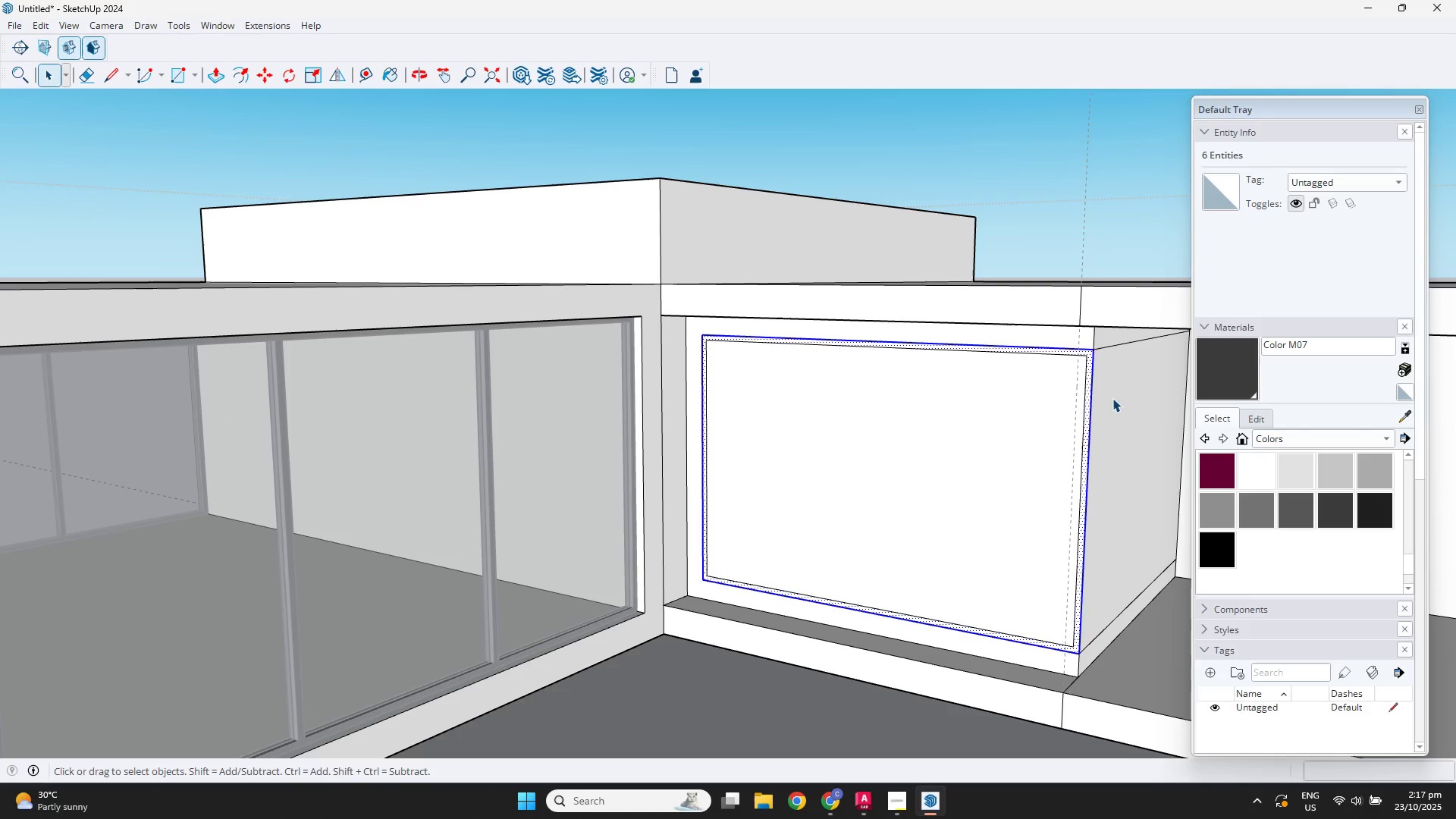 
left_click([1112, 398])
 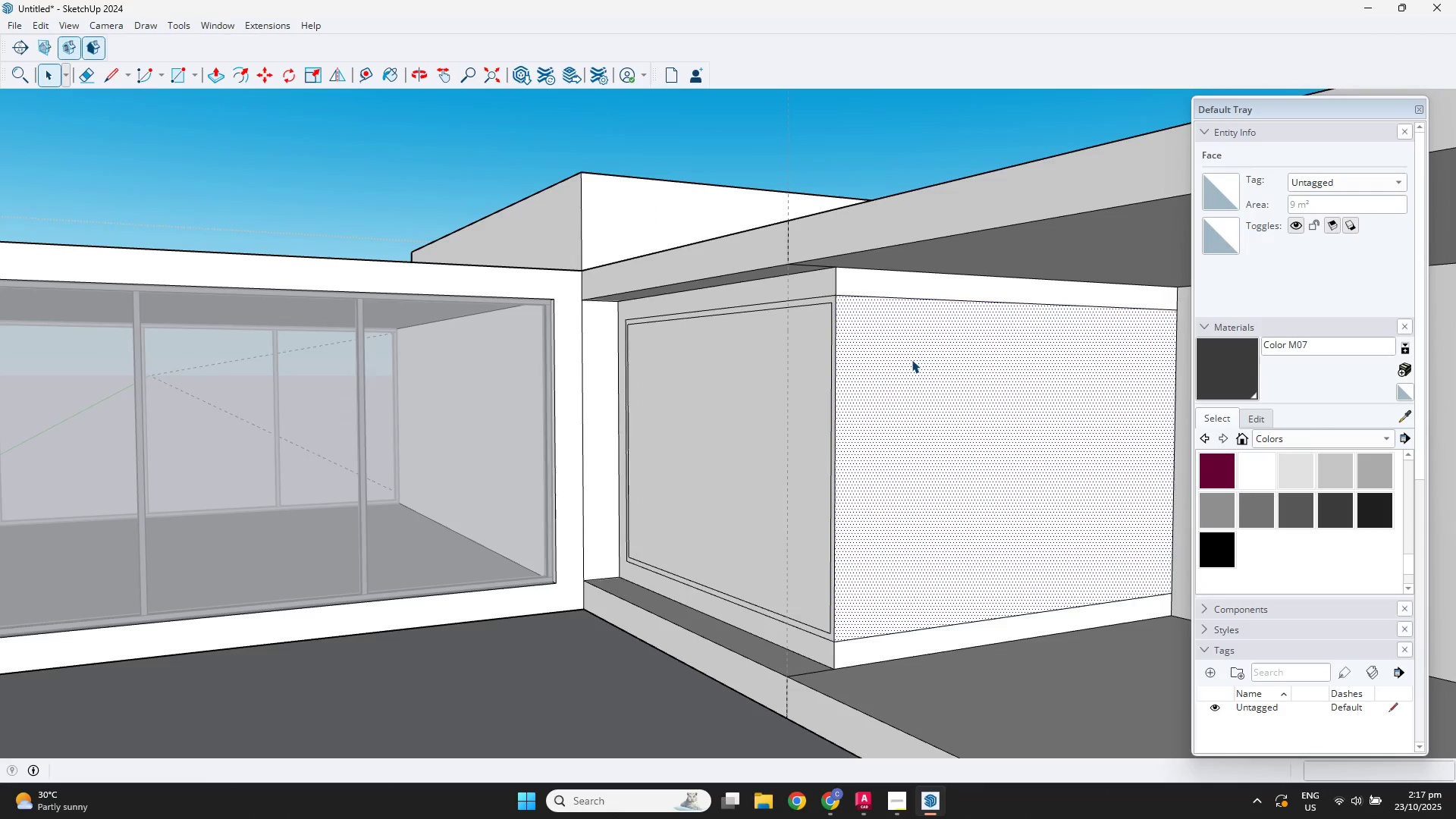 
key(F)
 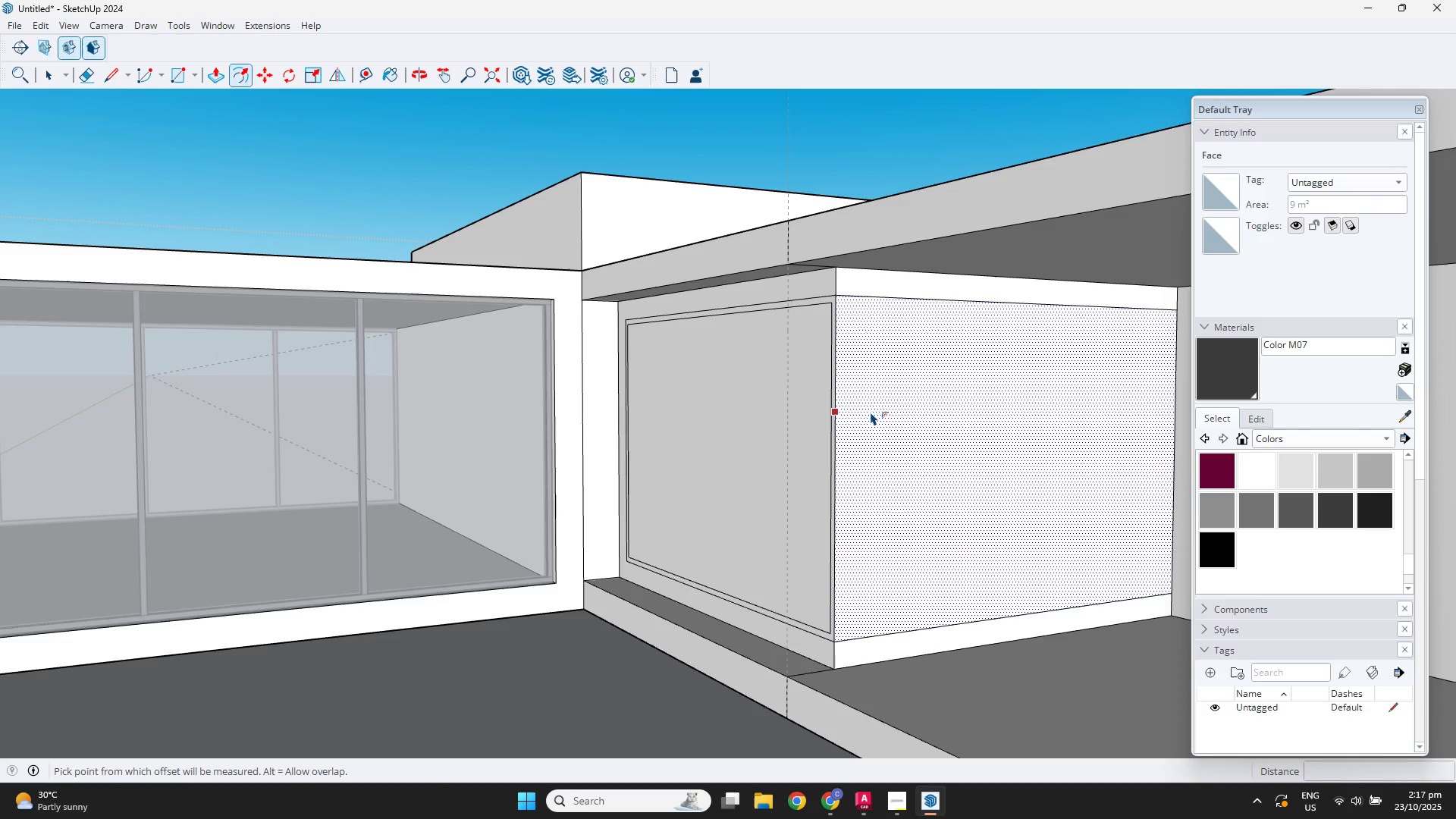 
left_click([871, 412])
 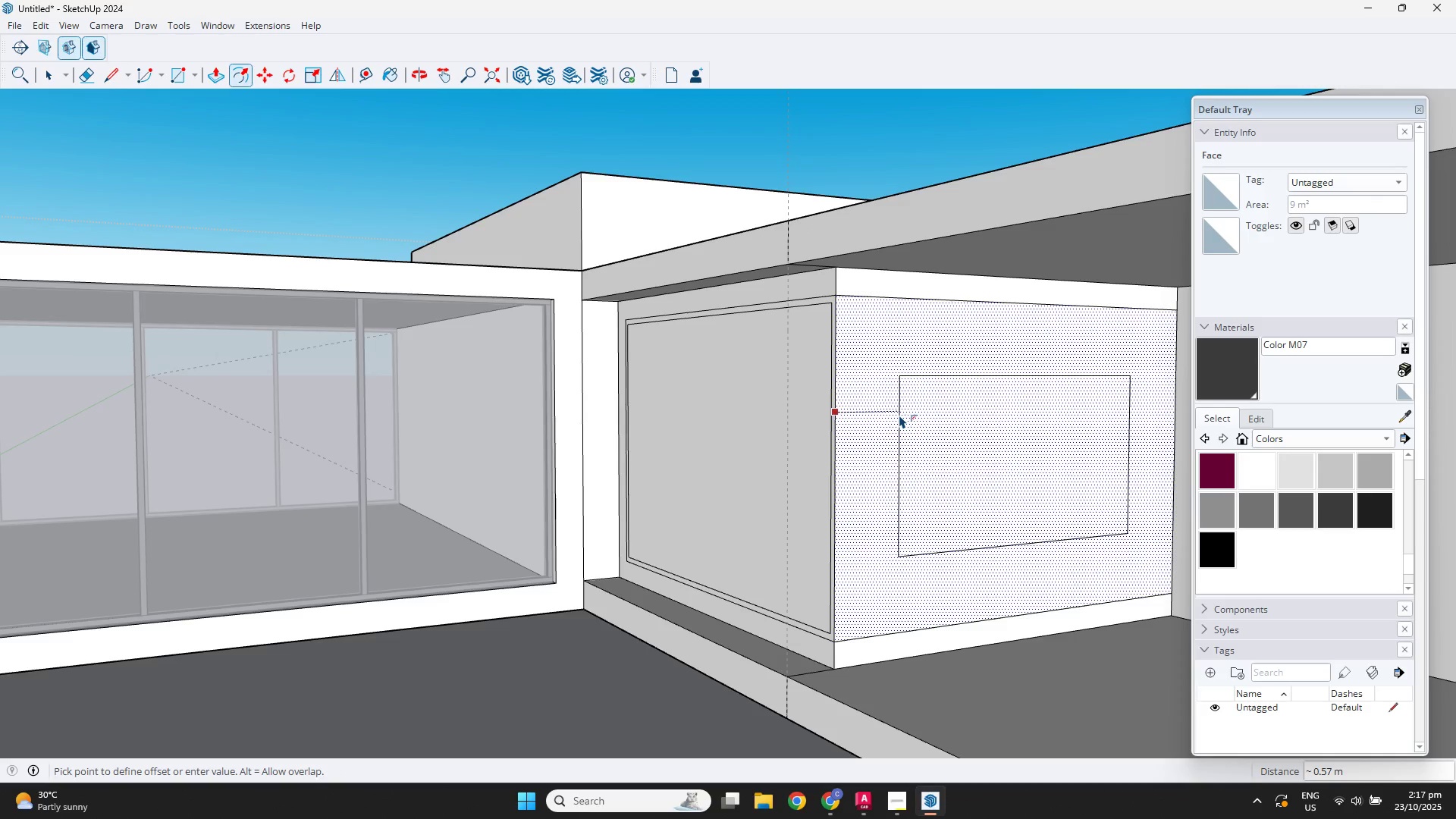 
key(NumpadDecimal)
 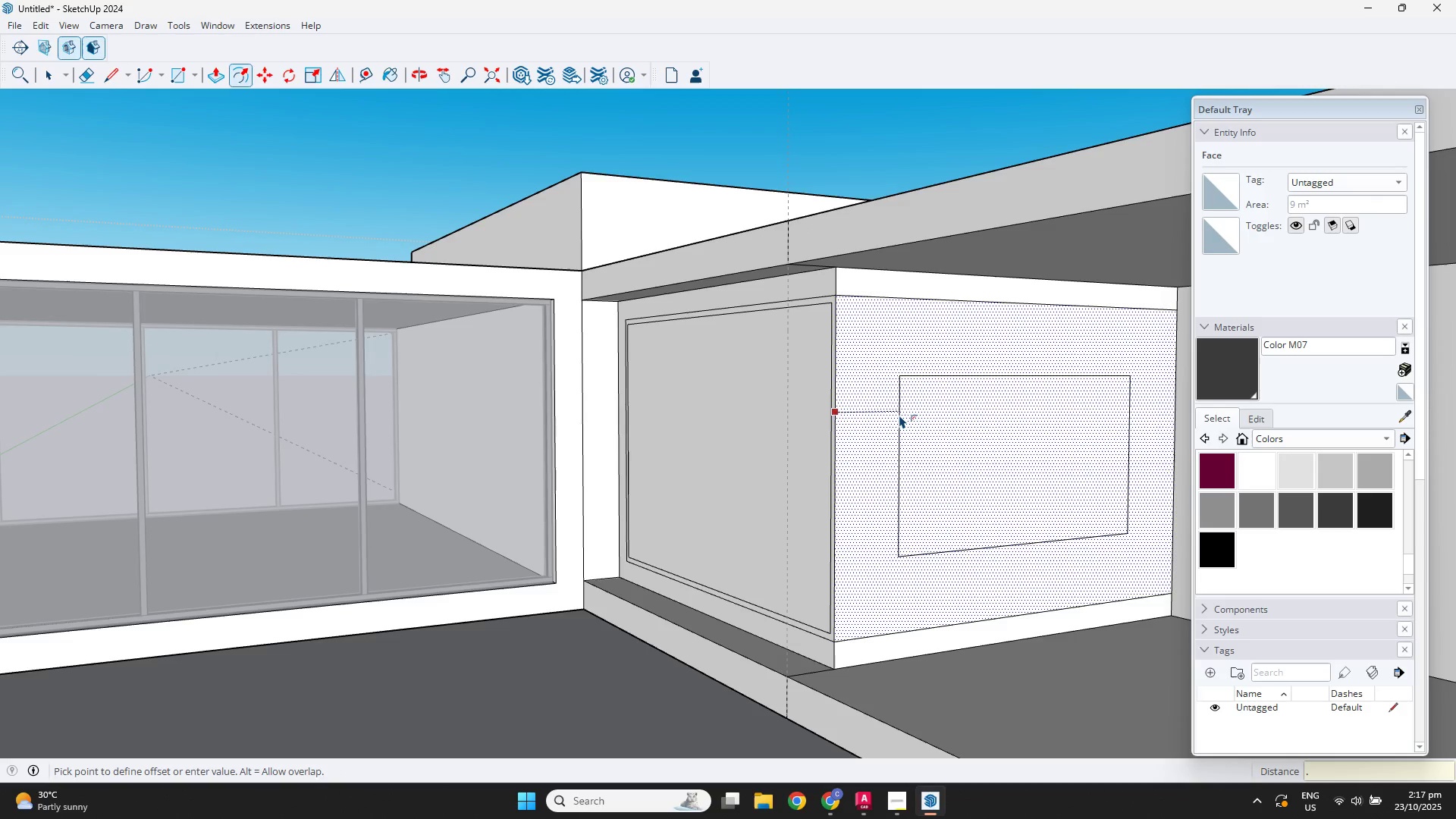 
key(Numpad0)
 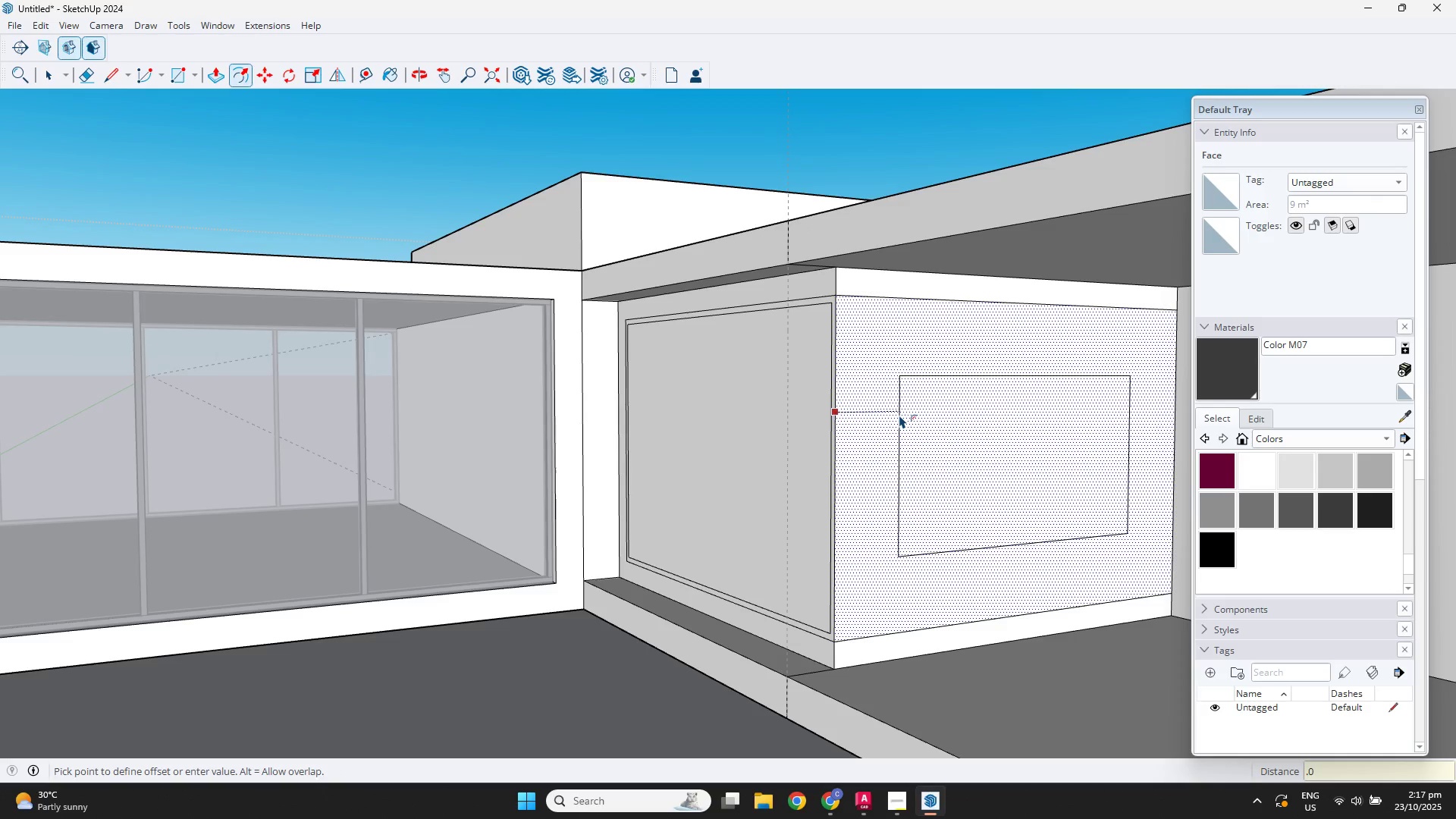 
key(Numpad5)
 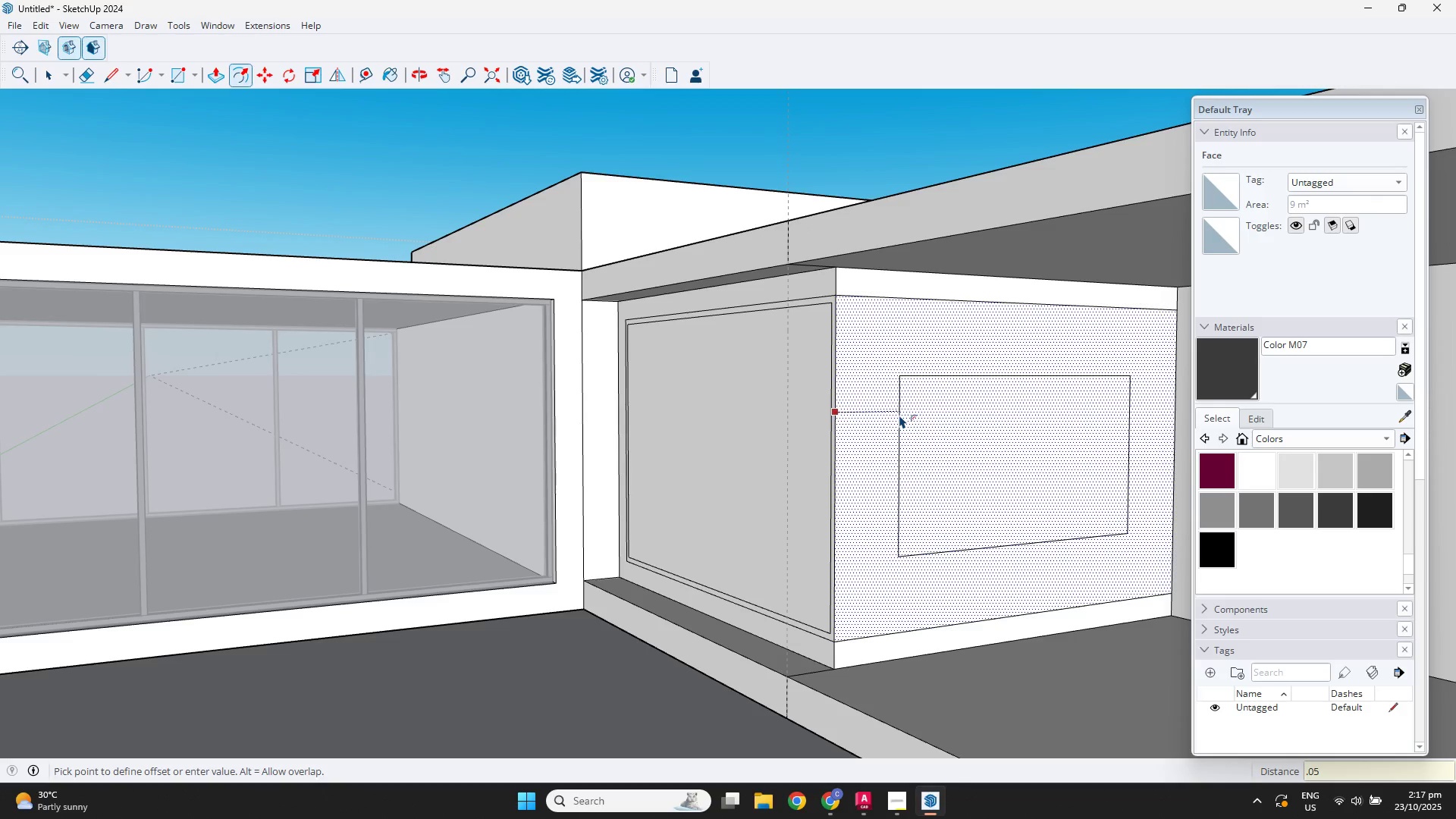 
key(NumpadEnter)
 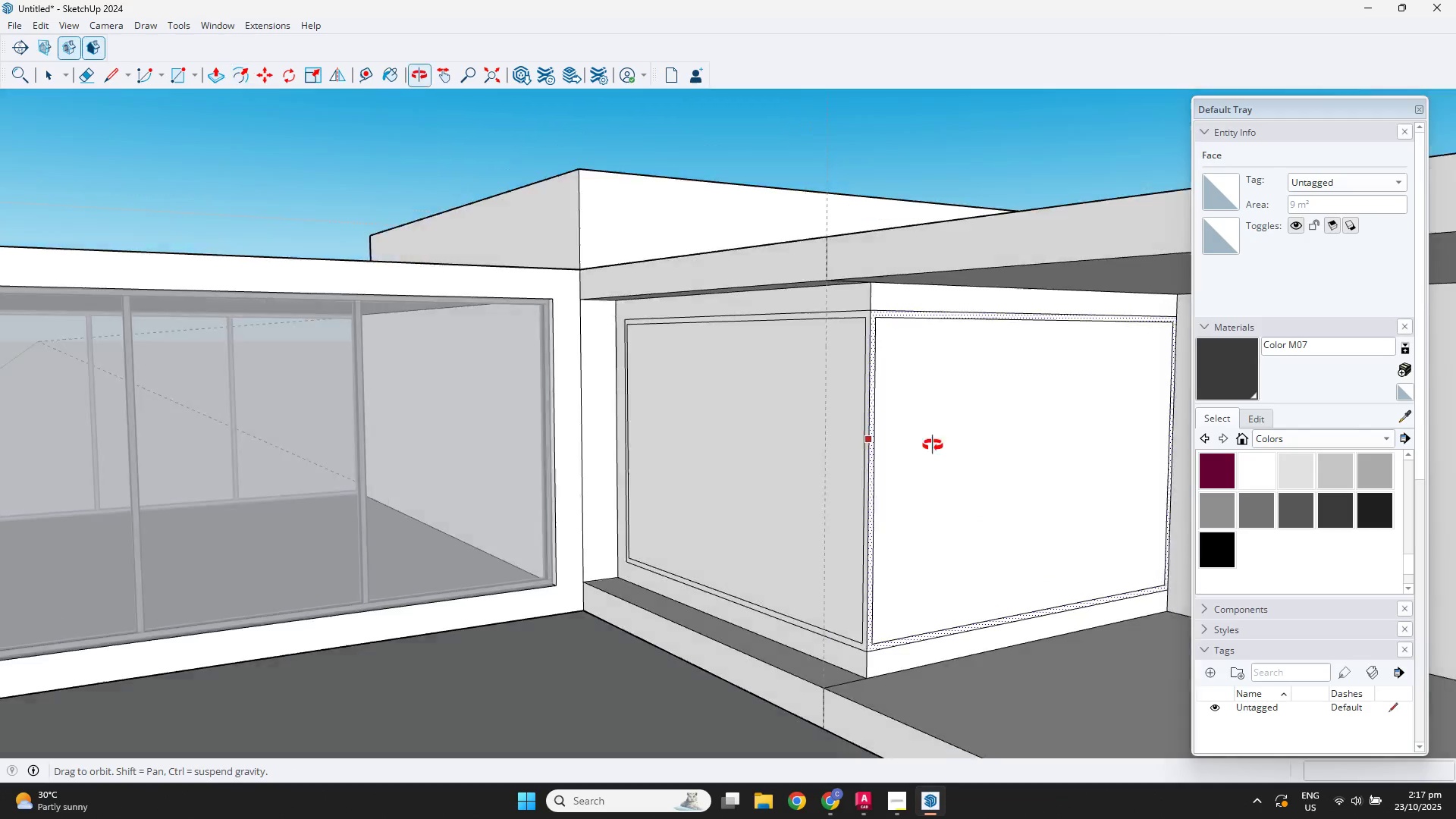 
key(Space)
 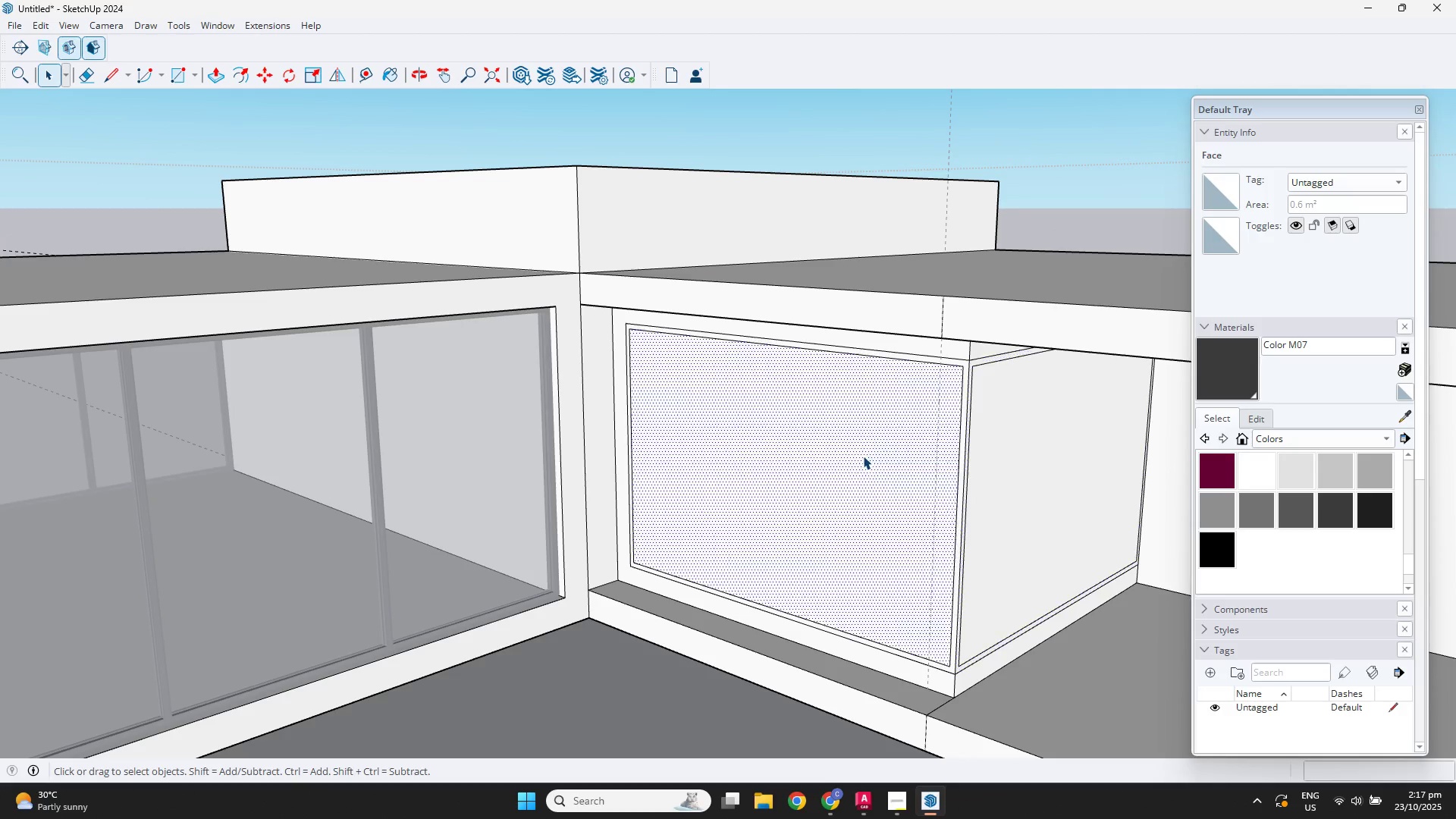 
double_click([863, 456])
 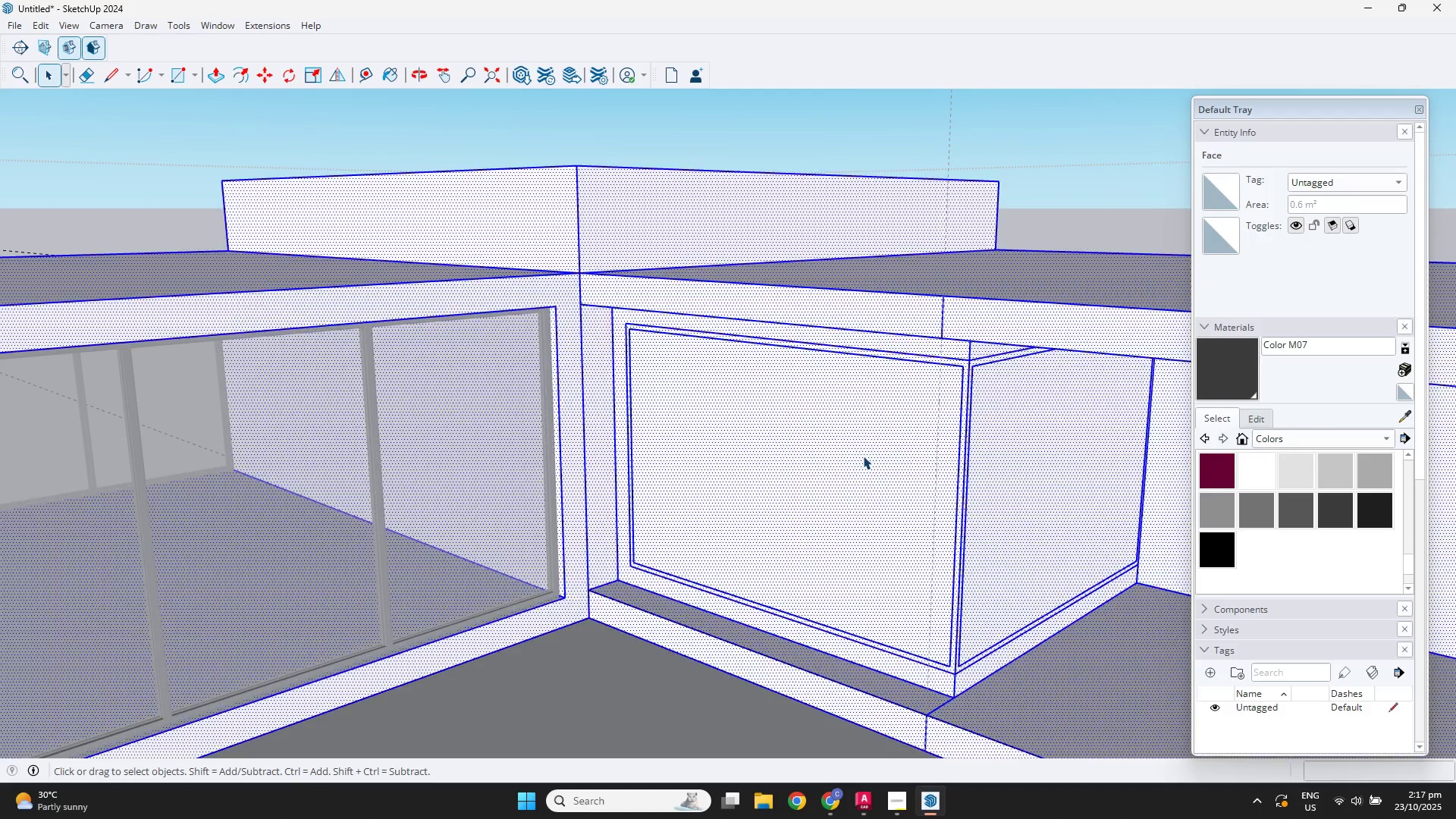 
triple_click([863, 456])
 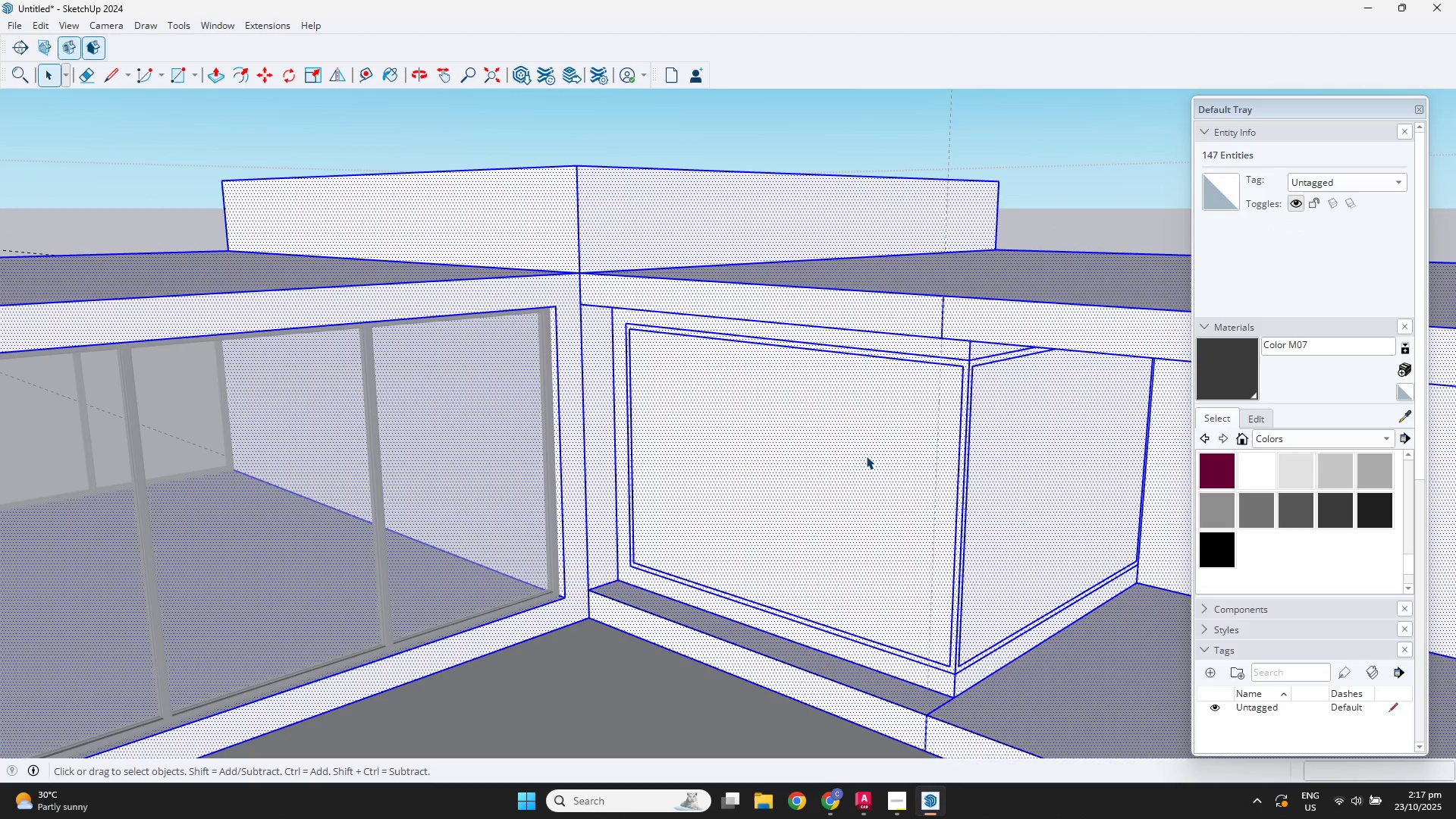 
key(Control+Z)
 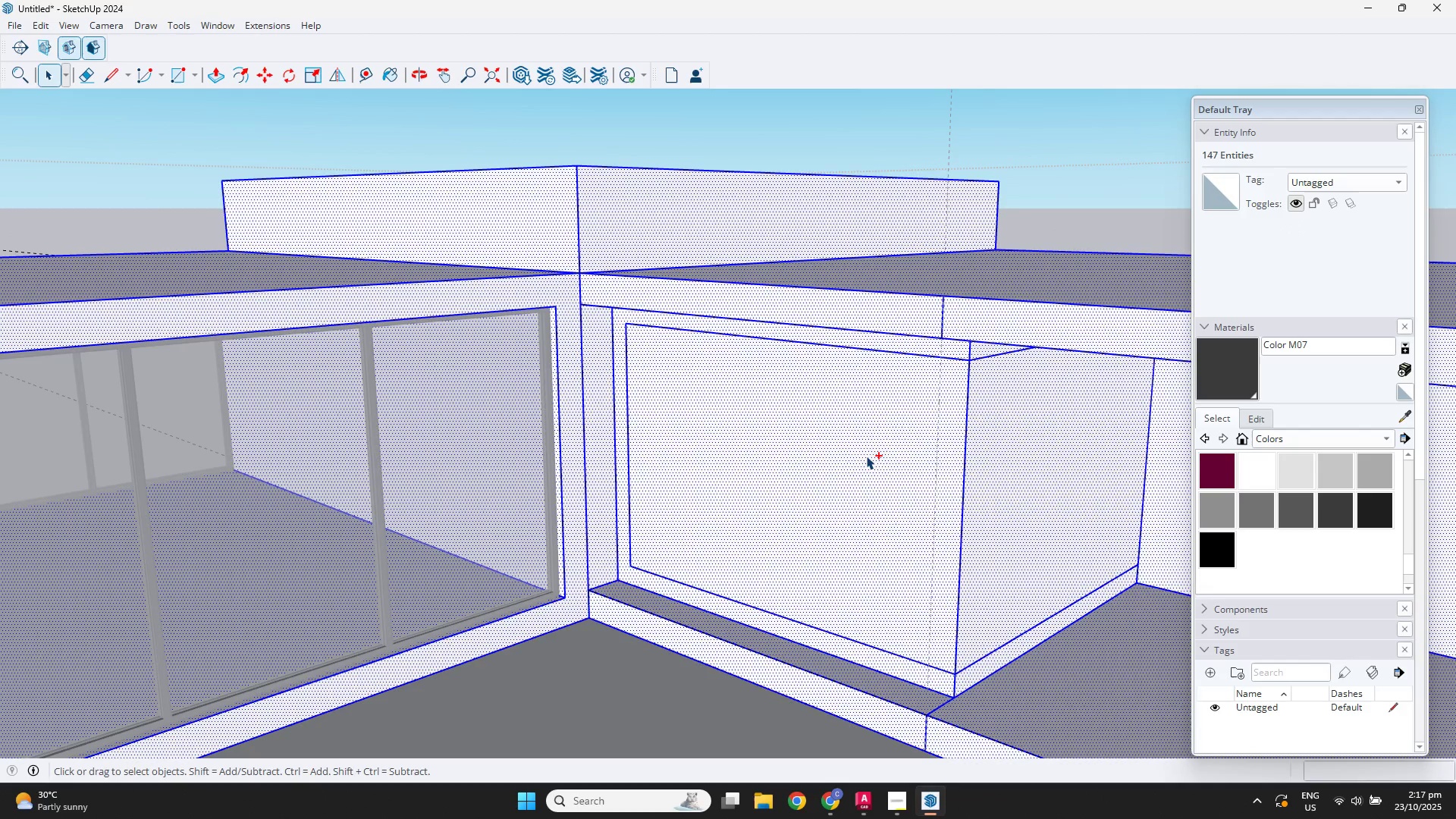 
key(Control+Z)
 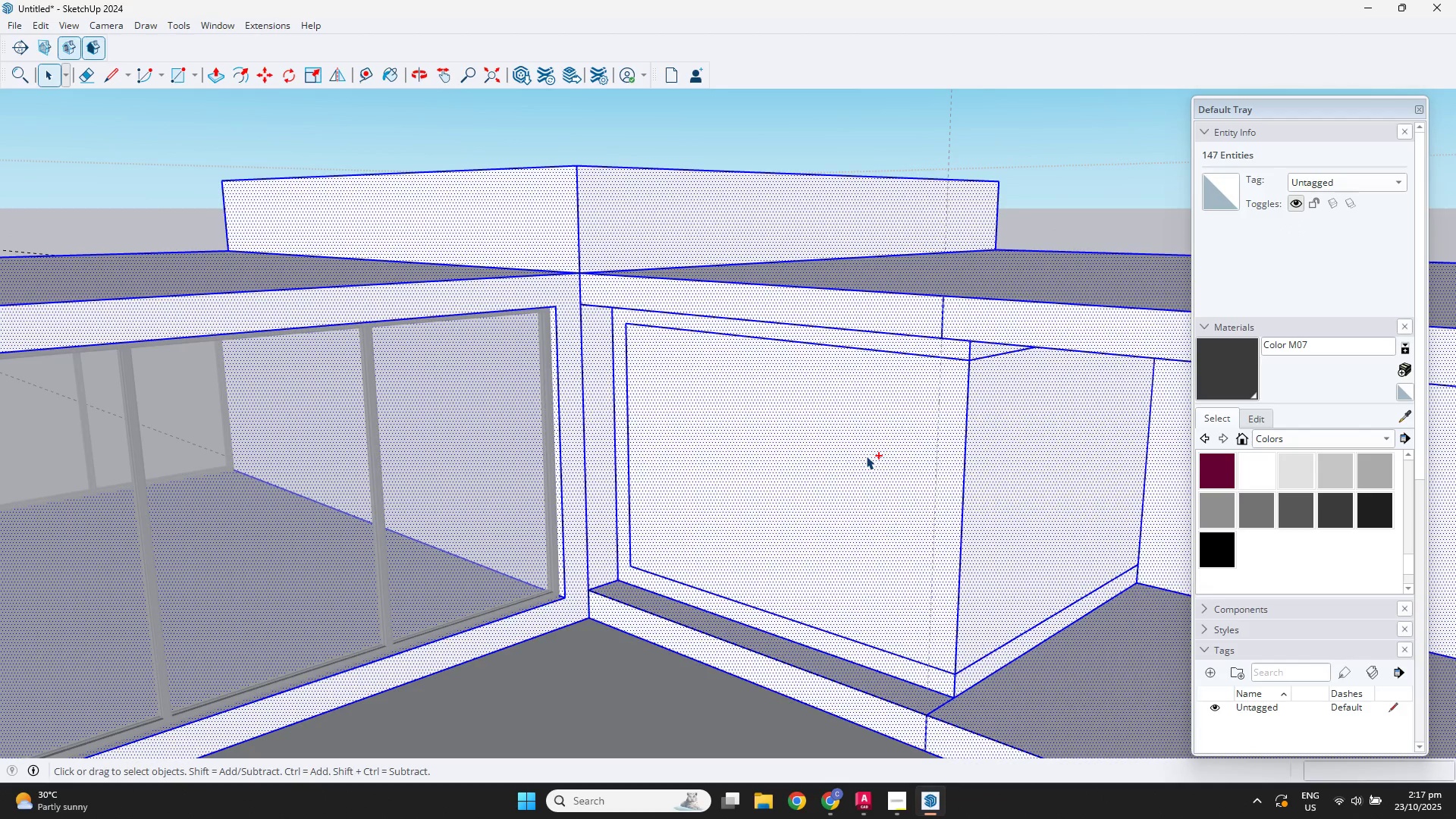 
key(Control+Z)
 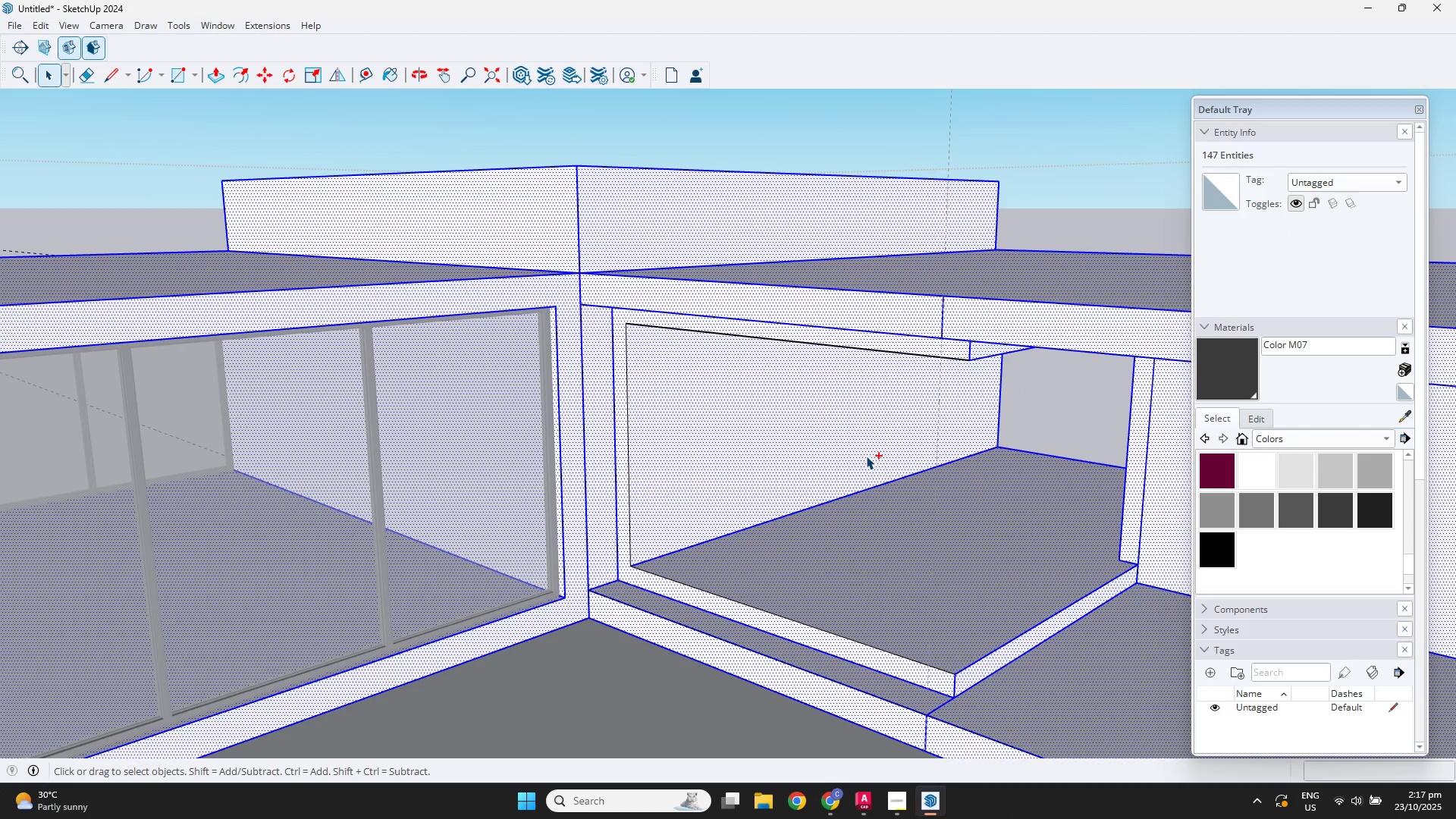 
key(Control+Z)
 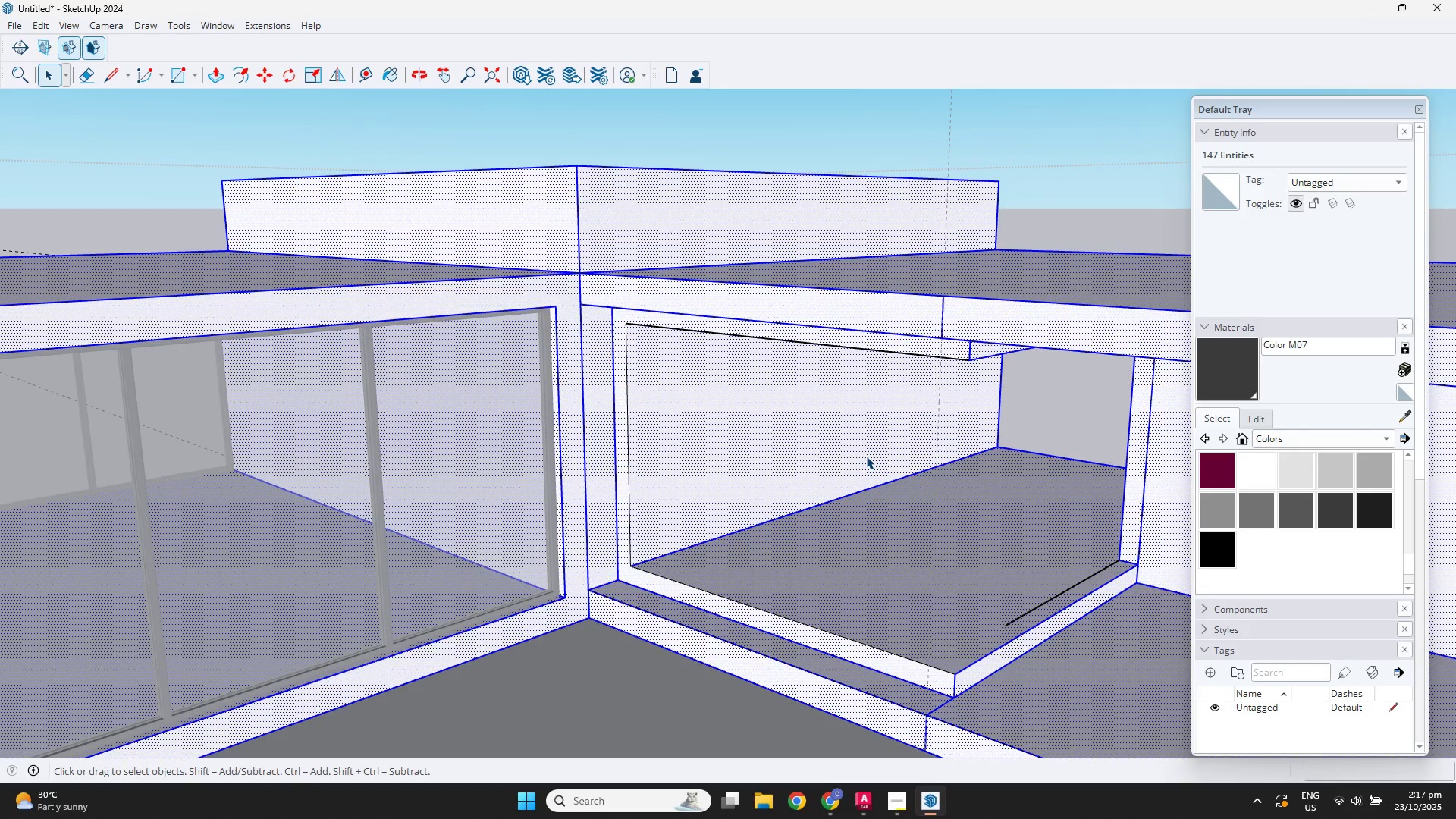 
key(Space)
 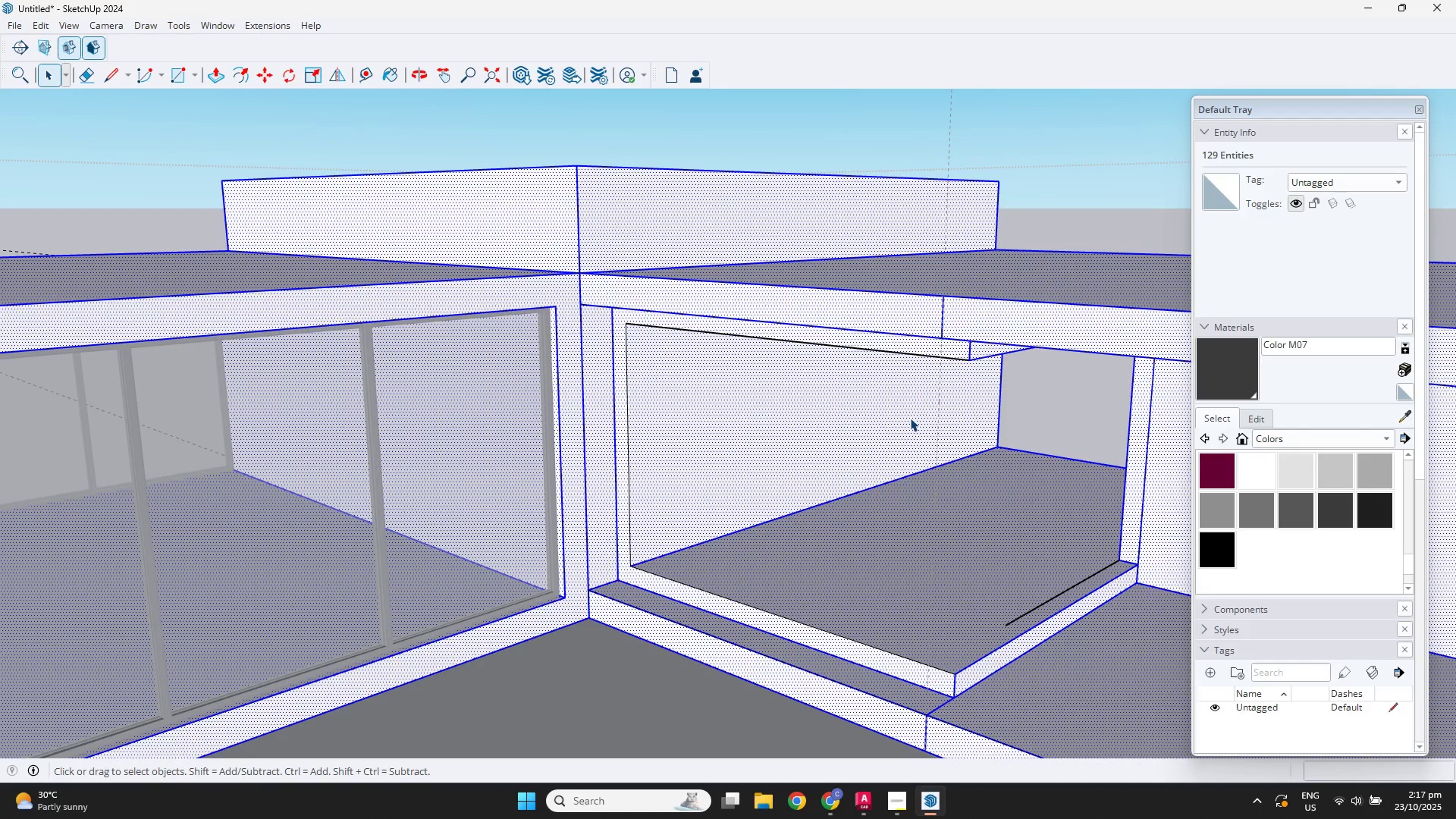 
key(Control+Z)
 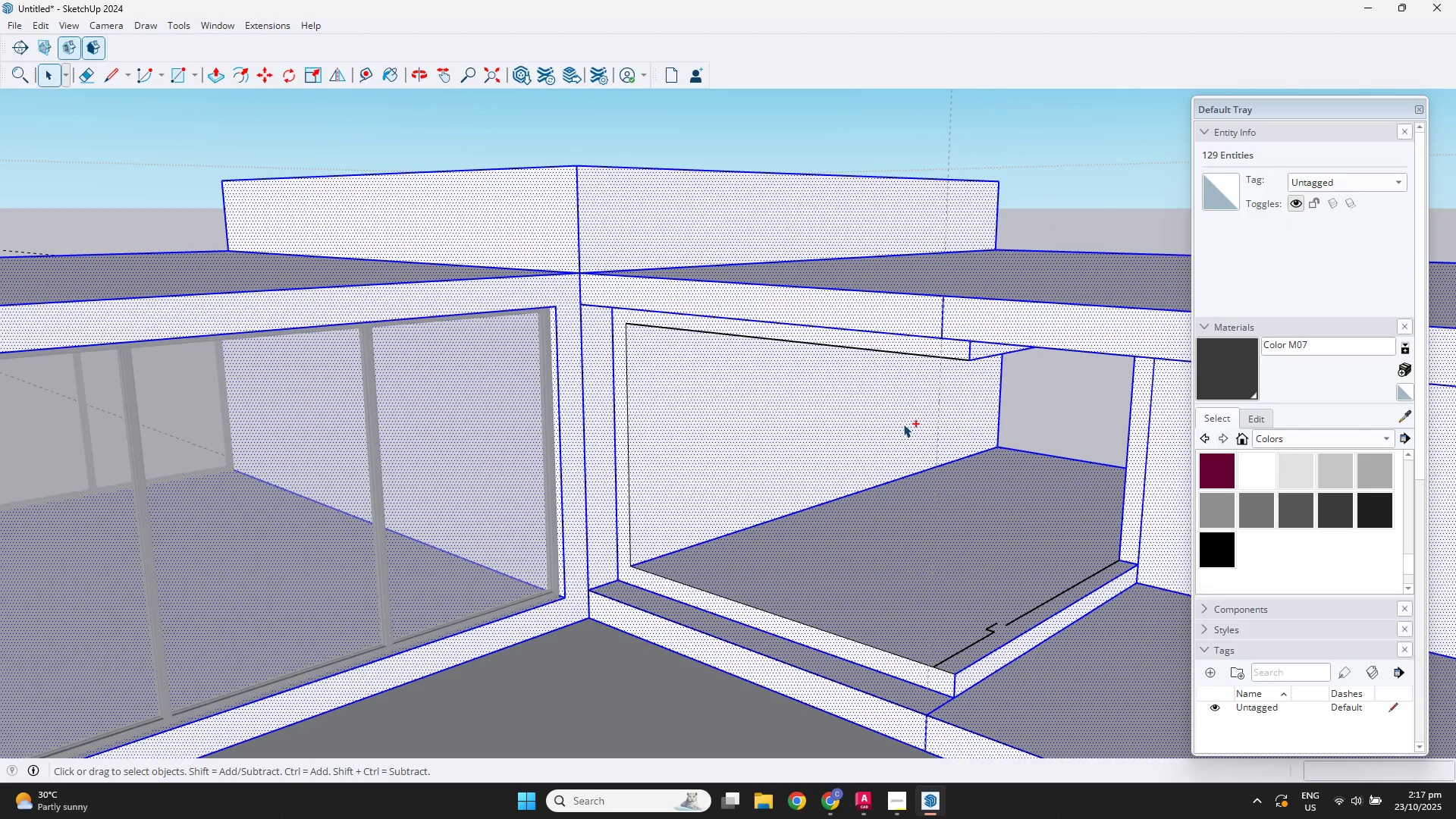 
key(Control+Z)
 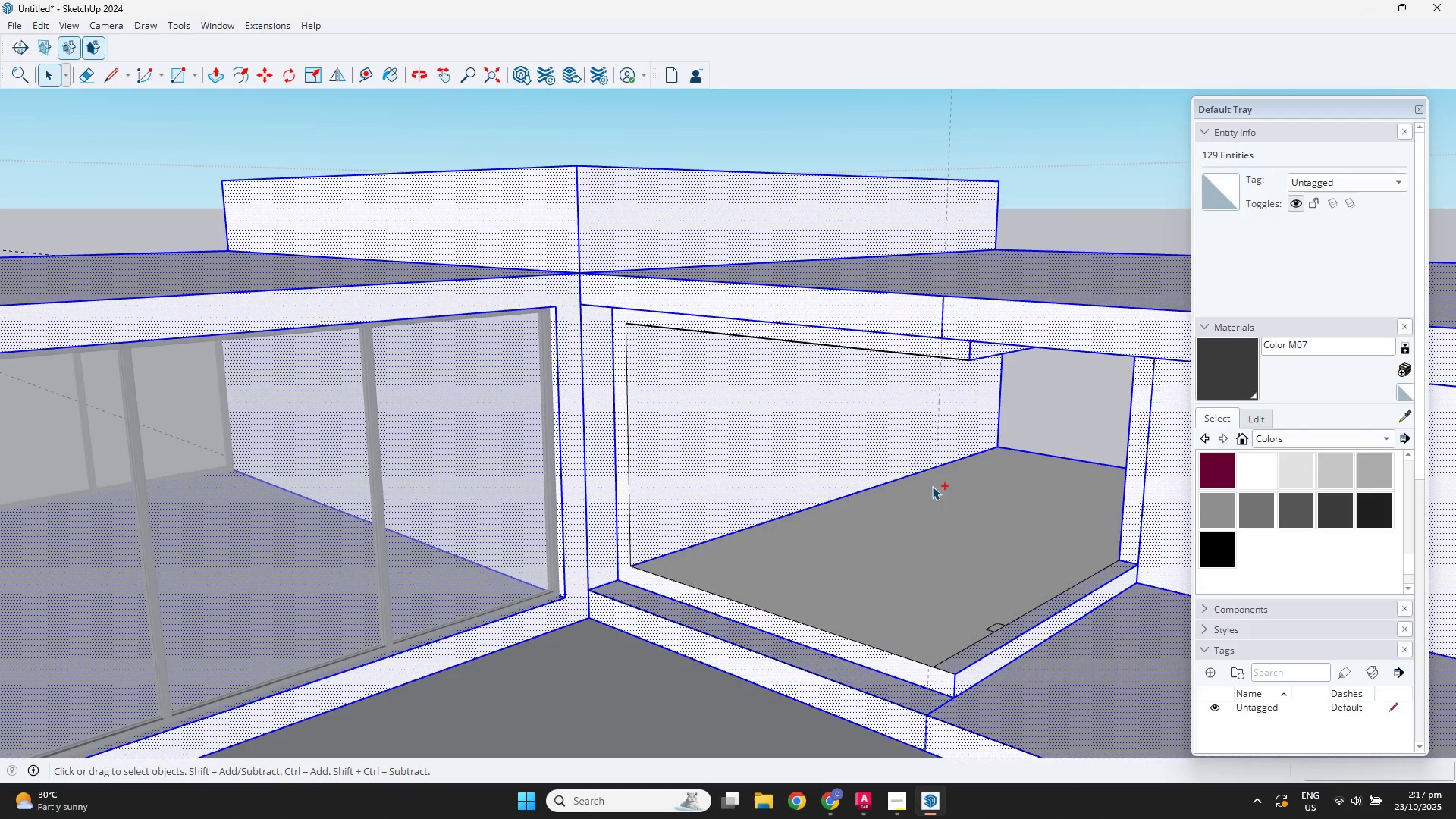 
key(Control+Z)
 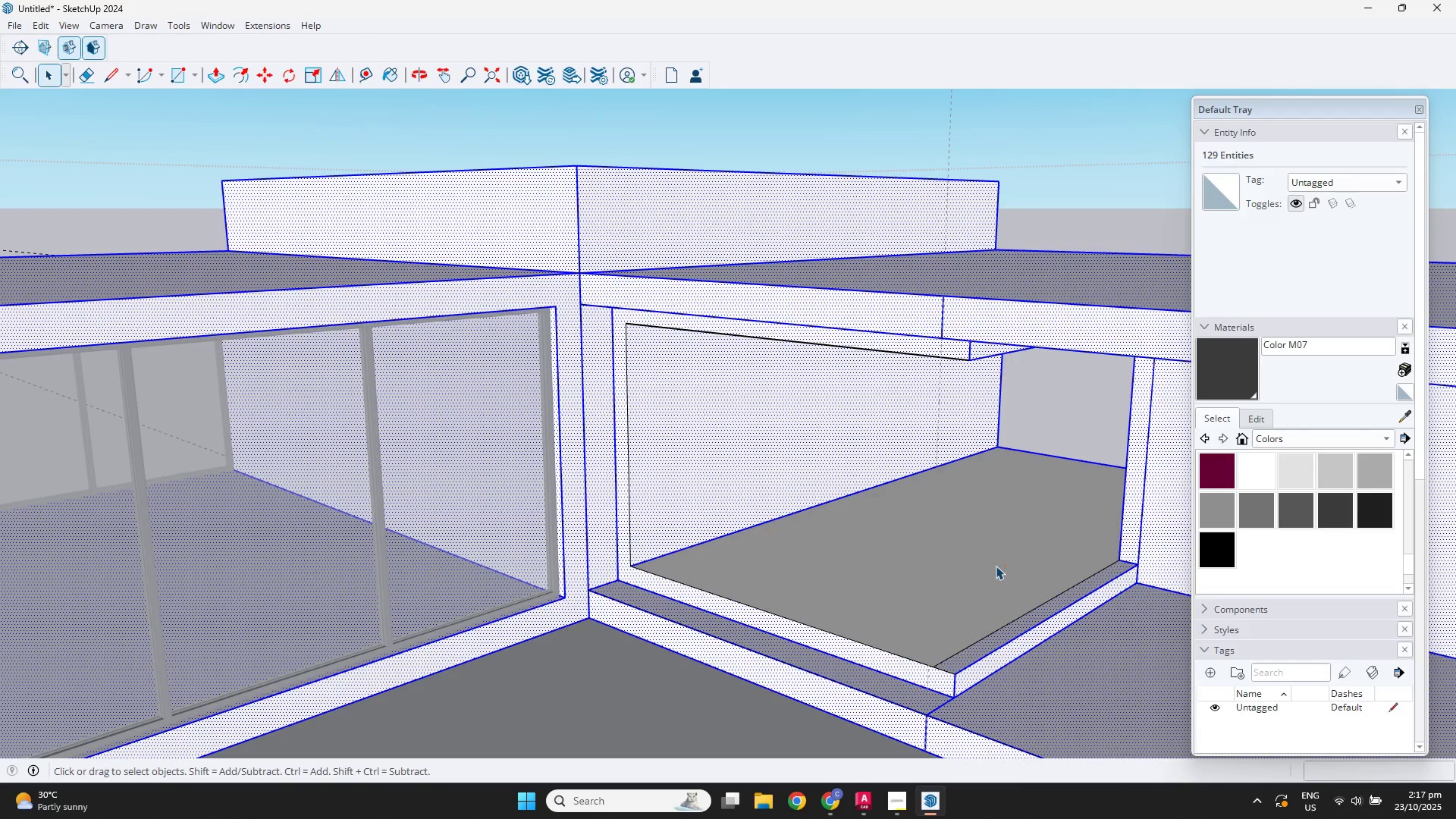 
scroll: coordinate [996, 634], scroll_direction: up, amount: 4.0
 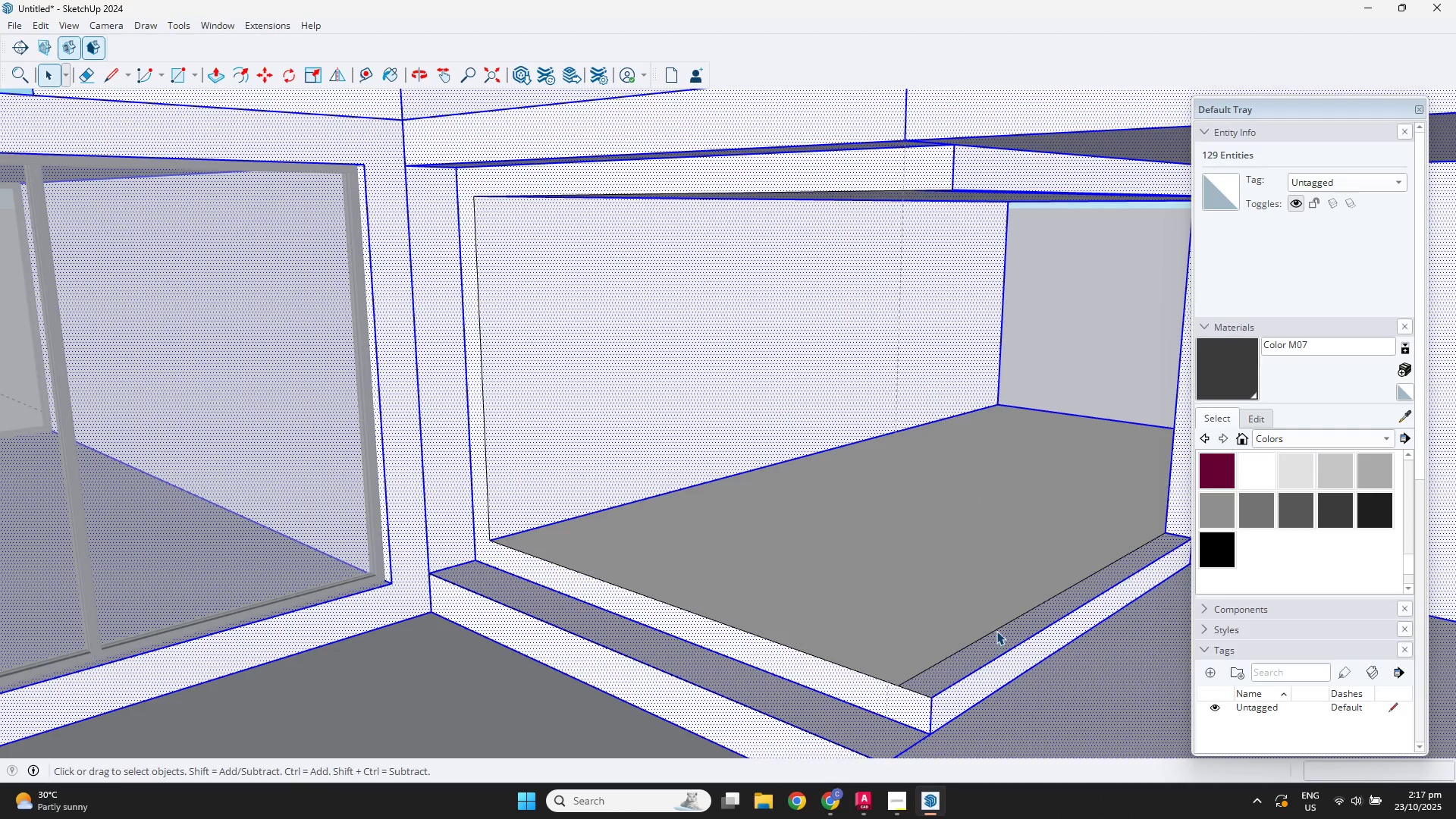 
key(E)
 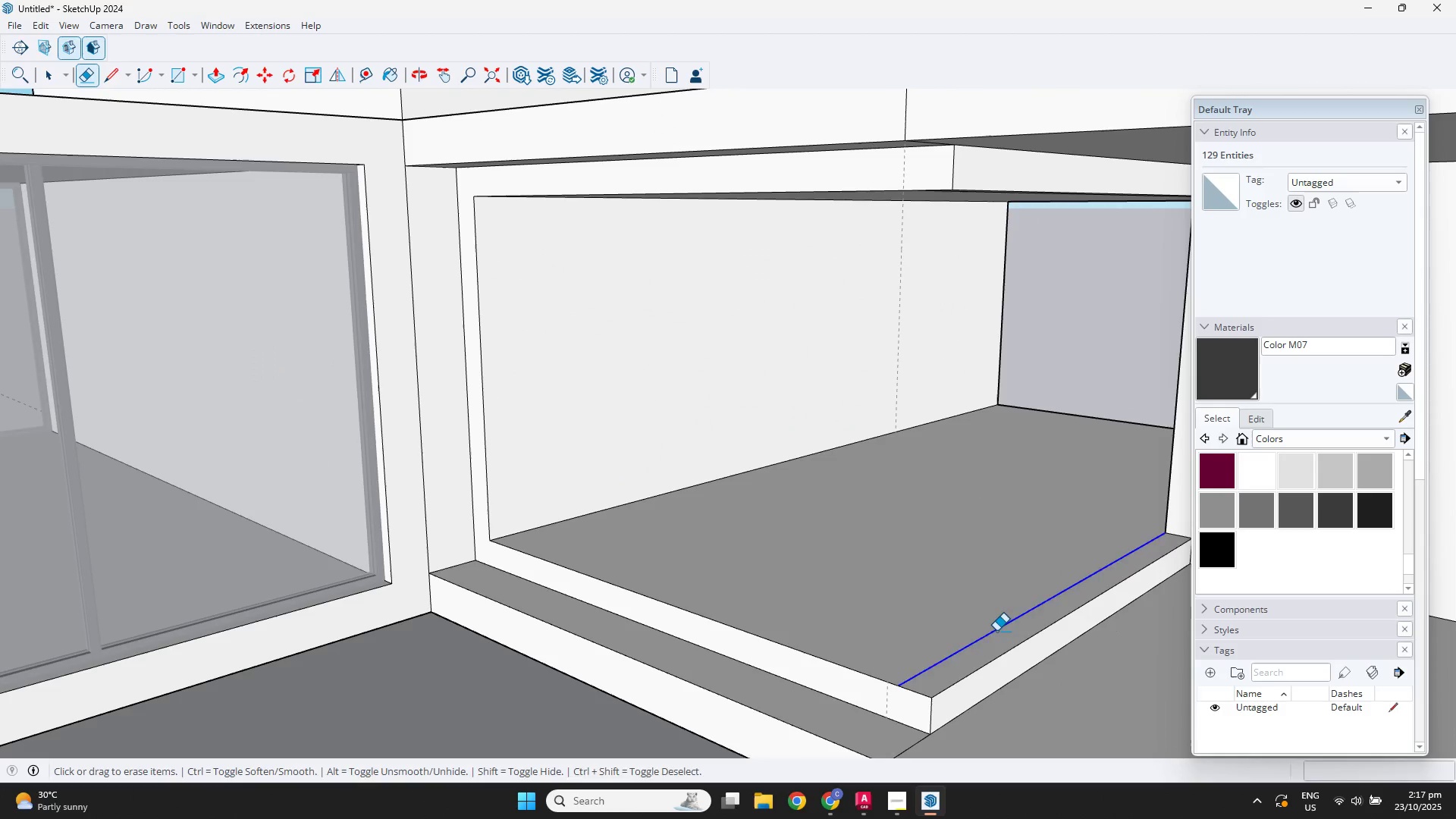 
key(Space)
 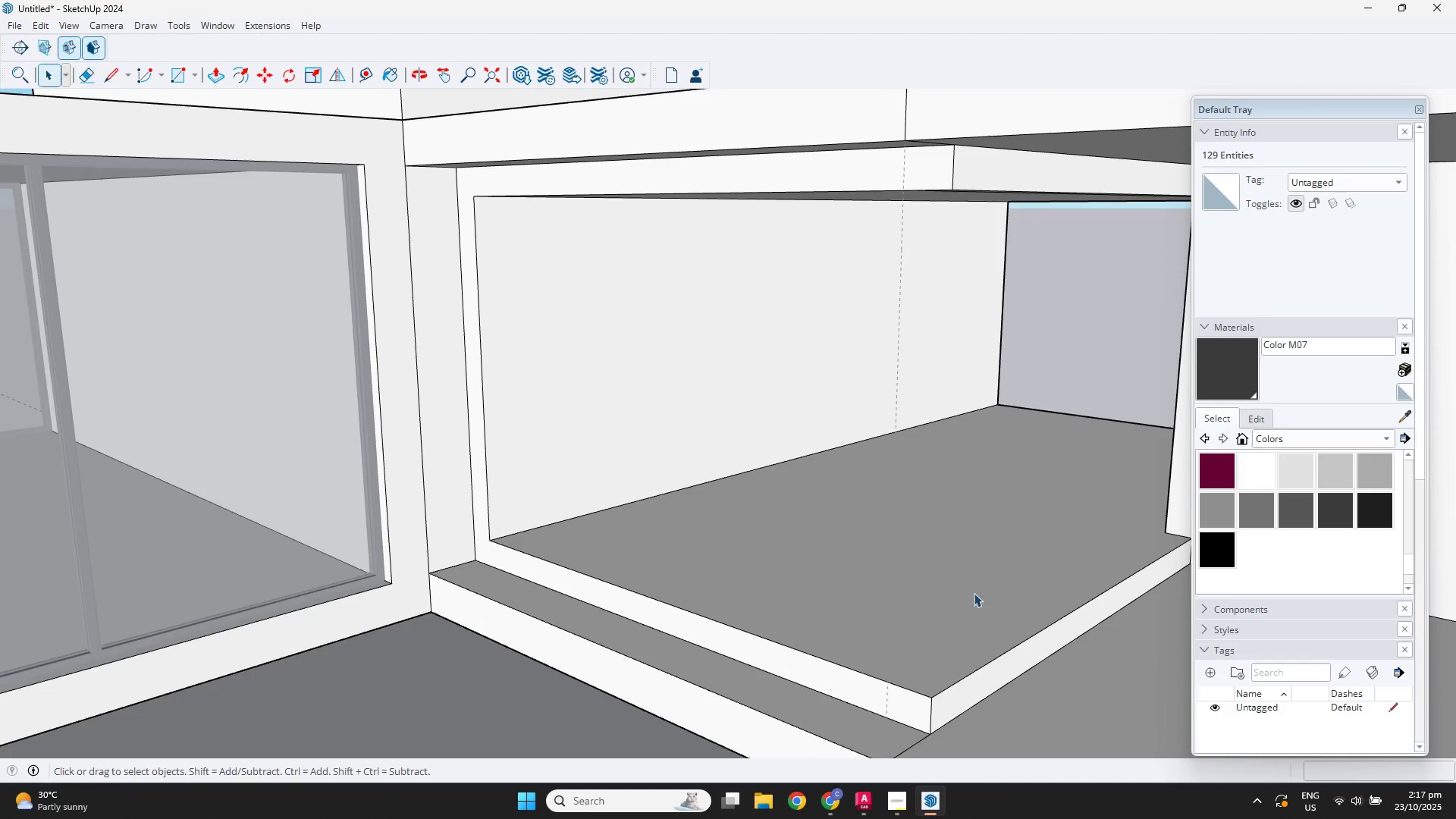 
scroll: coordinate [974, 590], scroll_direction: down, amount: 4.0
 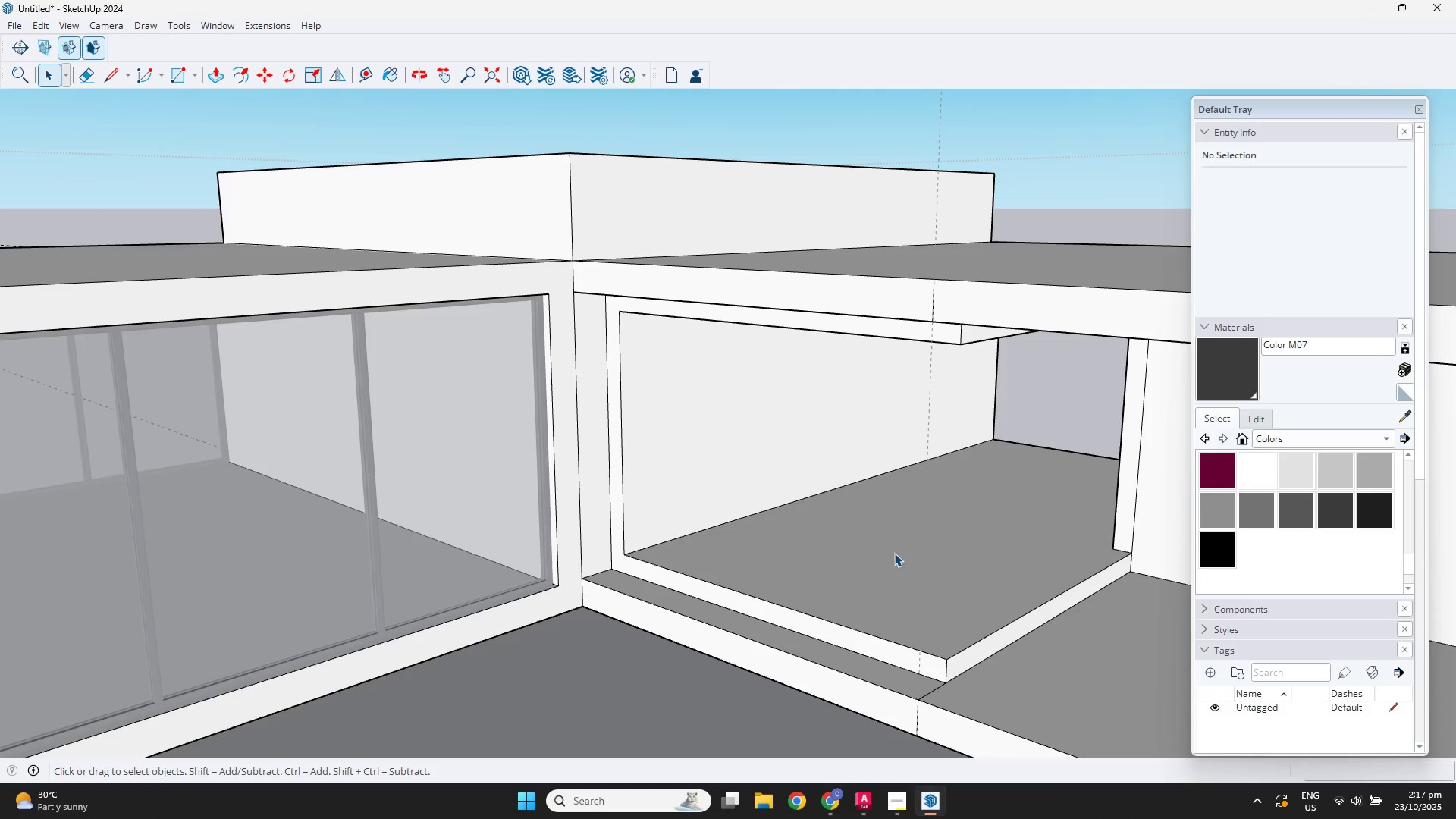 
key(Escape)
 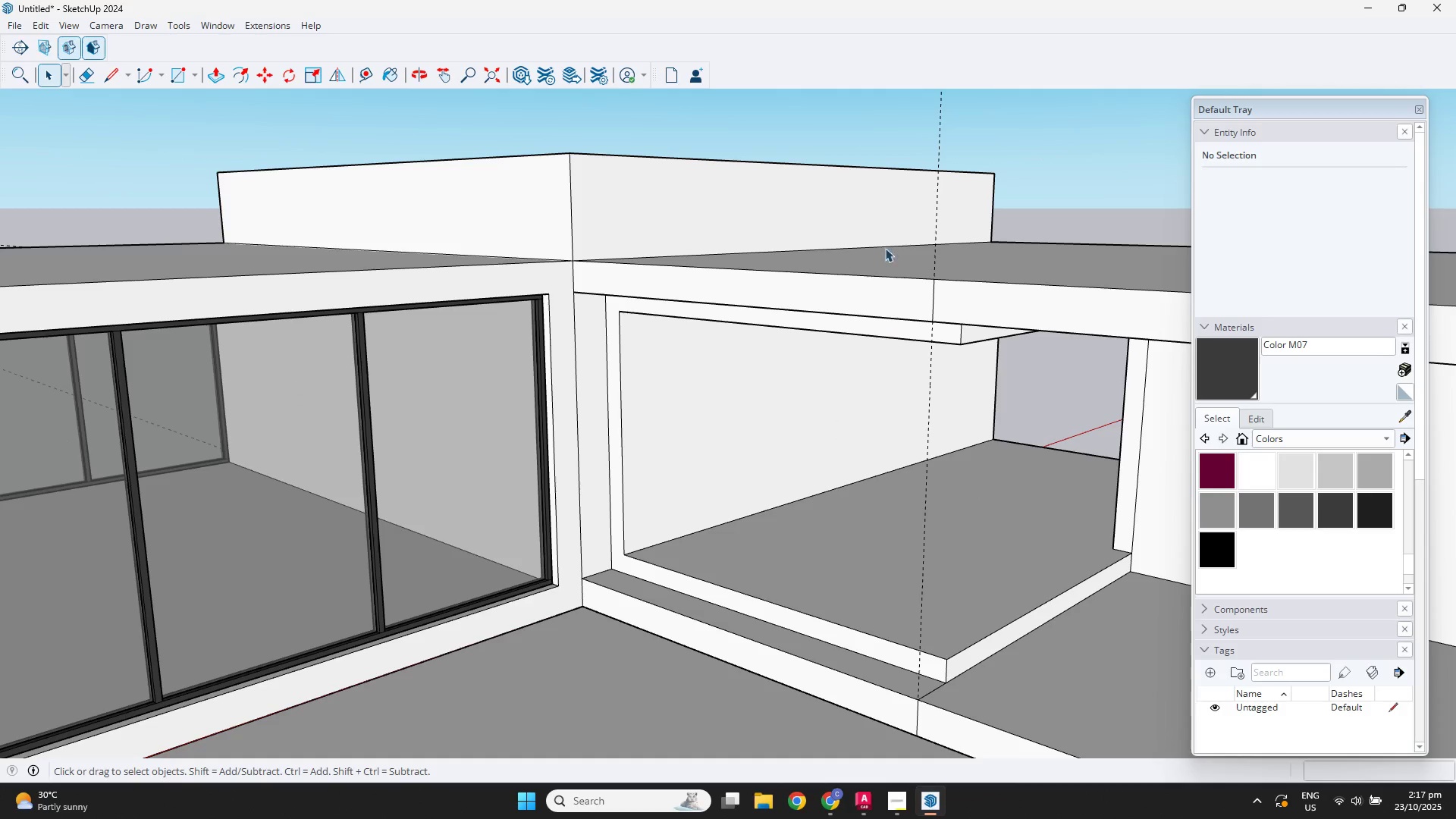 
key(Escape)
 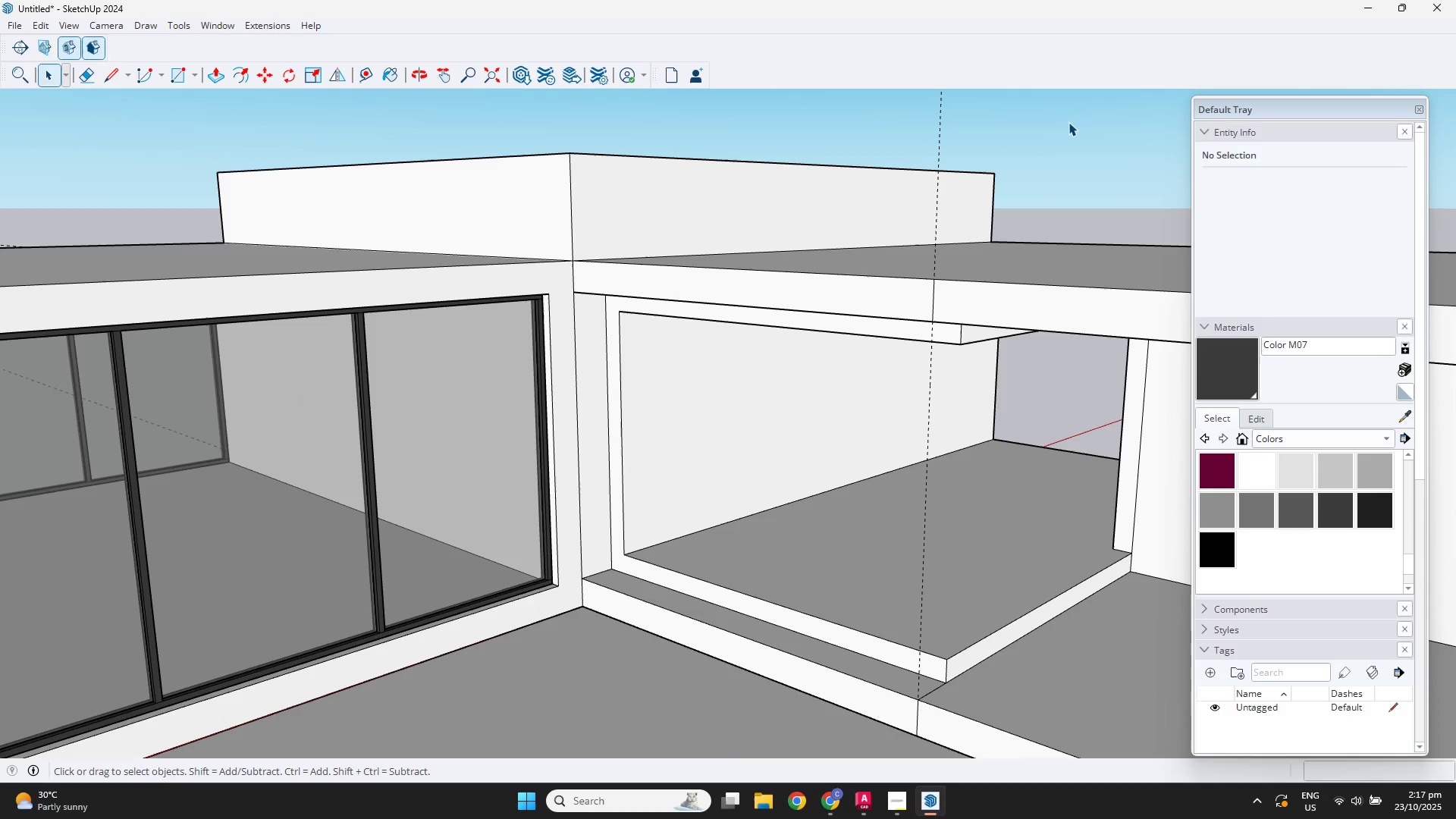 
double_click([1068, 122])
 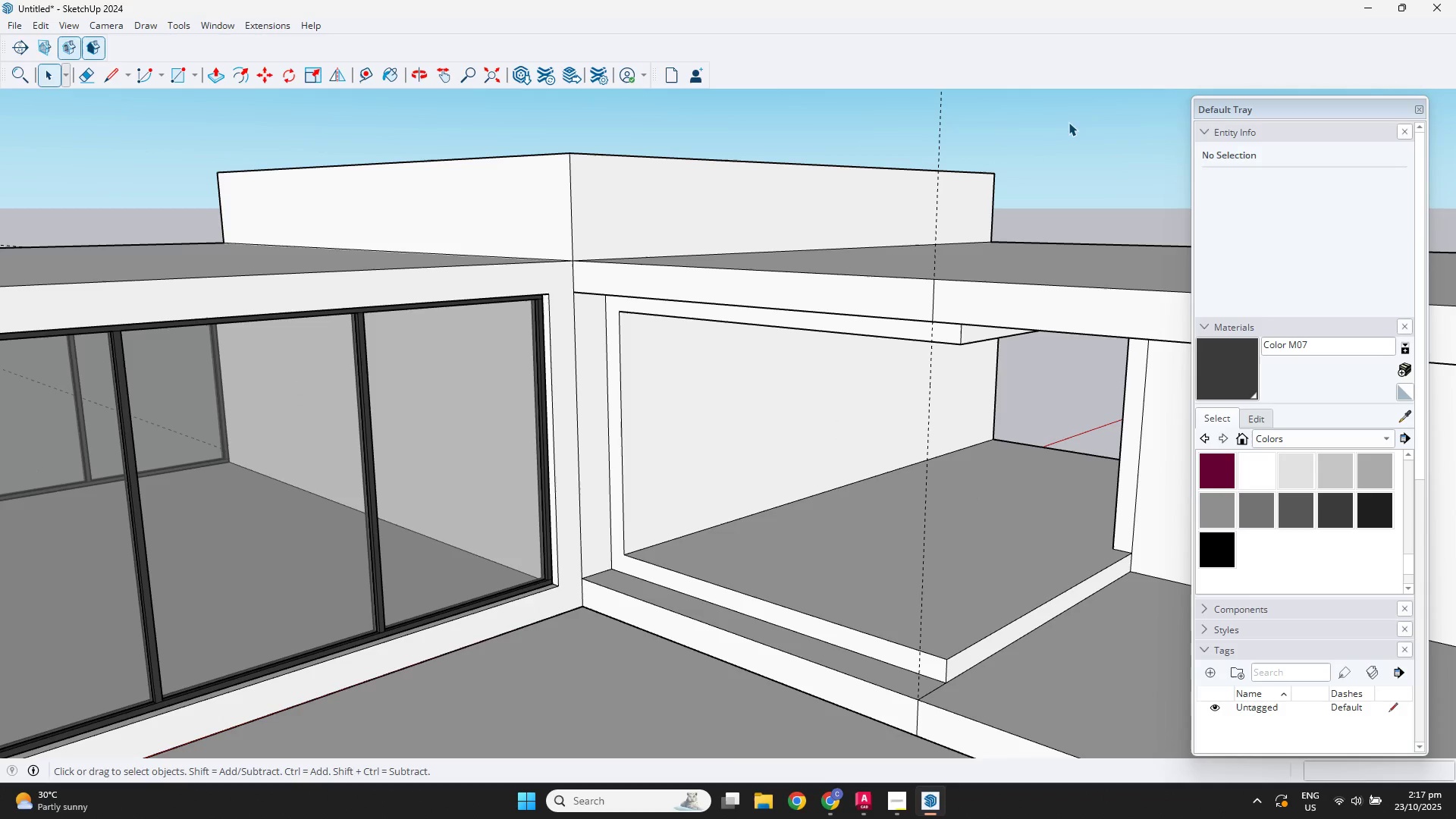 
triple_click([1068, 122])
 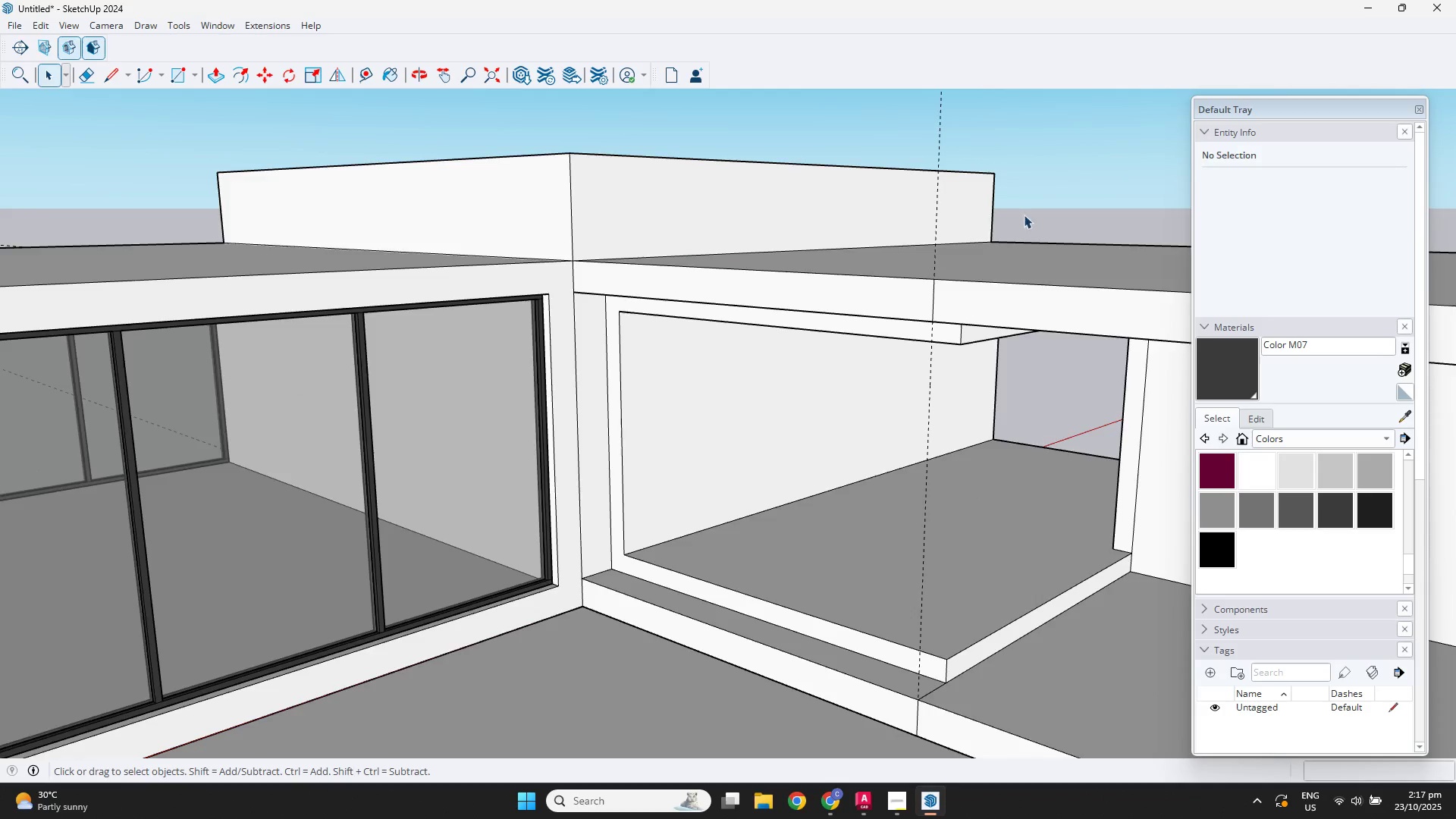 
scroll: coordinate [1011, 224], scroll_direction: down, amount: 1.0
 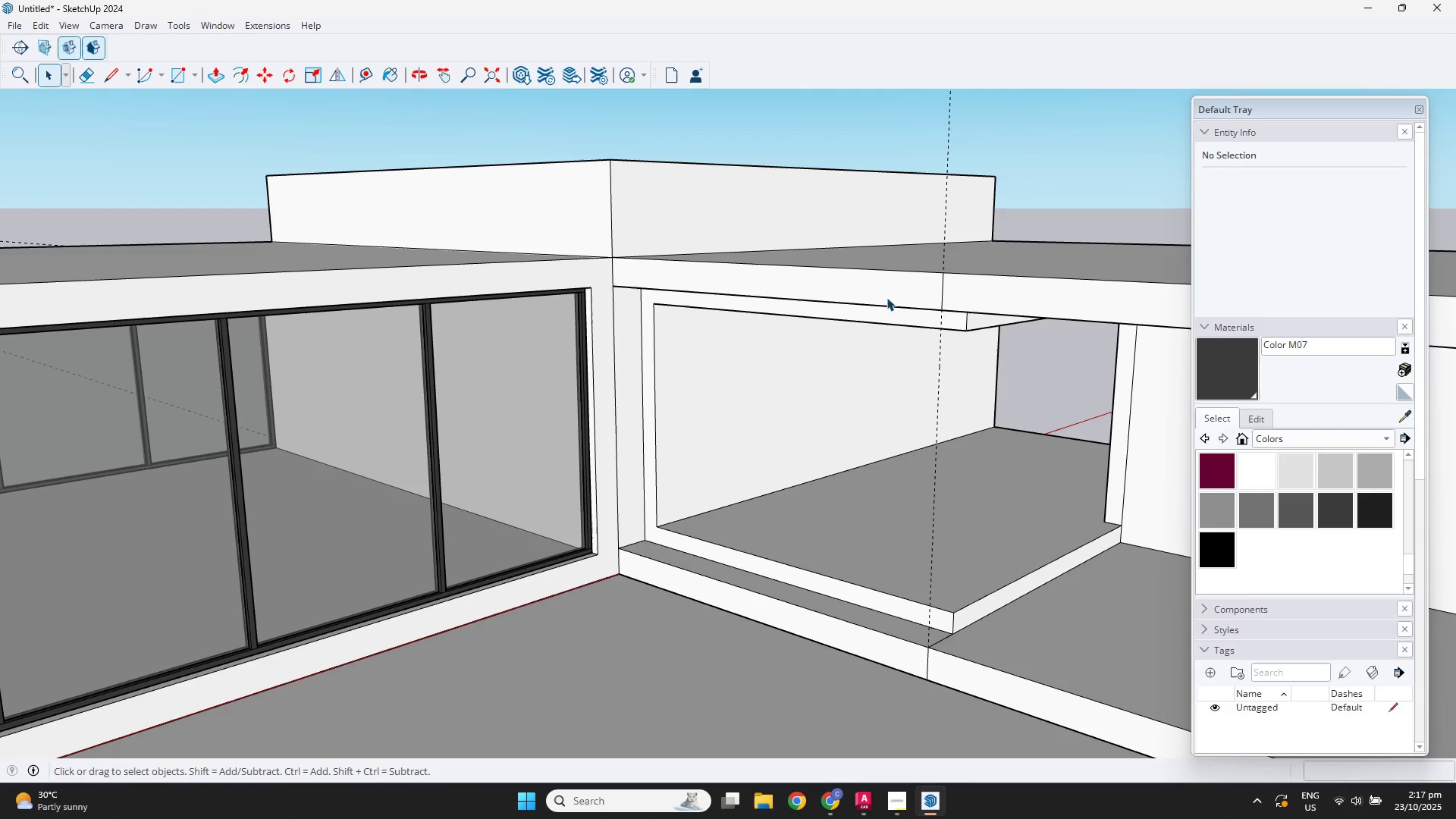 
key(R)
 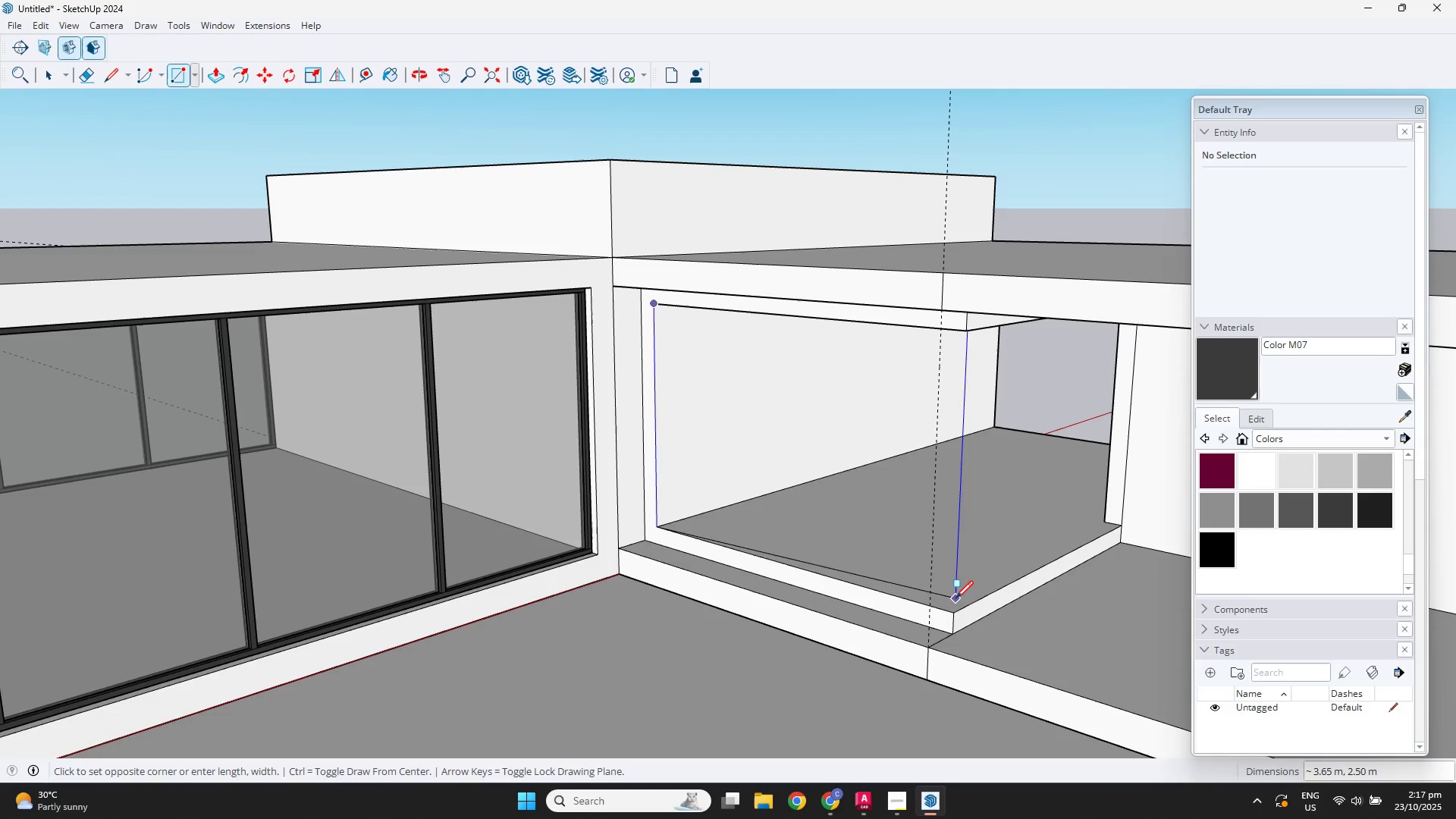 
left_click([956, 616])
 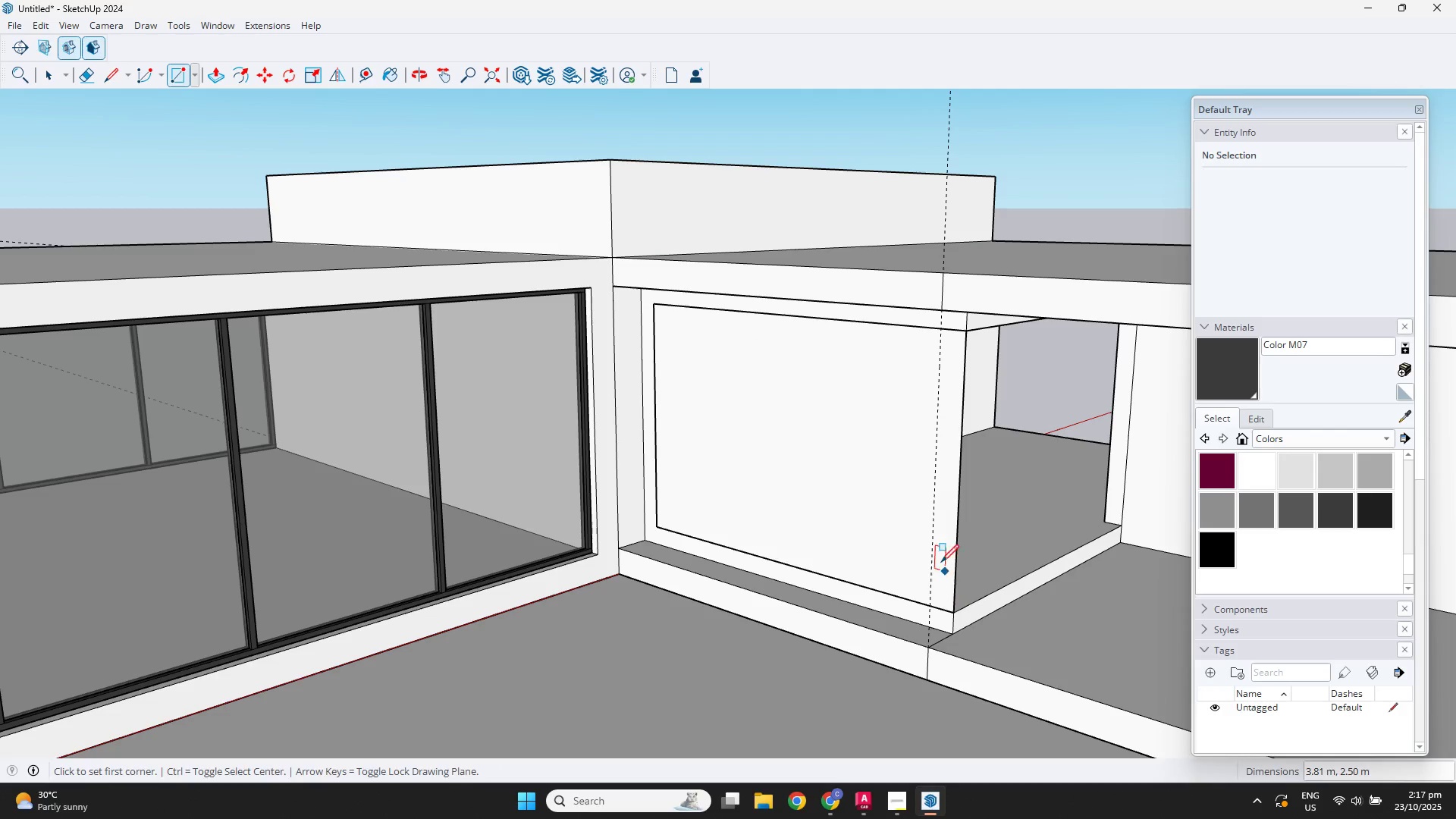 
key(Space)
 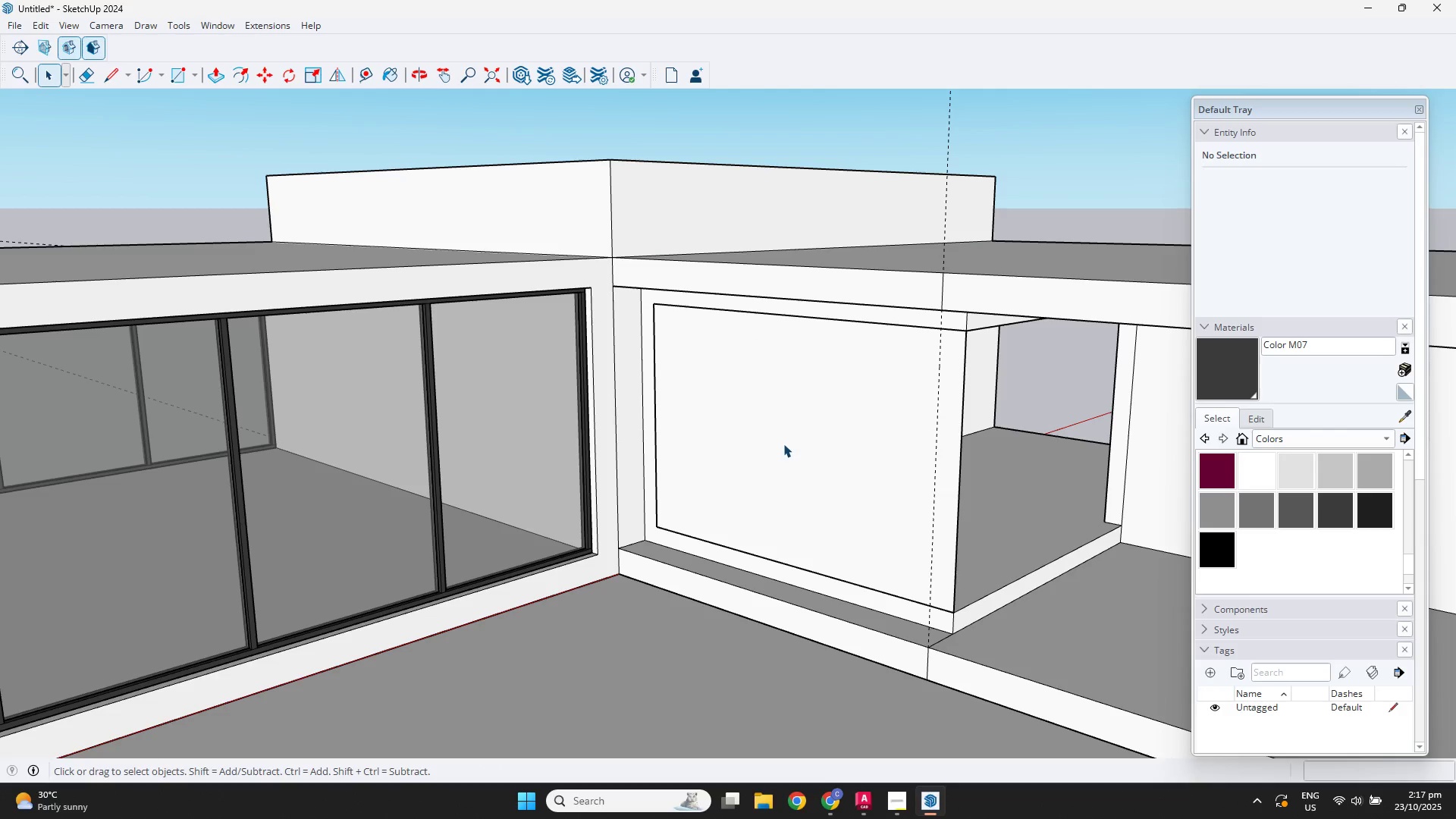 
double_click([783, 444])
 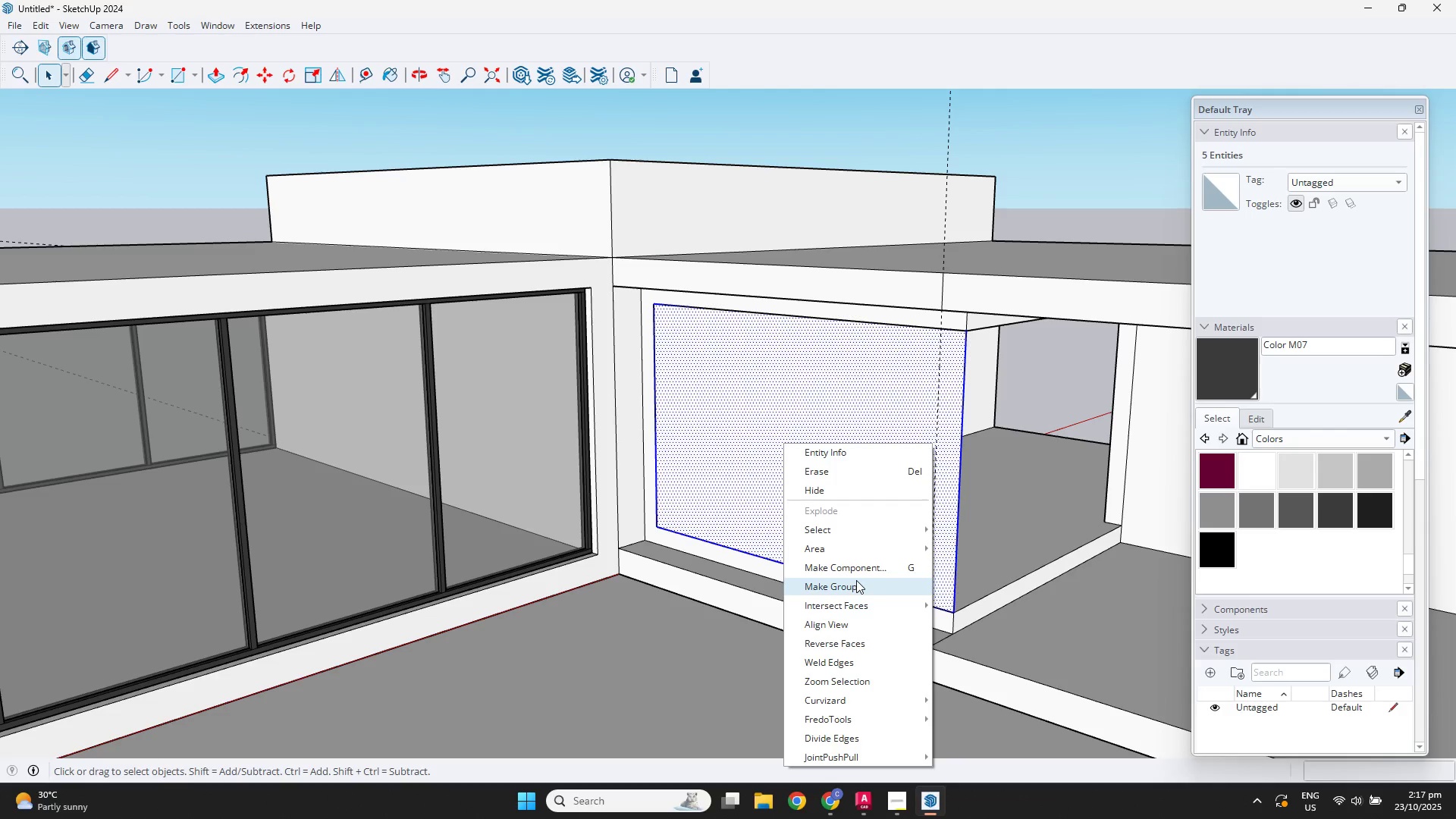 
double_click([740, 476])
 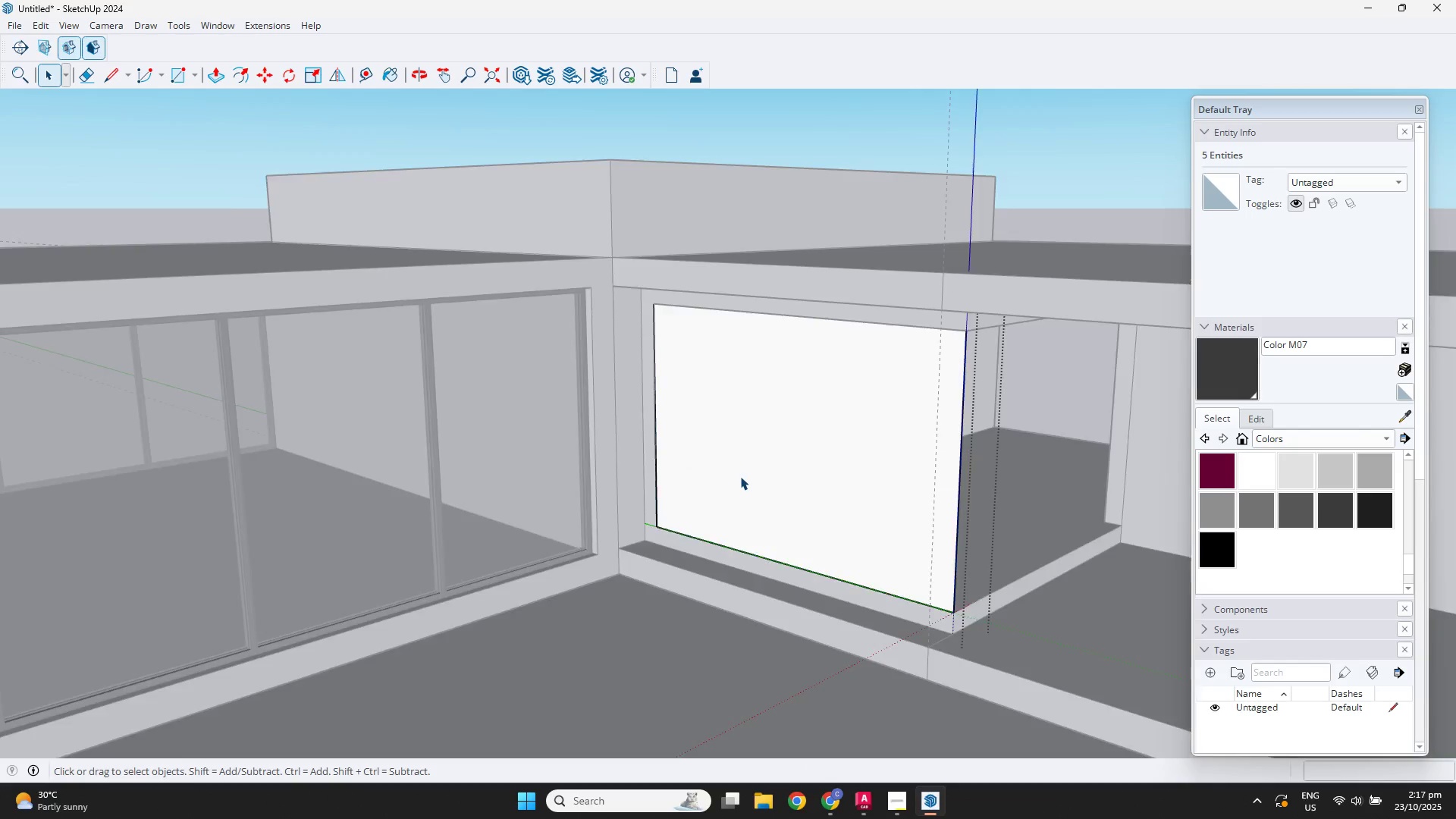 
triple_click([740, 476])
 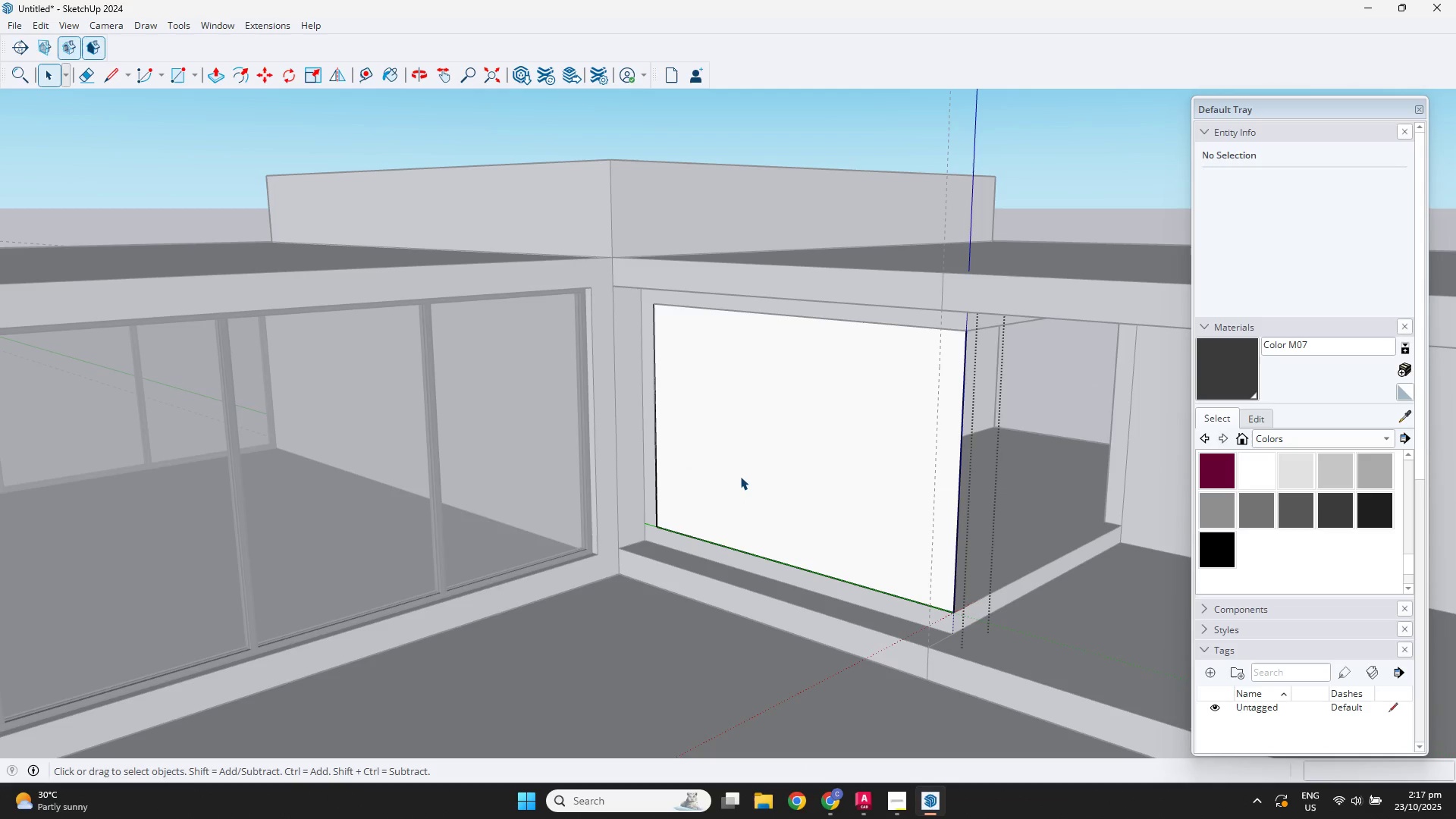 
key(F)
 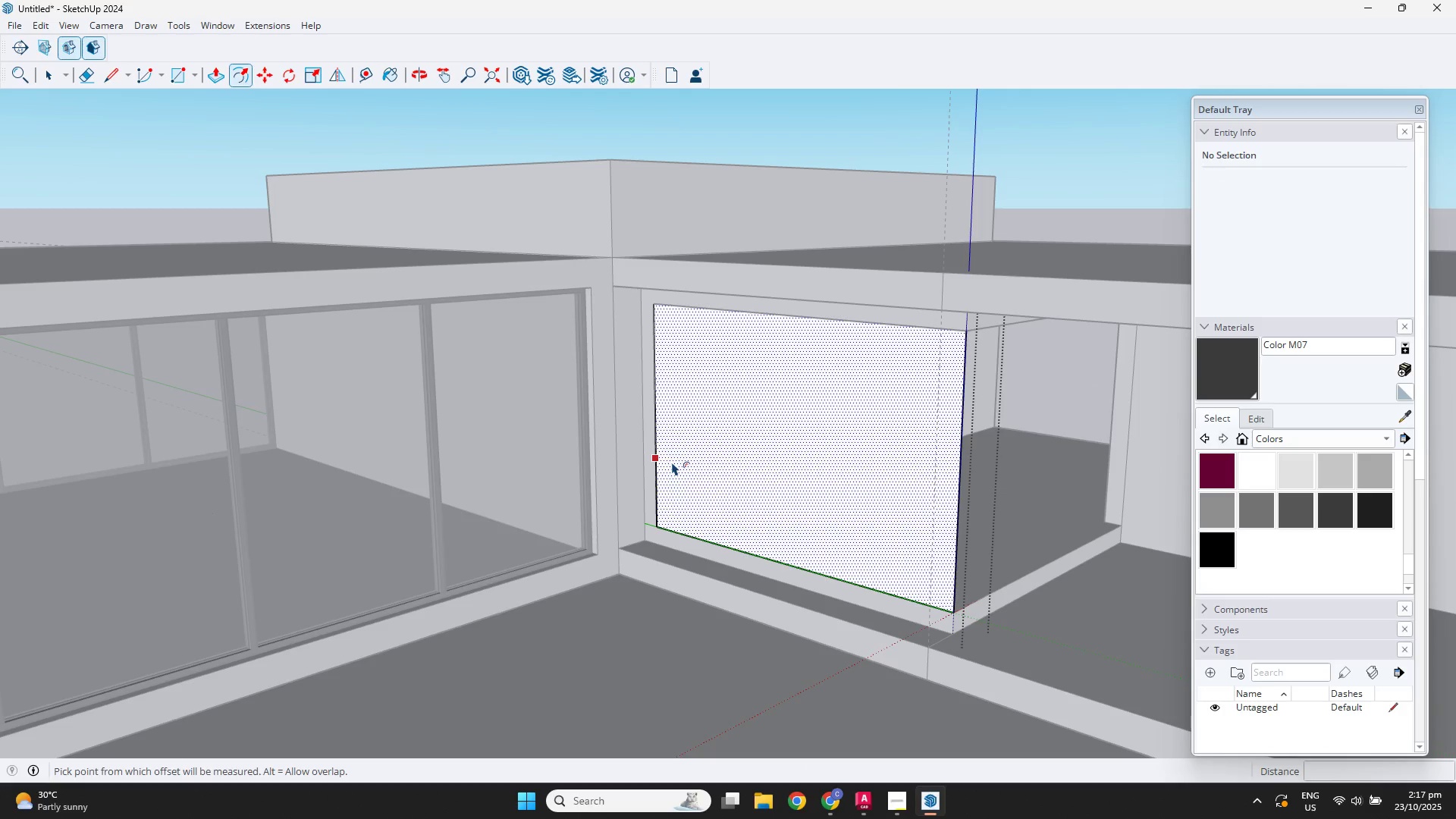 
left_click([672, 462])
 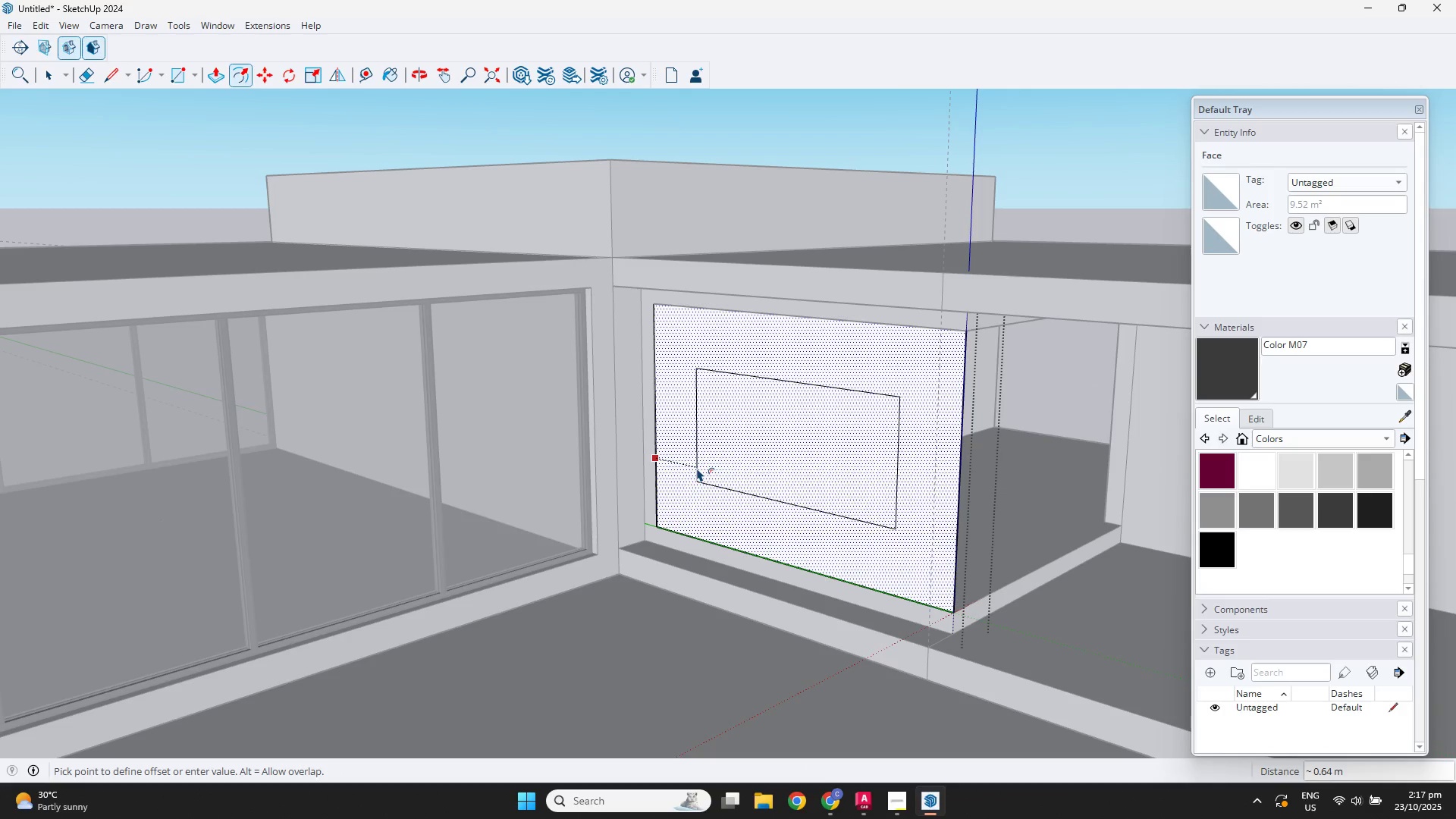 
key(NumpadDecimal)
 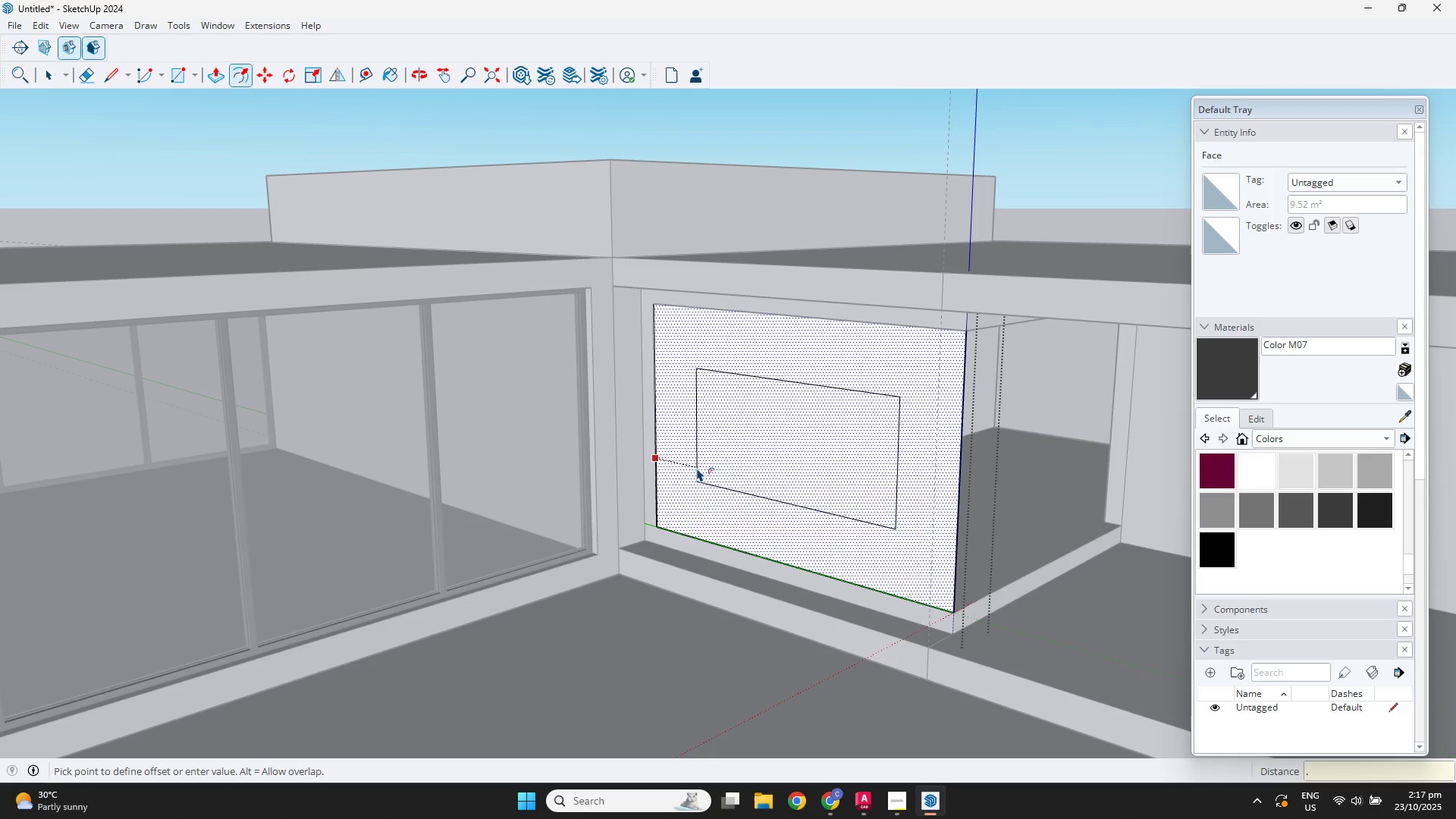 
key(Numpad0)
 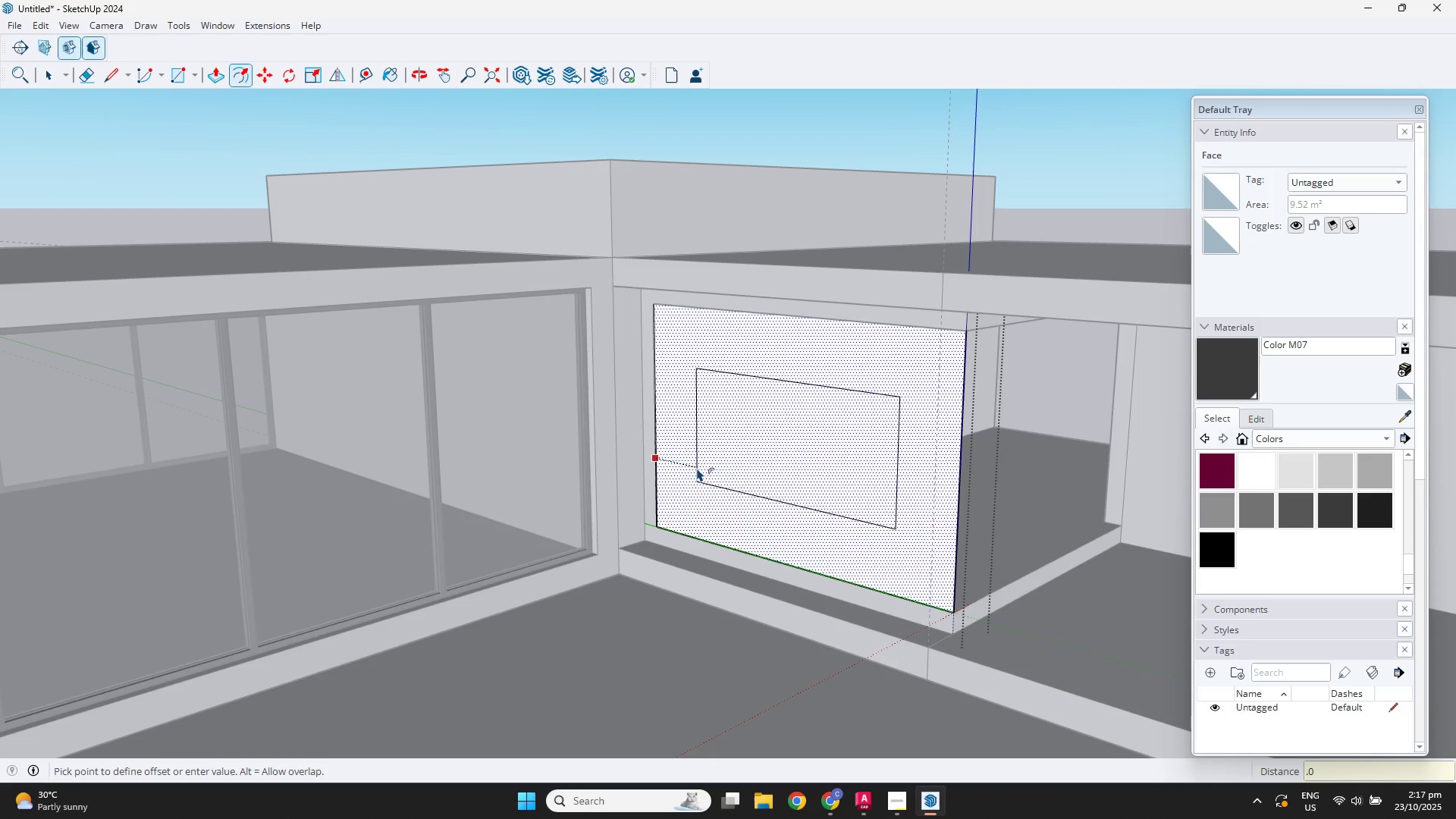 
key(Numpad5)
 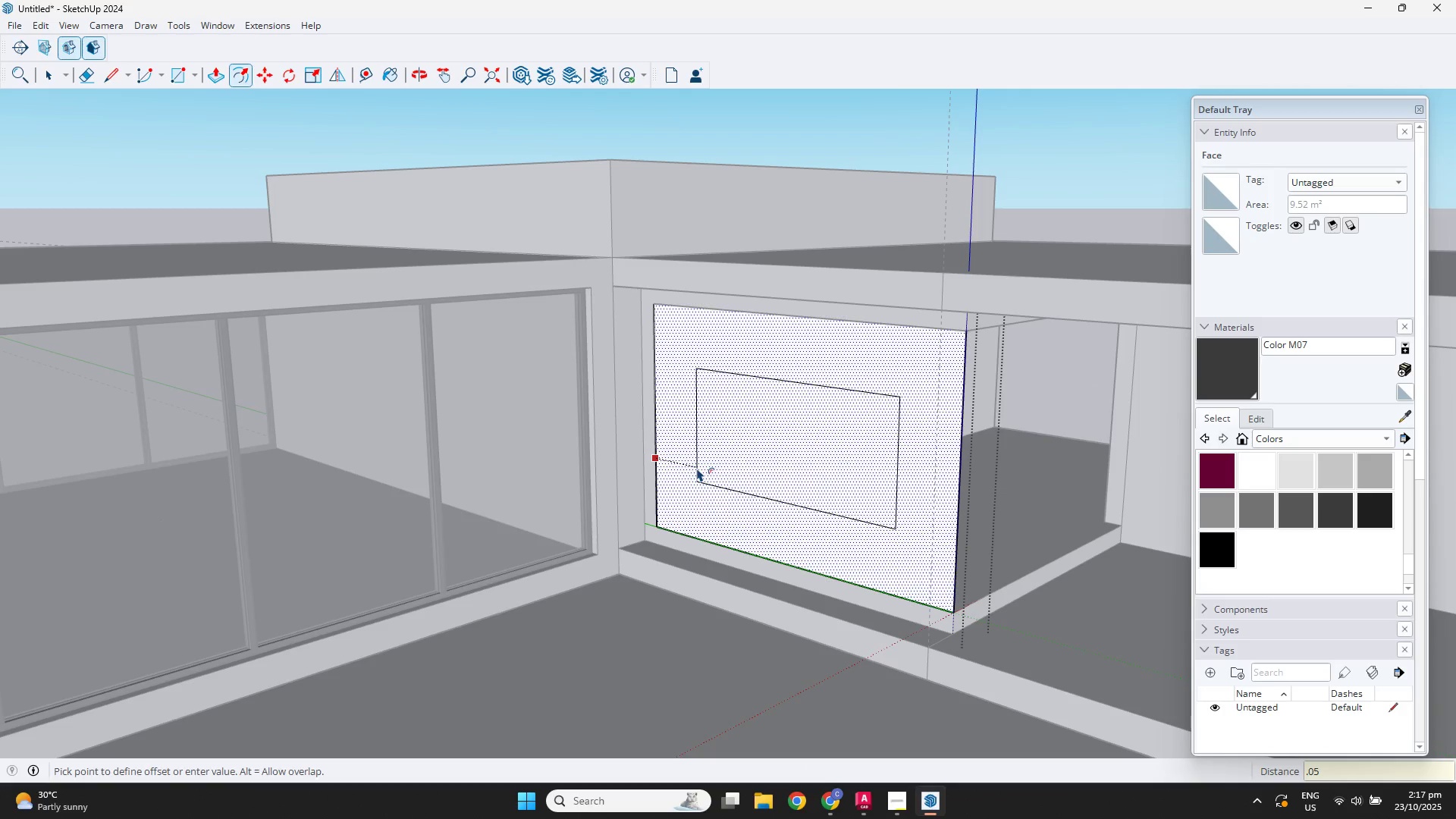 
key(NumpadEnter)
 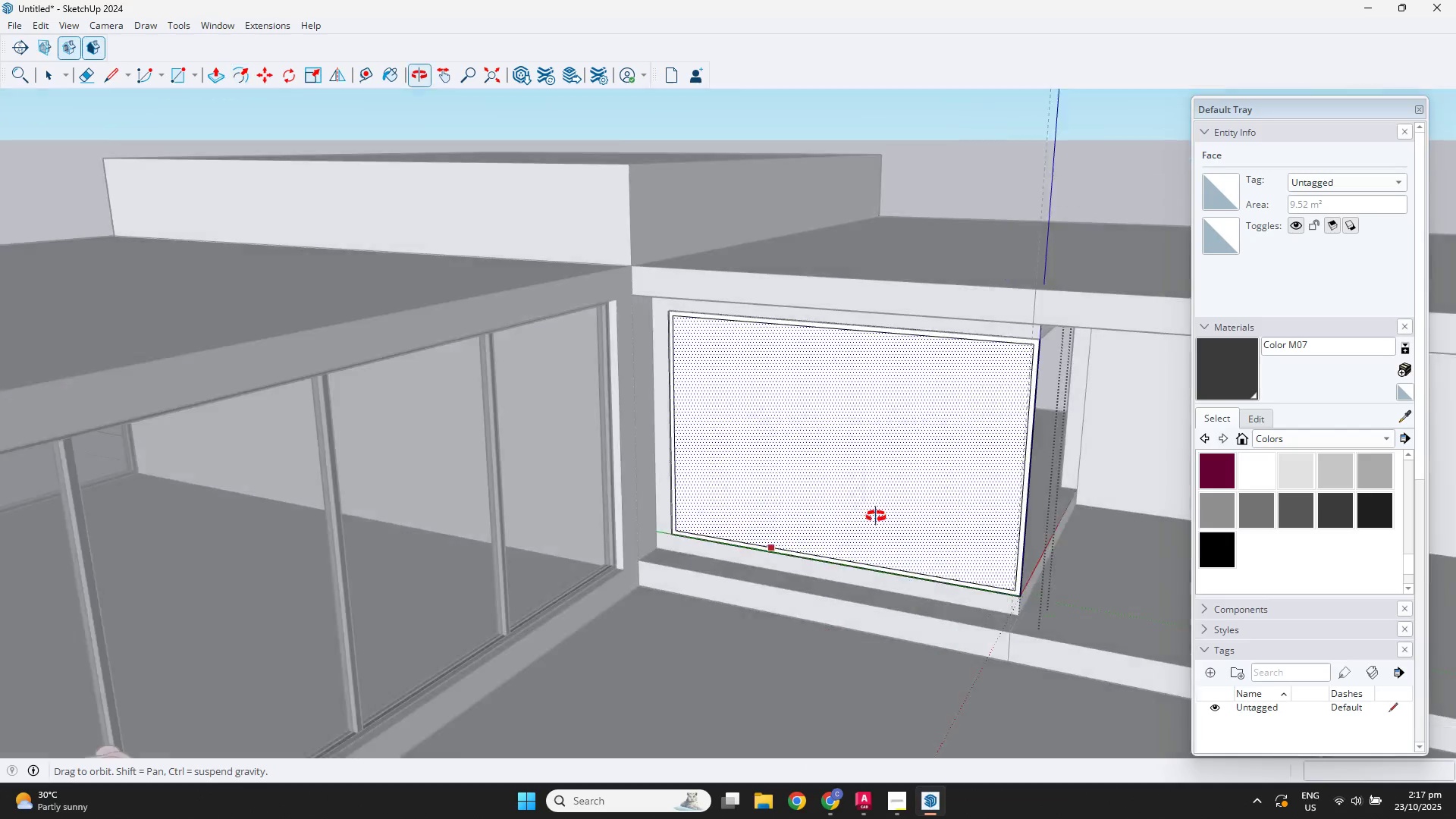 
scroll: coordinate [841, 425], scroll_direction: up, amount: 2.0
 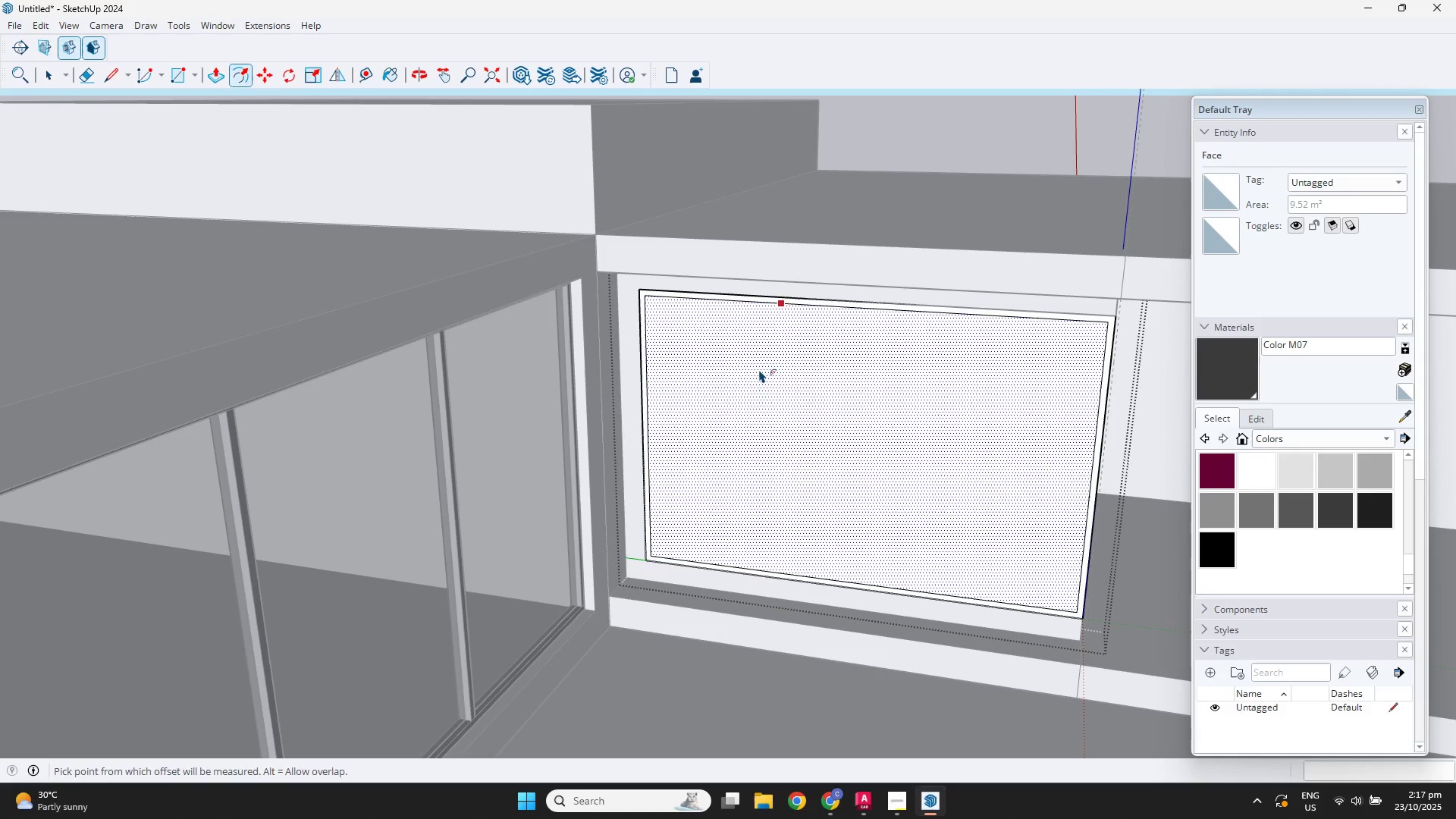 
key(Space)
 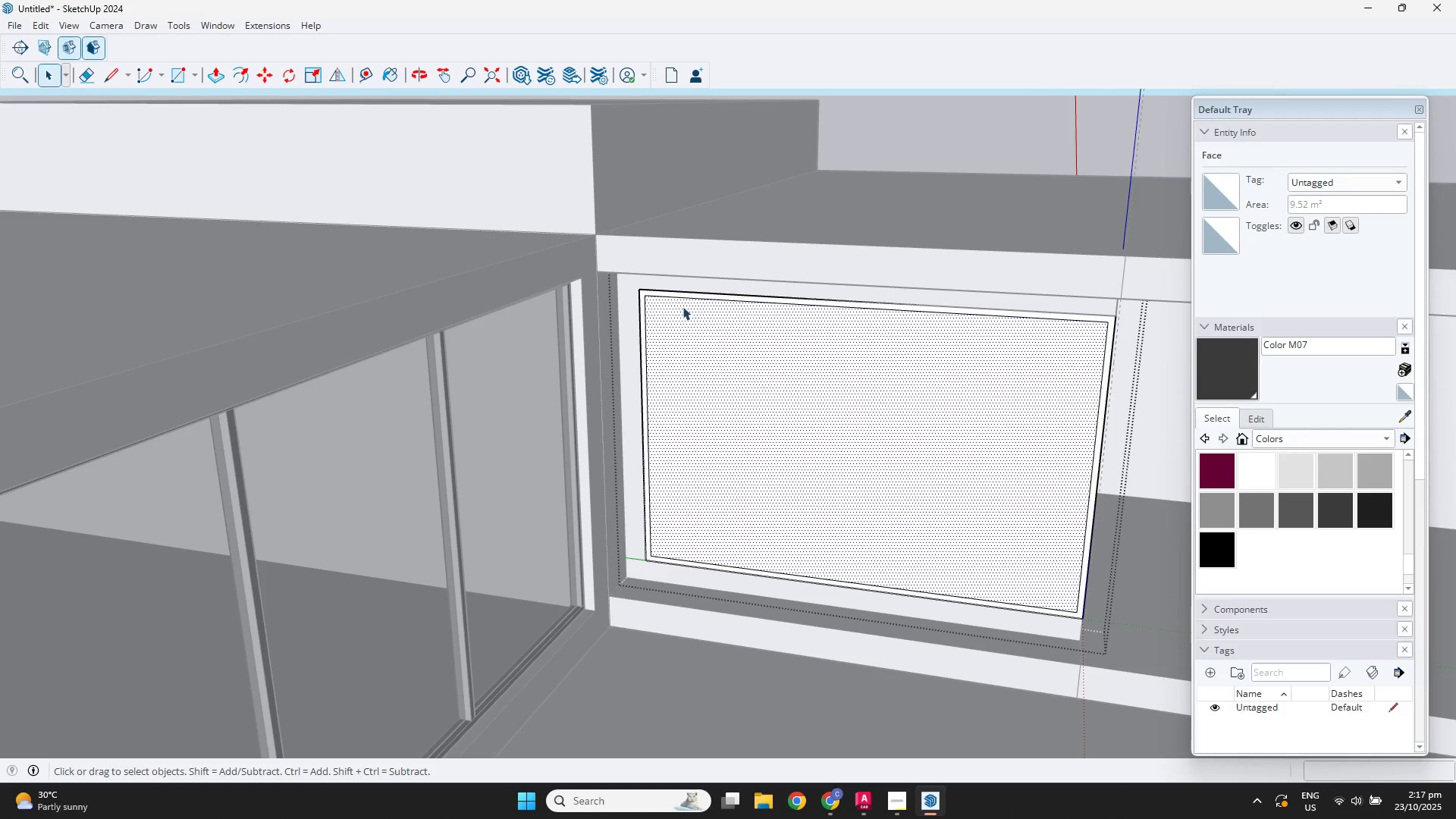 
scroll: coordinate [657, 292], scroll_direction: up, amount: 4.0
 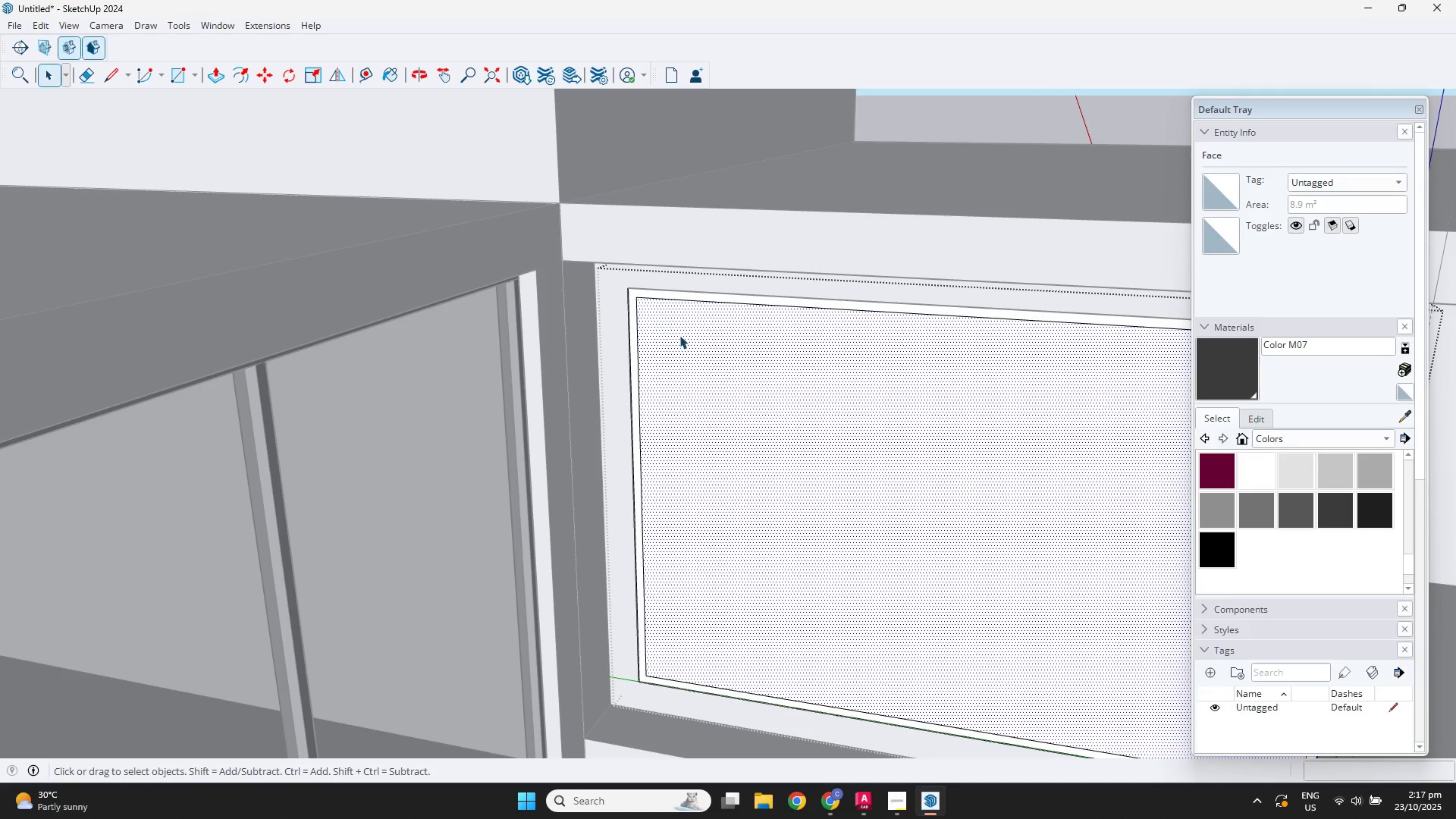 
left_click([679, 335])
 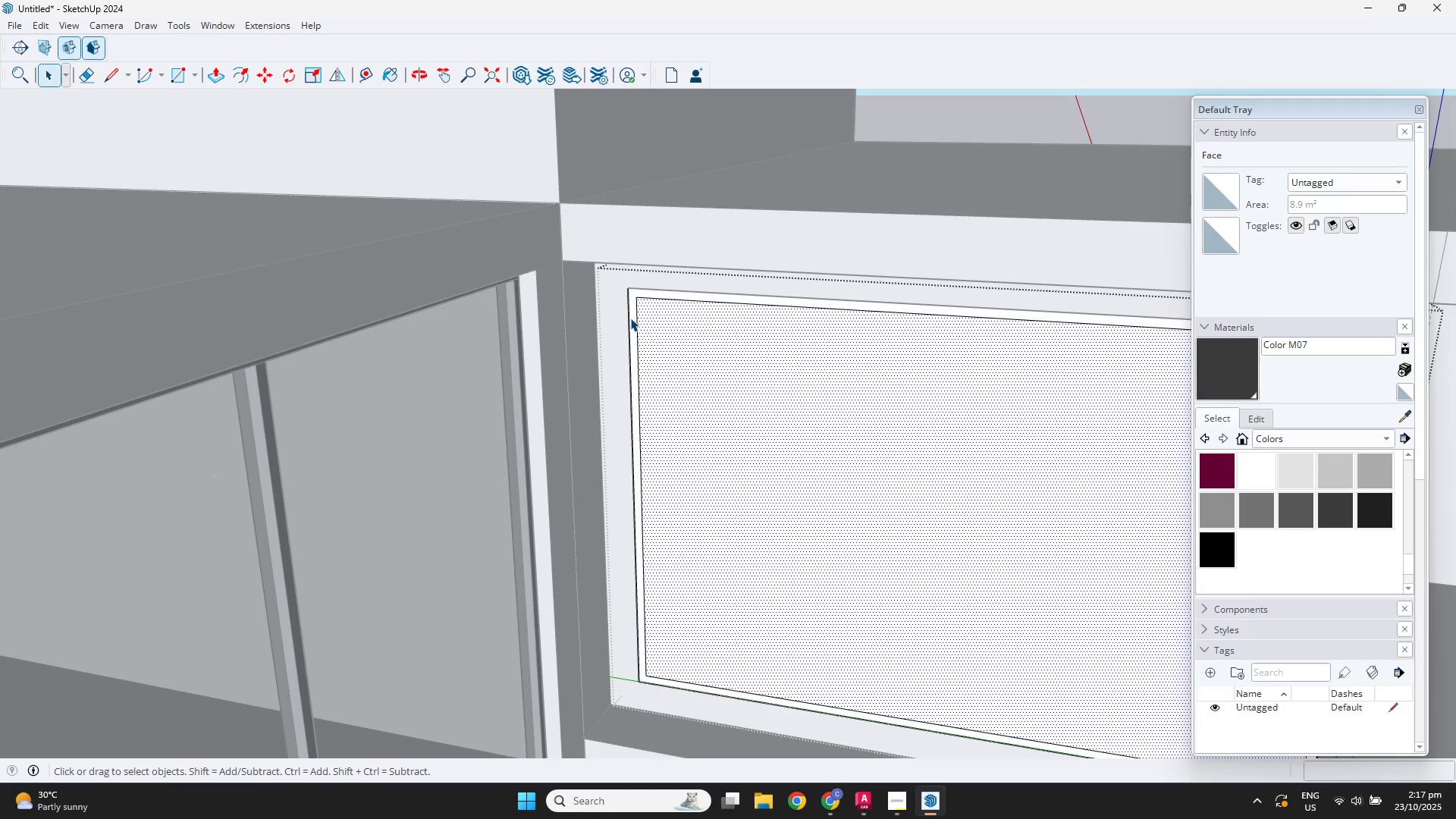 
key(R)
 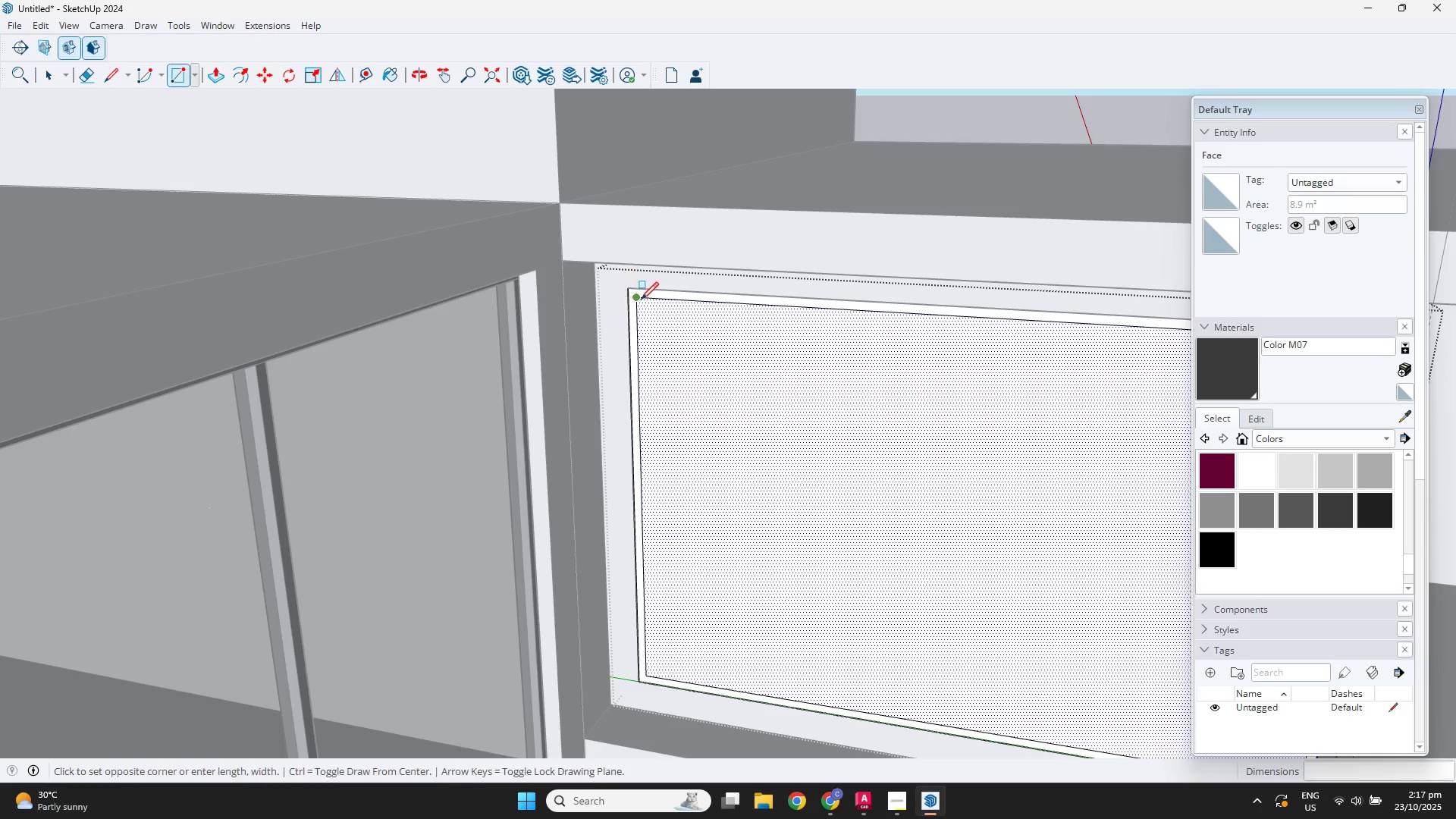 
scroll: coordinate [654, 706], scroll_direction: up, amount: 4.0
 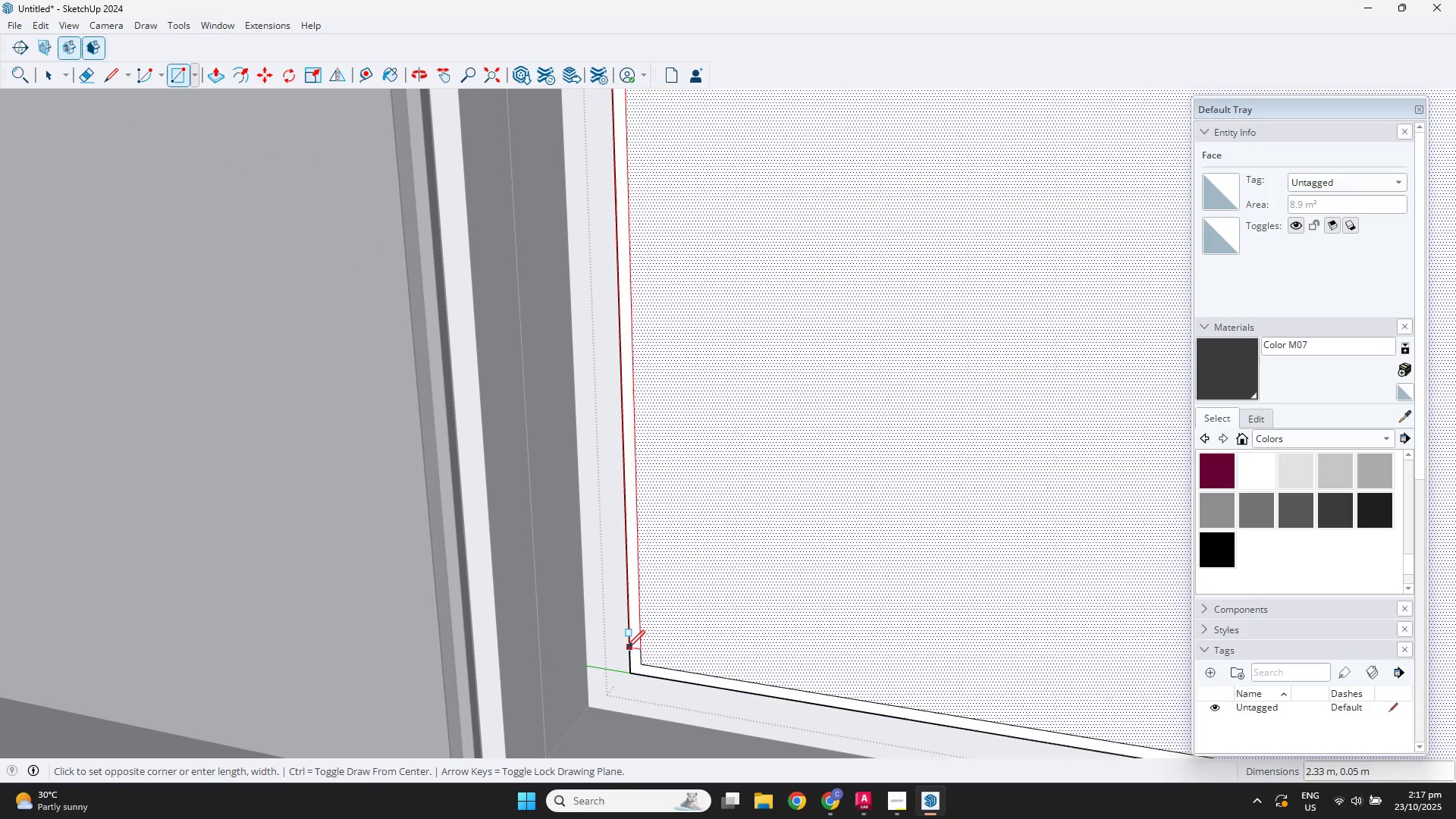 
hold_key(key=ShiftLeft, duration=0.84)
left_click([643, 662])
 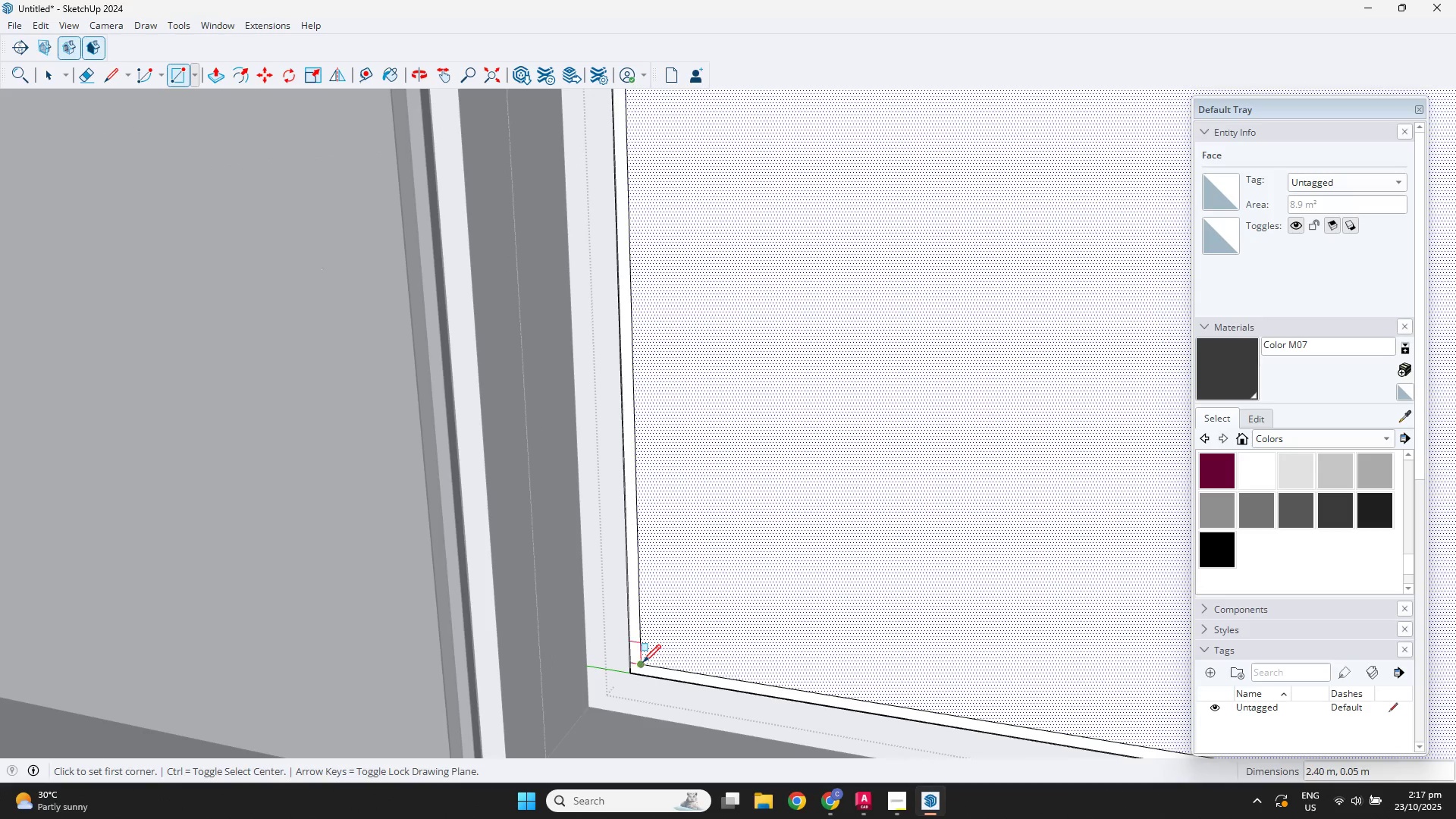 
key(Space)
 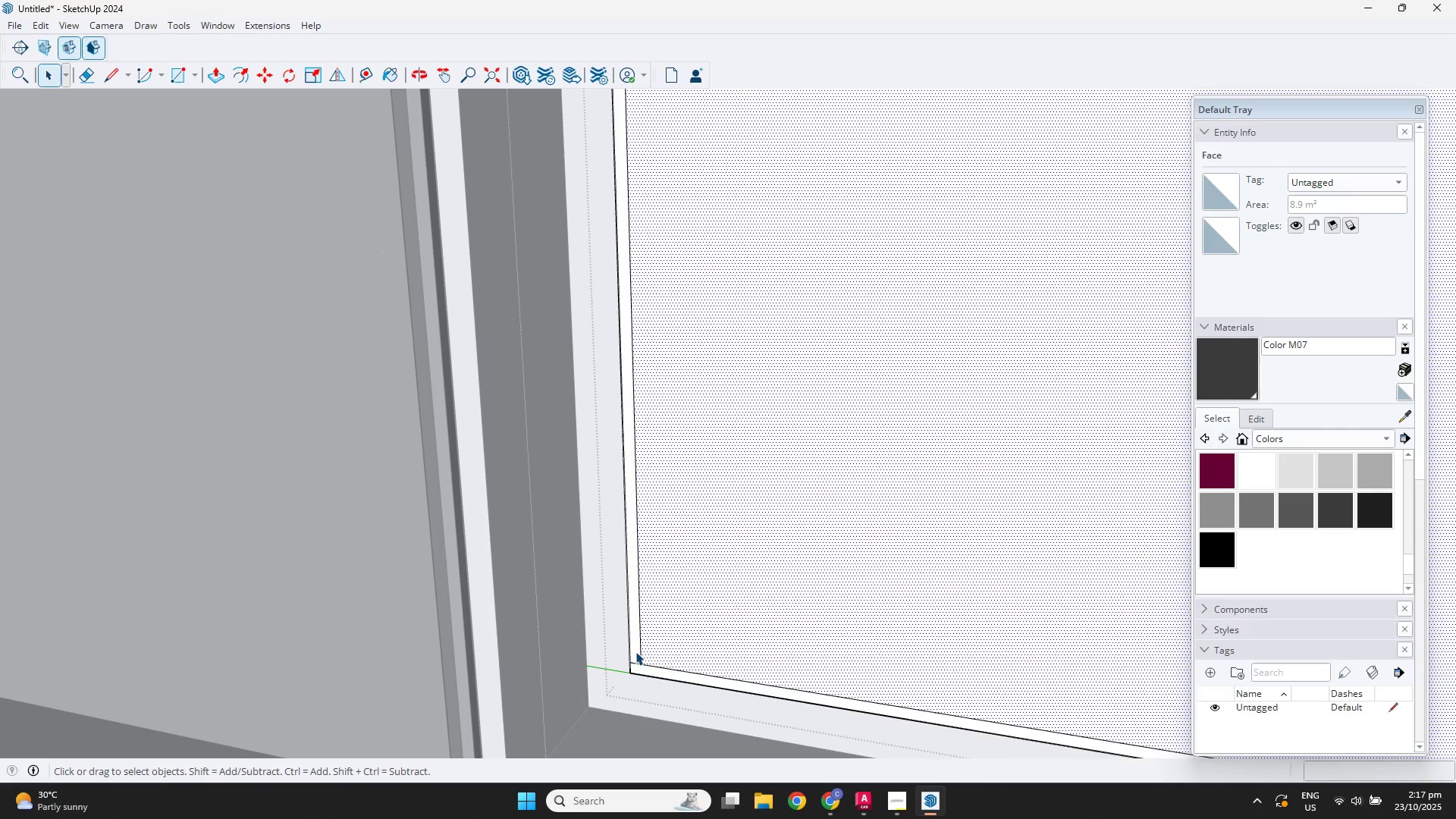 
double_click([635, 651])
 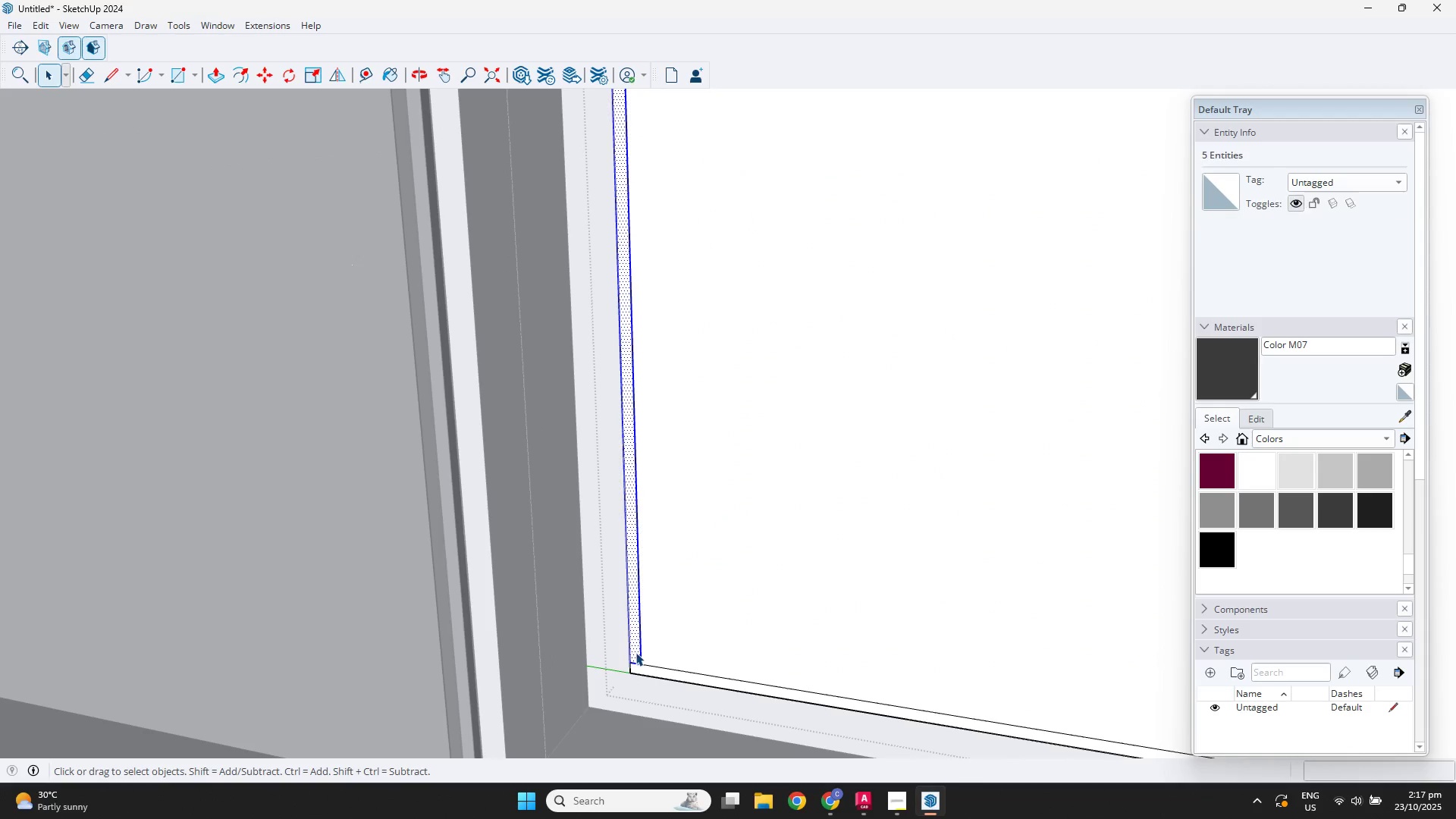 
key(Comma)
 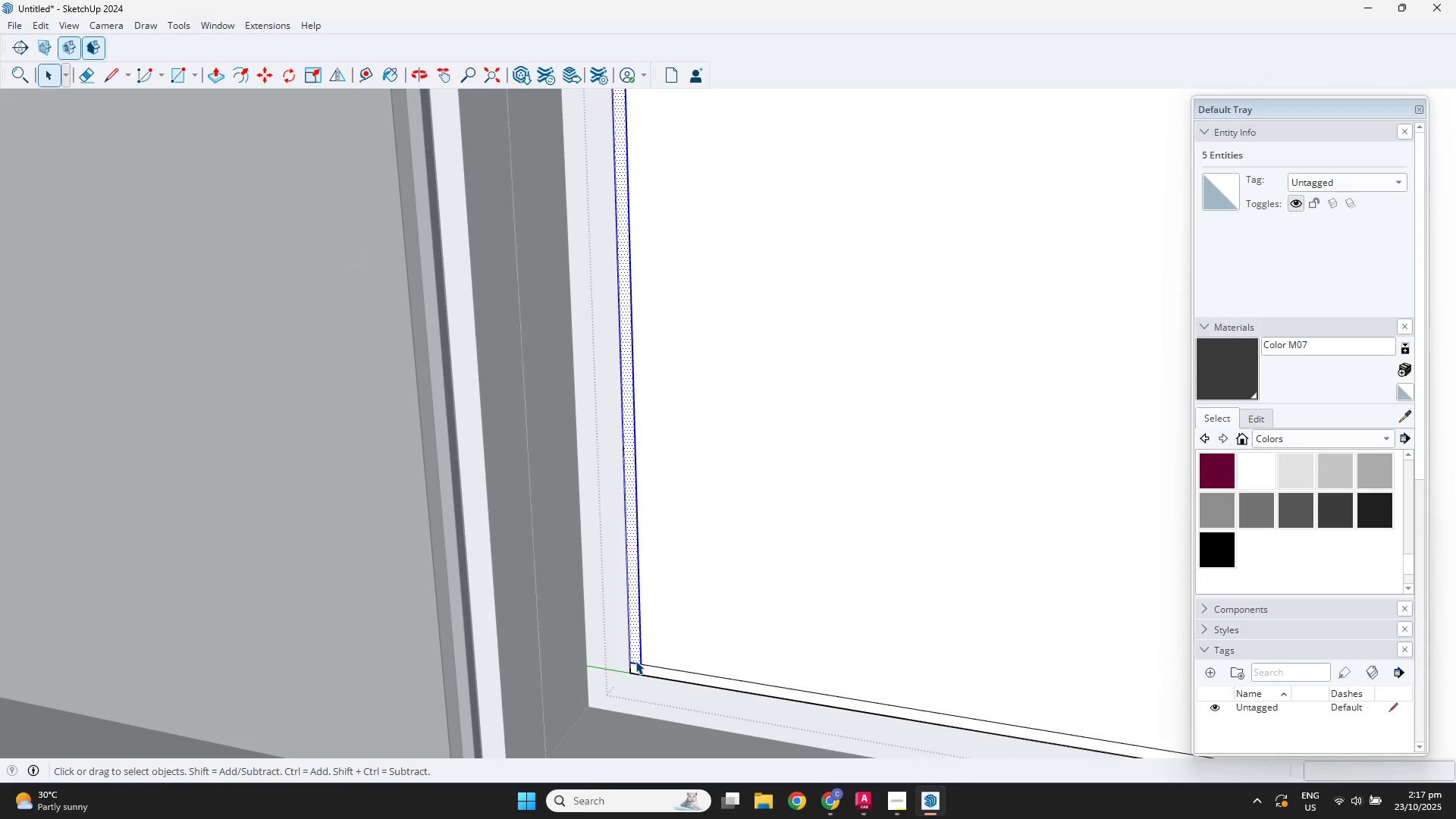 
key(M)
 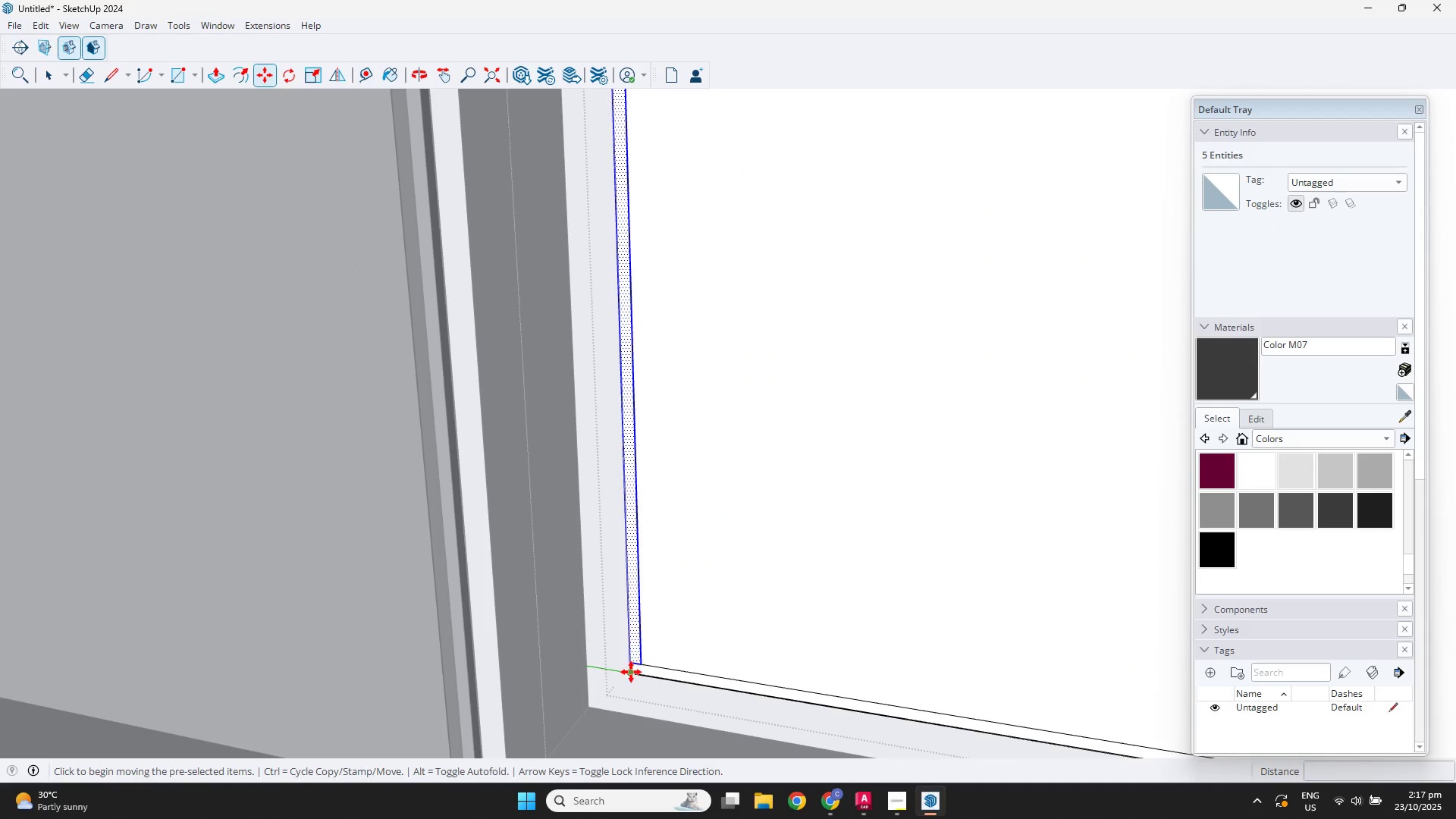 
key(Control+ControlLeft)
 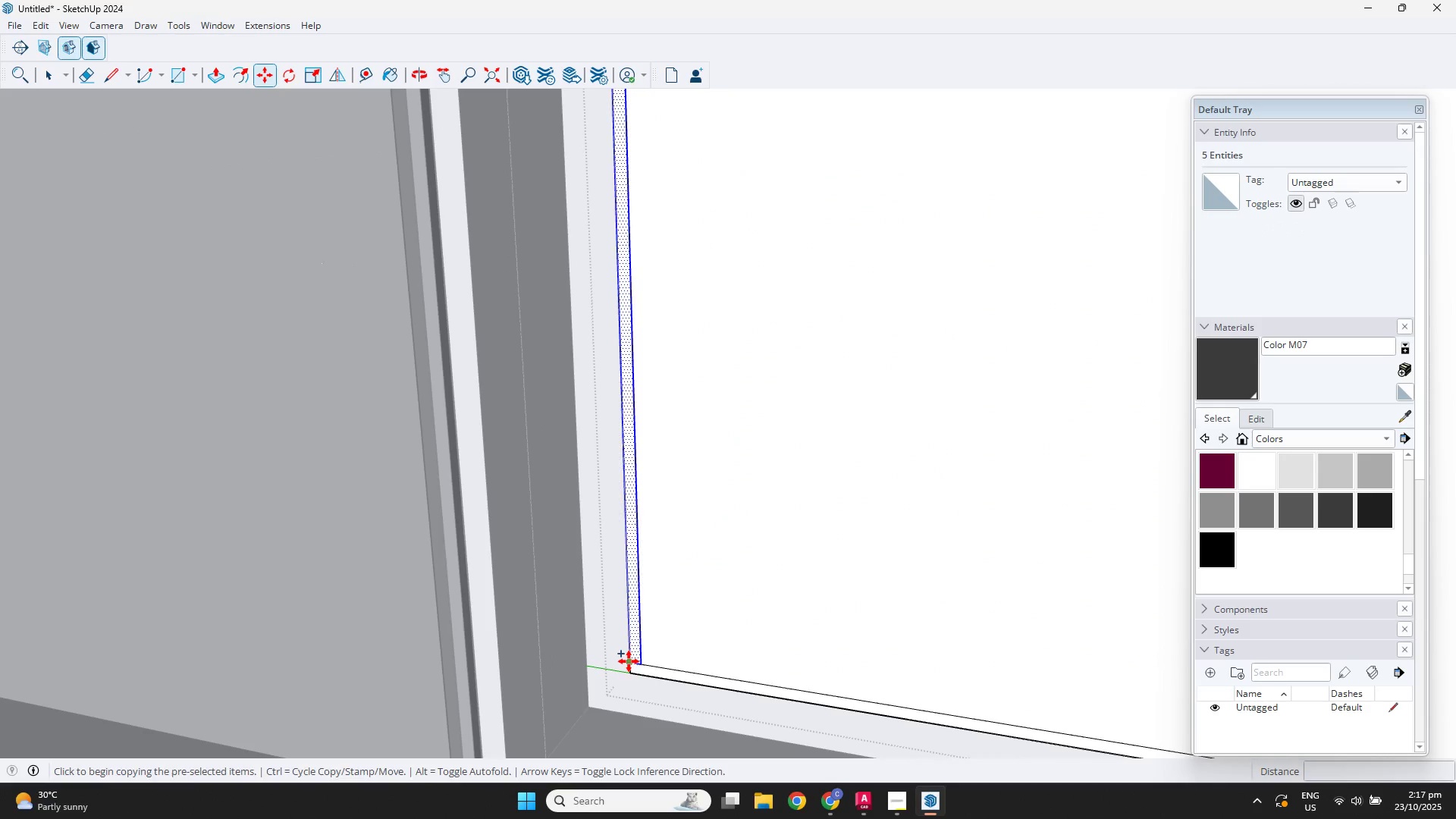 
scroll: coordinate [839, 675], scroll_direction: down, amount: 1.0
 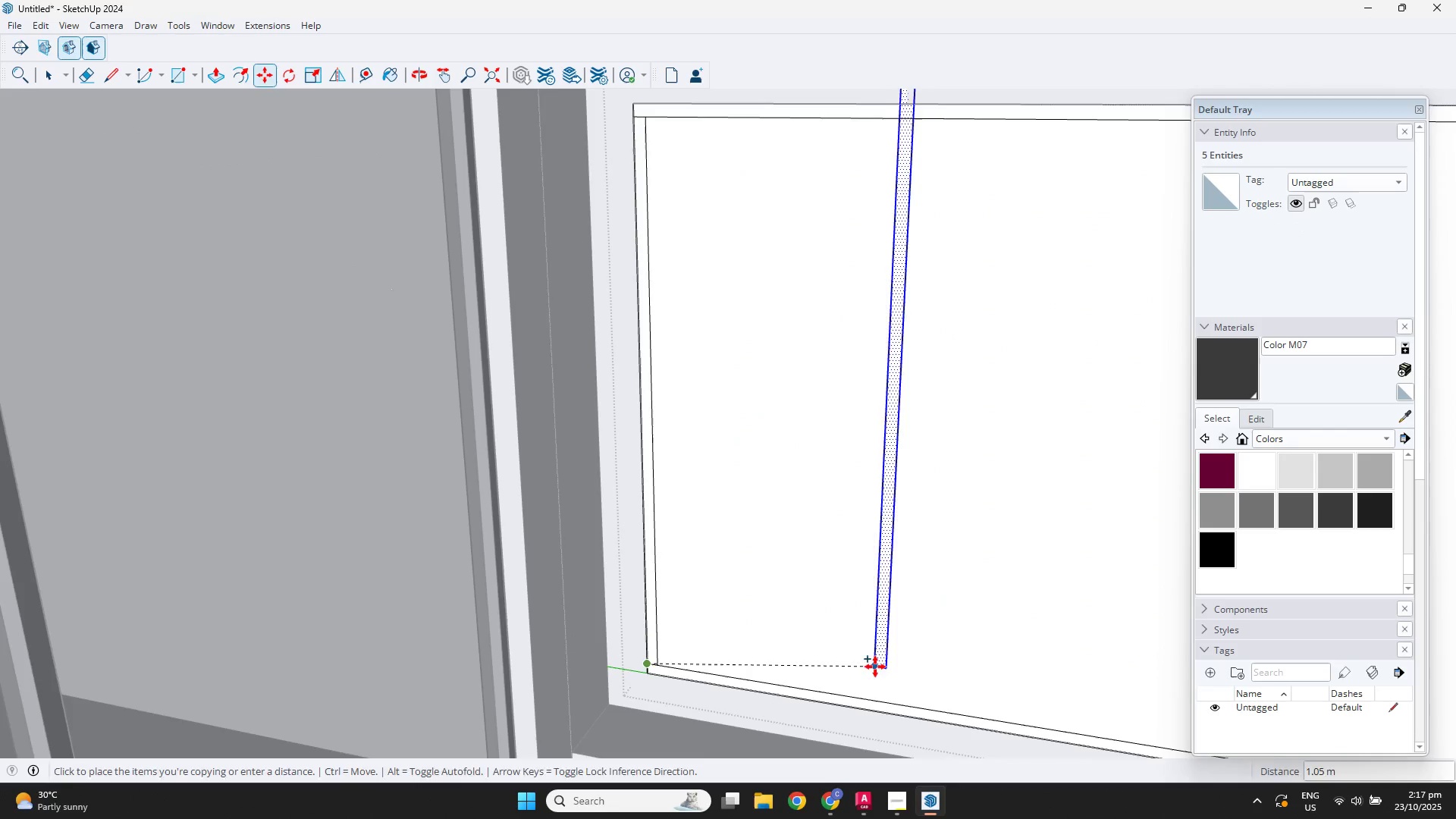 
hold_key(key=ShiftLeft, duration=0.42)
 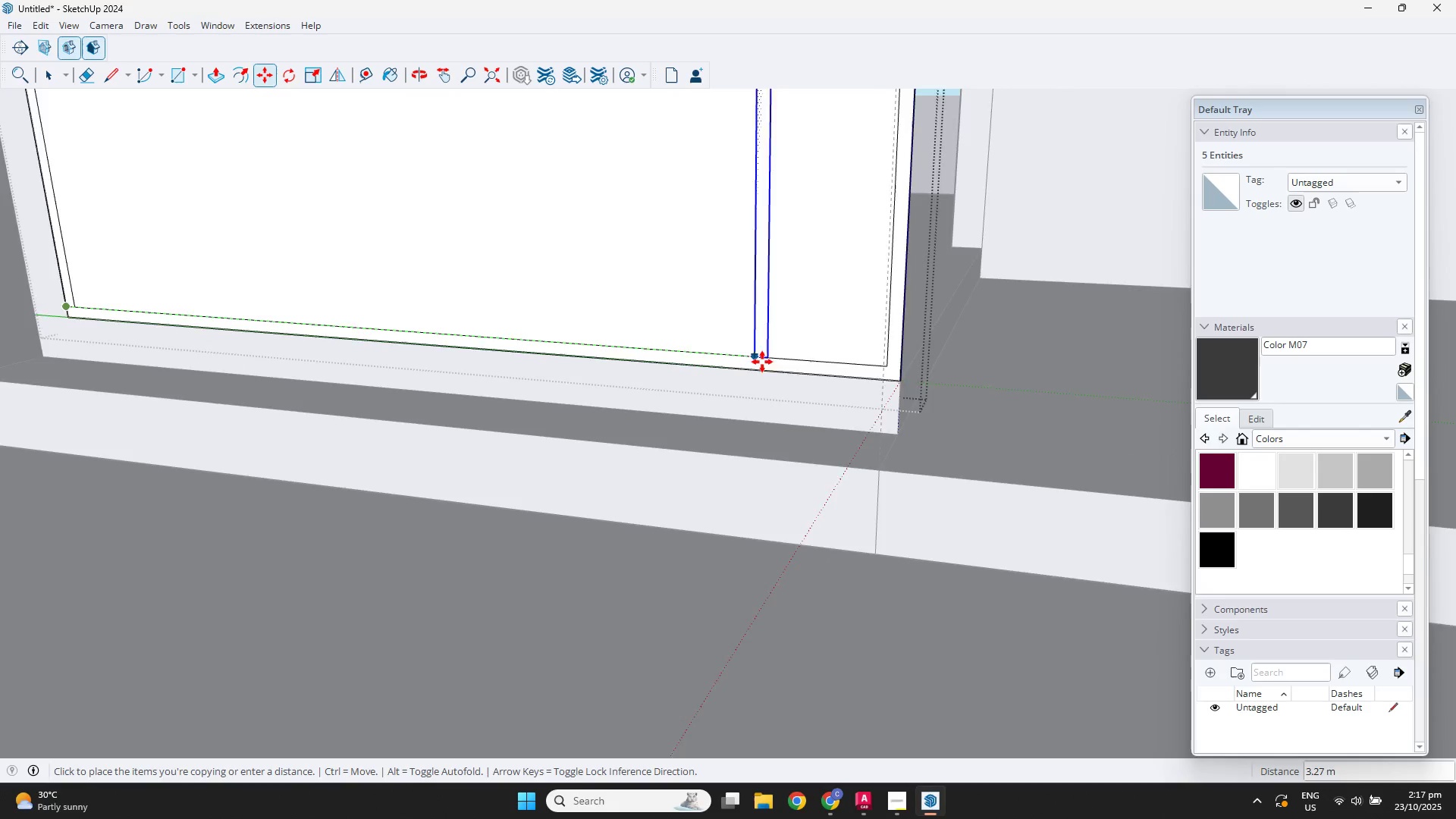 
scroll: coordinate [818, 361], scroll_direction: up, amount: 3.0
 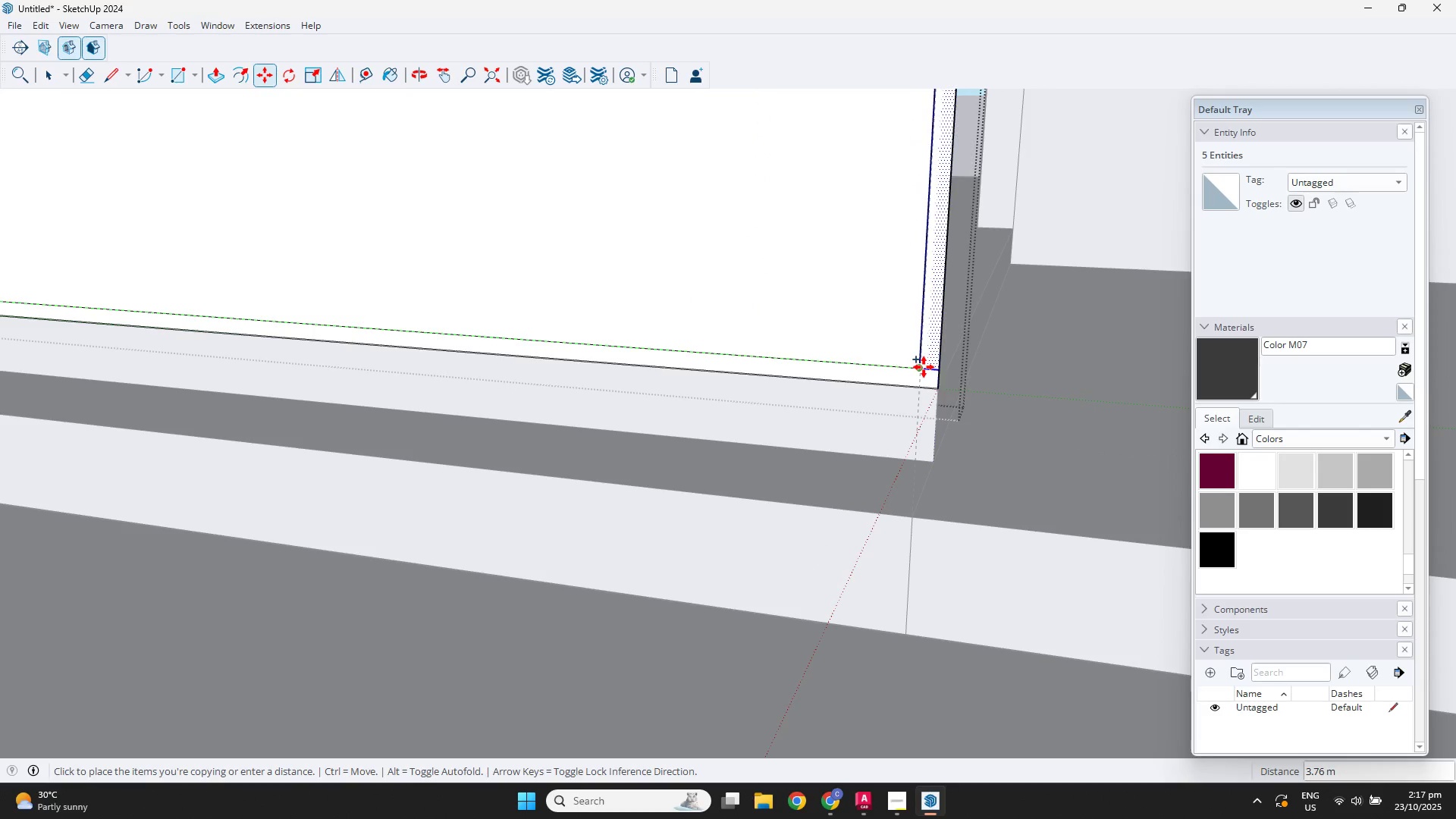 
left_click([924, 367])
 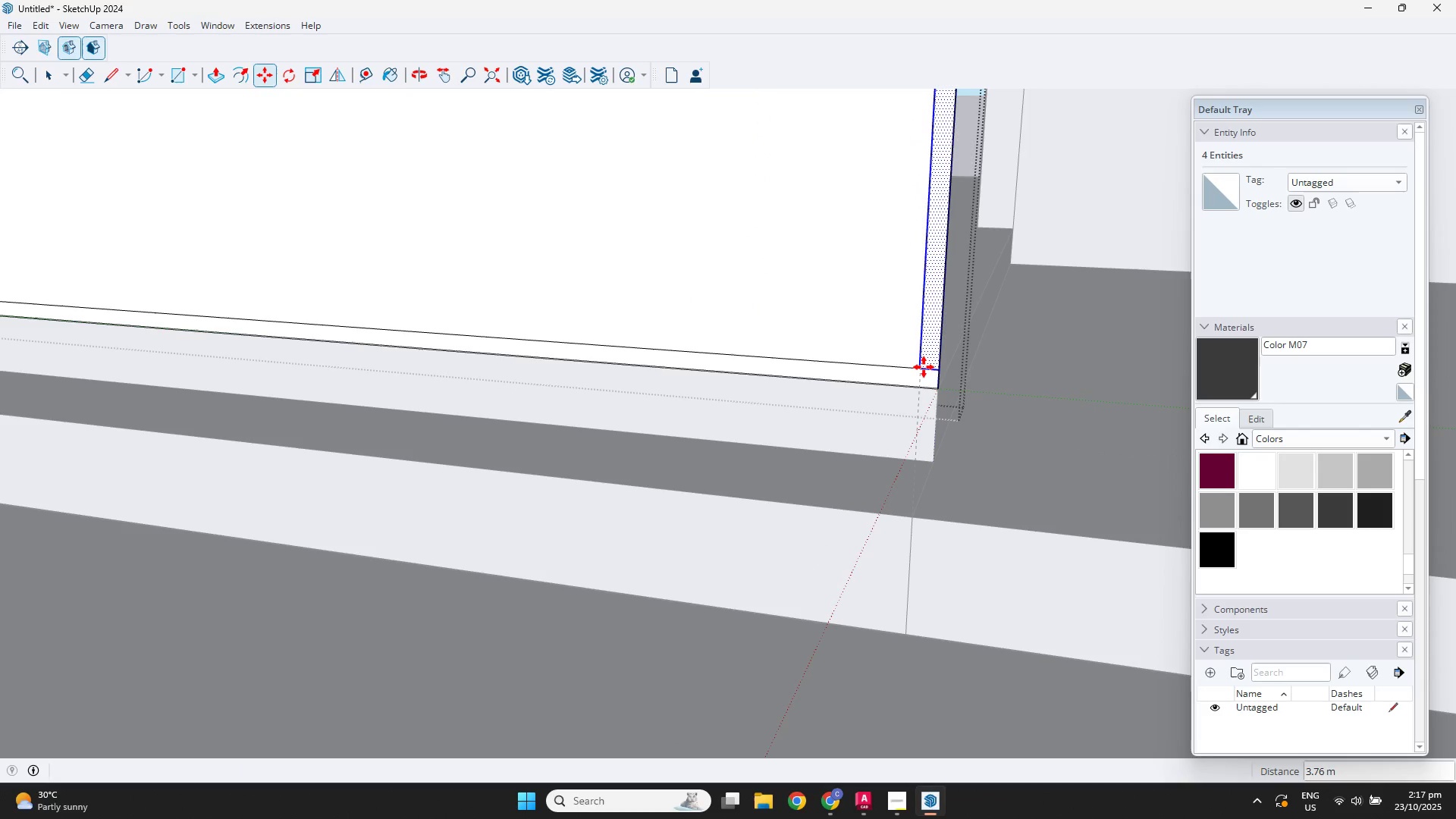 
key(NumpadDivide)
 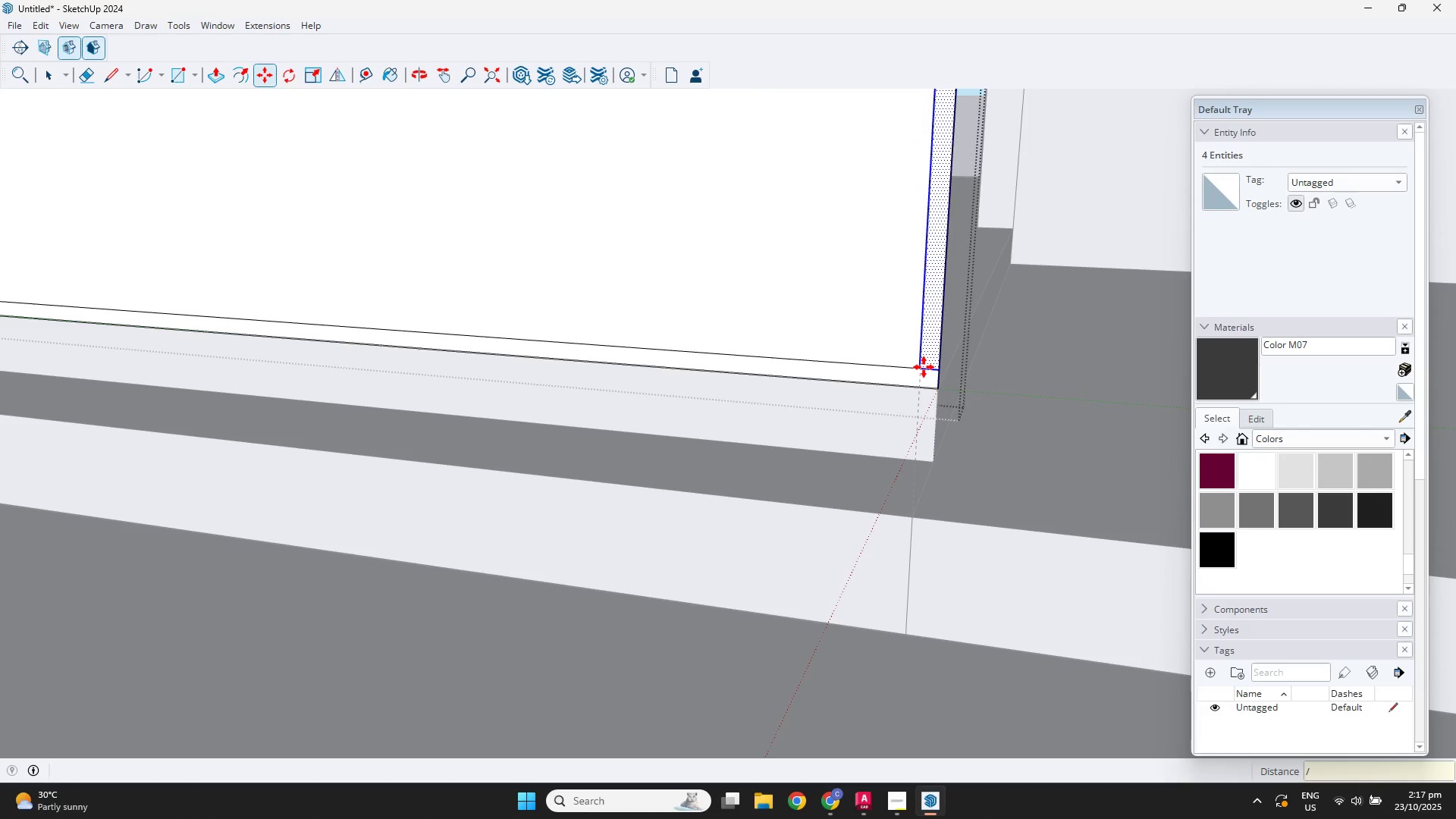 
key(Numpad3)
 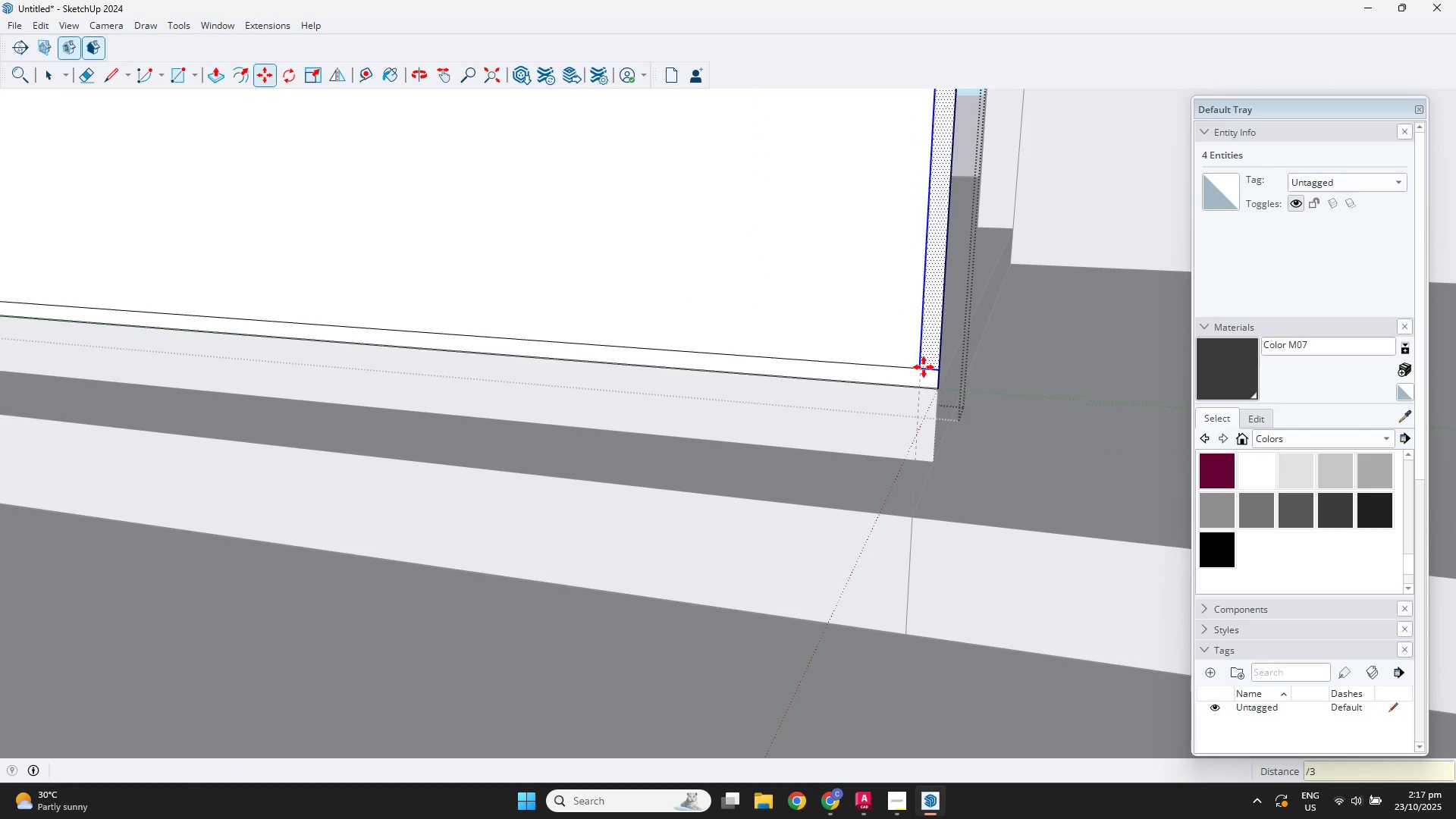 
key(NumpadEnter)
 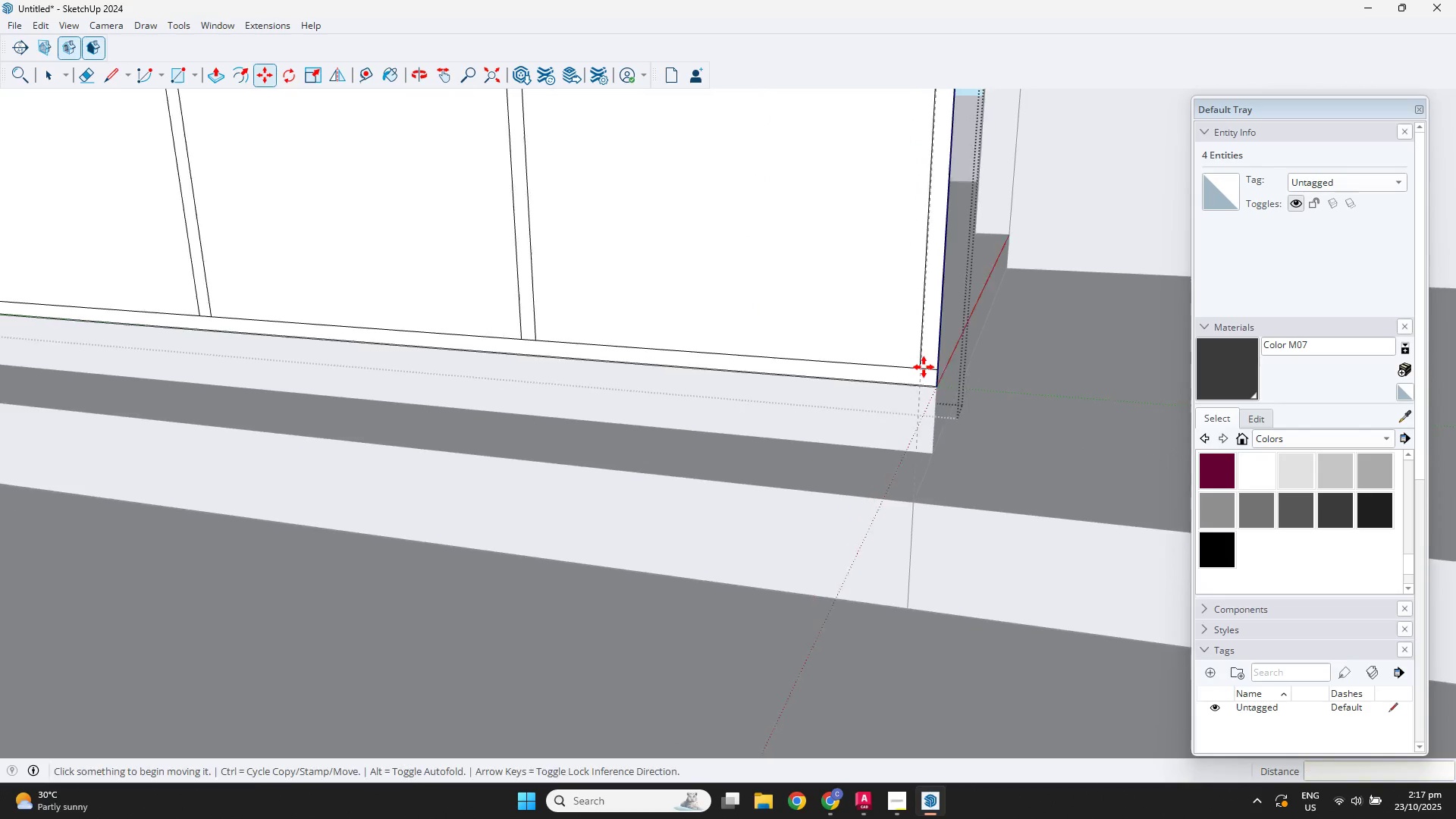 
scroll: coordinate [755, 307], scroll_direction: down, amount: 7.0
 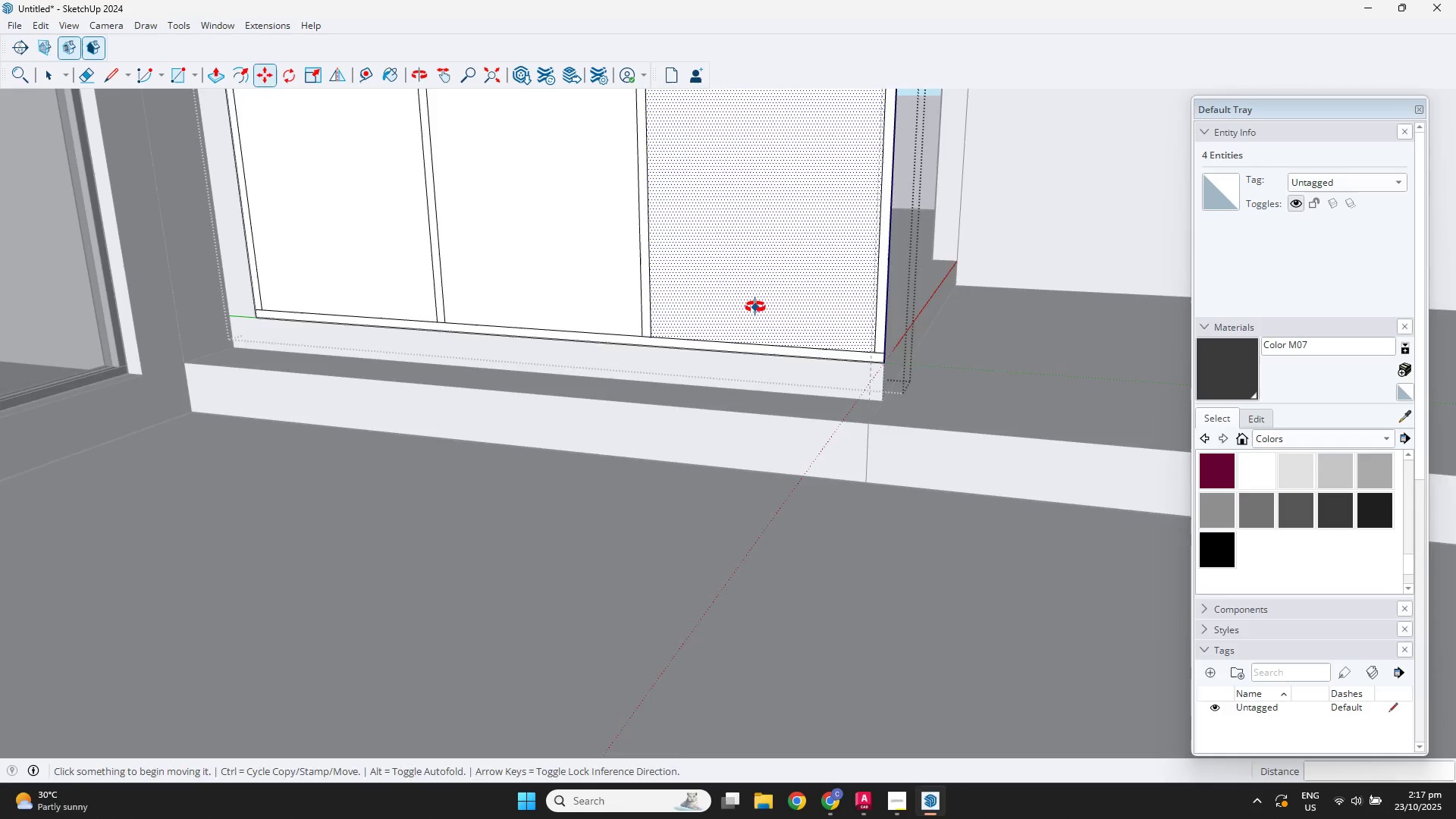 
hold_key(key=ShiftLeft, duration=0.33)
 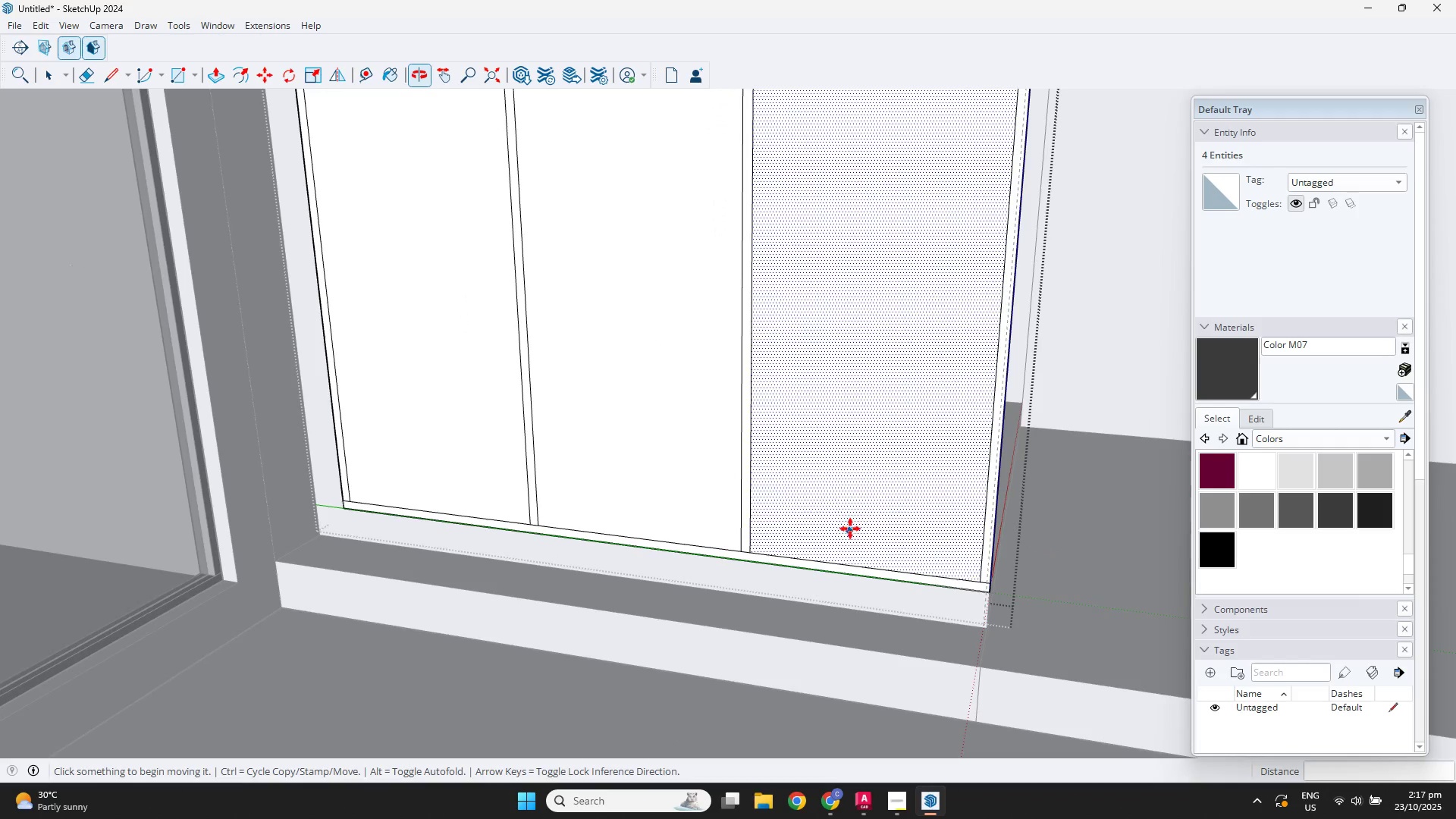 
scroll: coordinate [834, 508], scroll_direction: down, amount: 5.0
 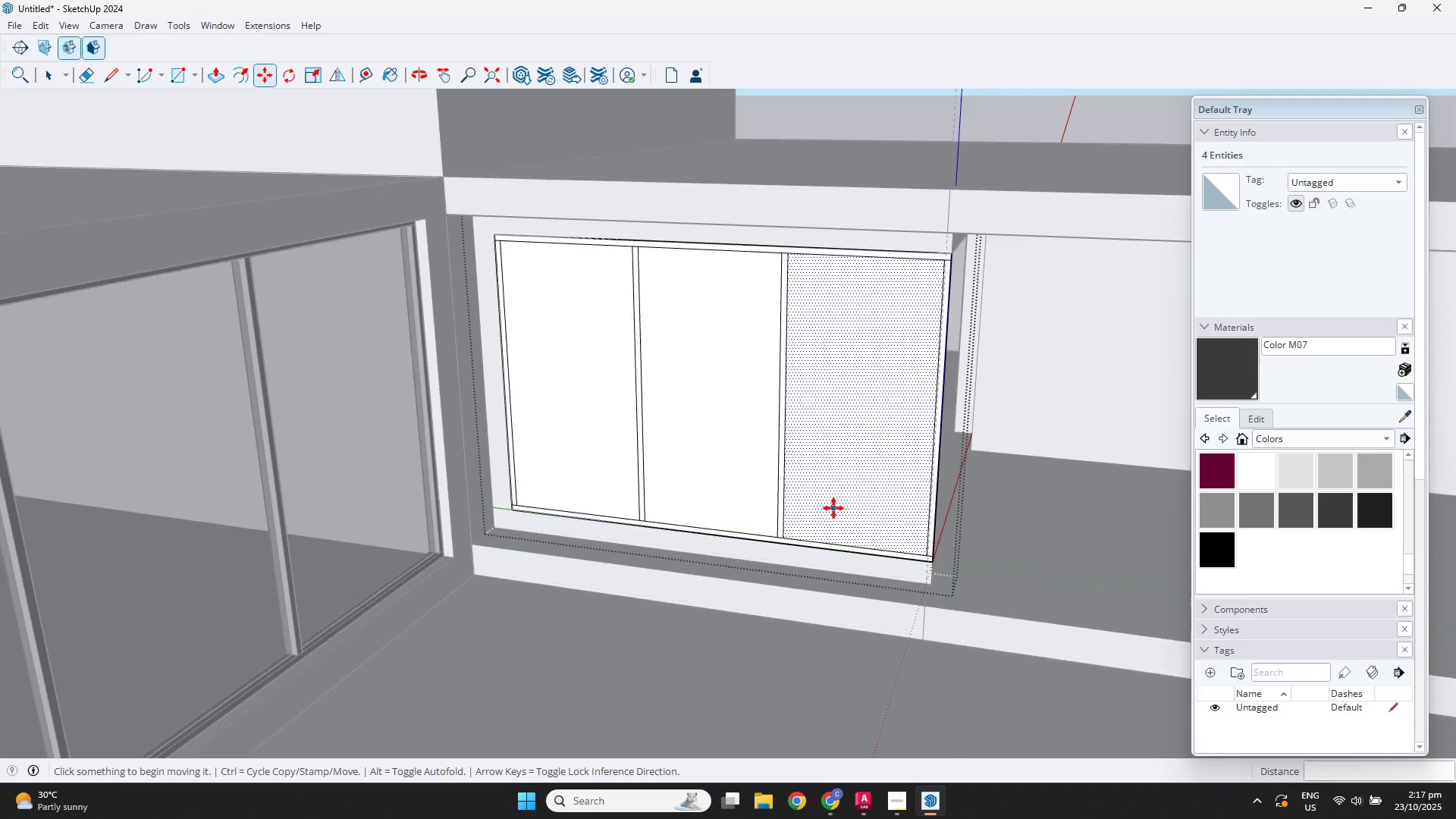 
key(Space)
 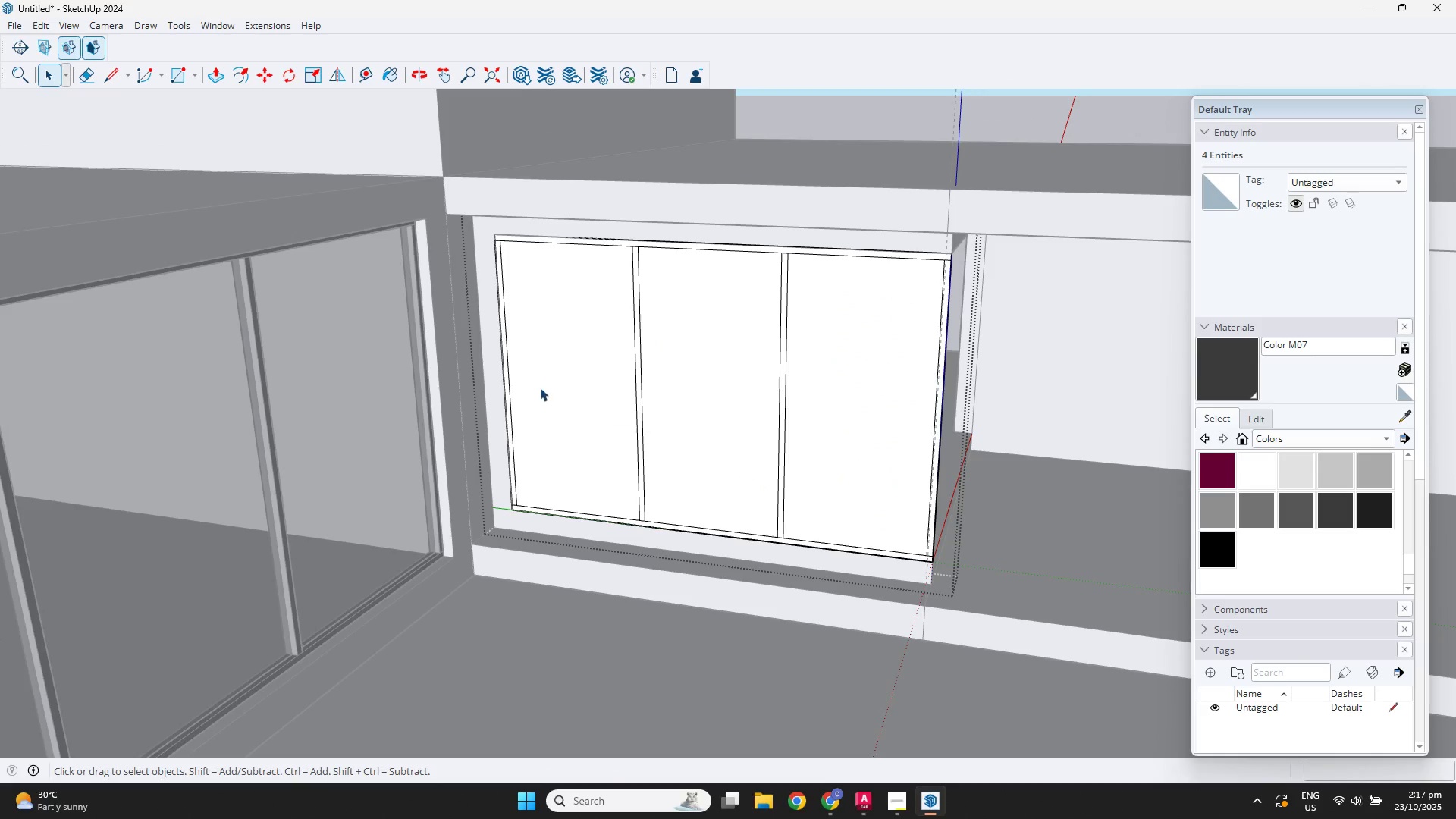 
left_click([514, 379])
 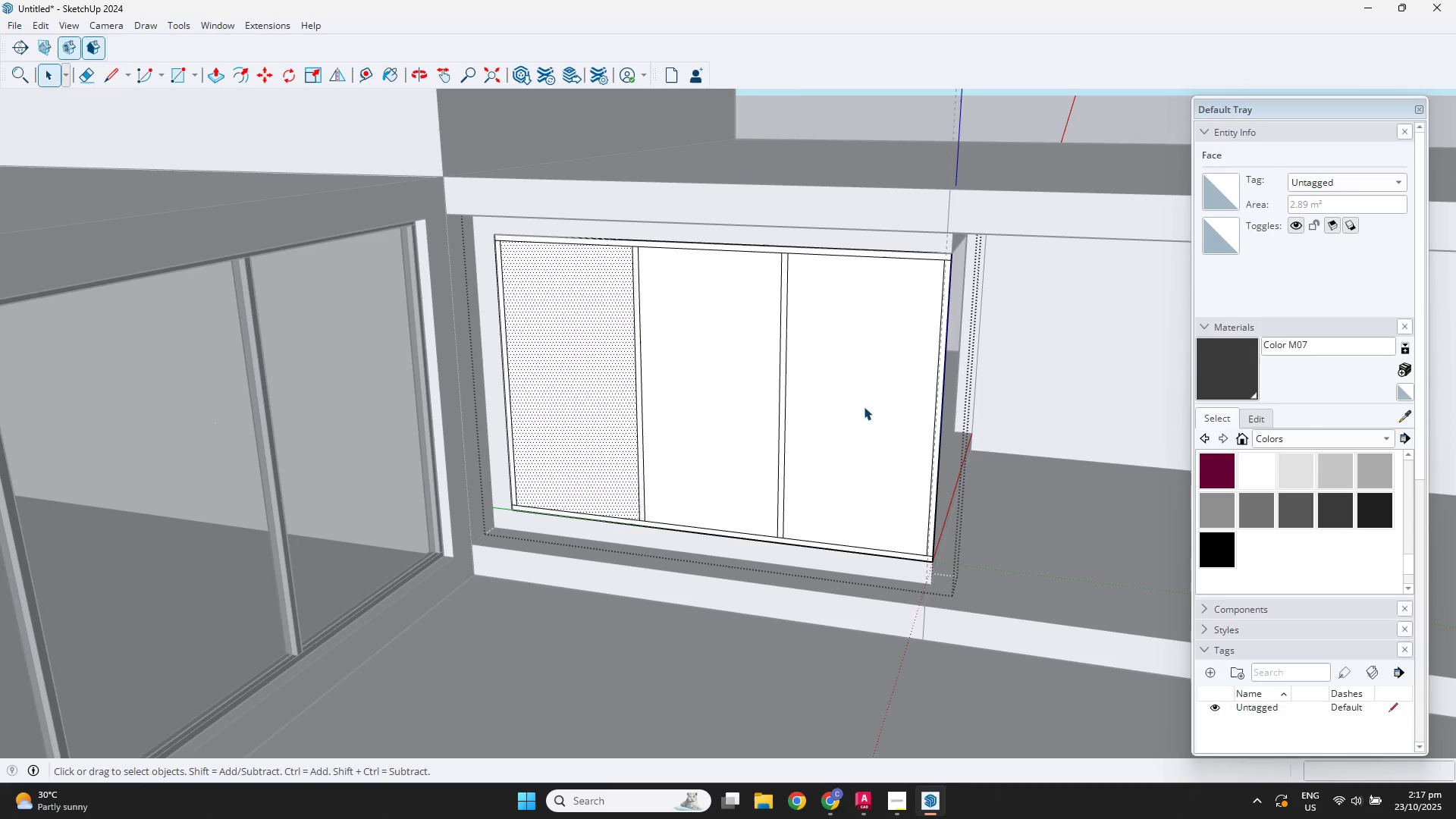 
scroll: coordinate [810, 529], scroll_direction: up, amount: 3.0
 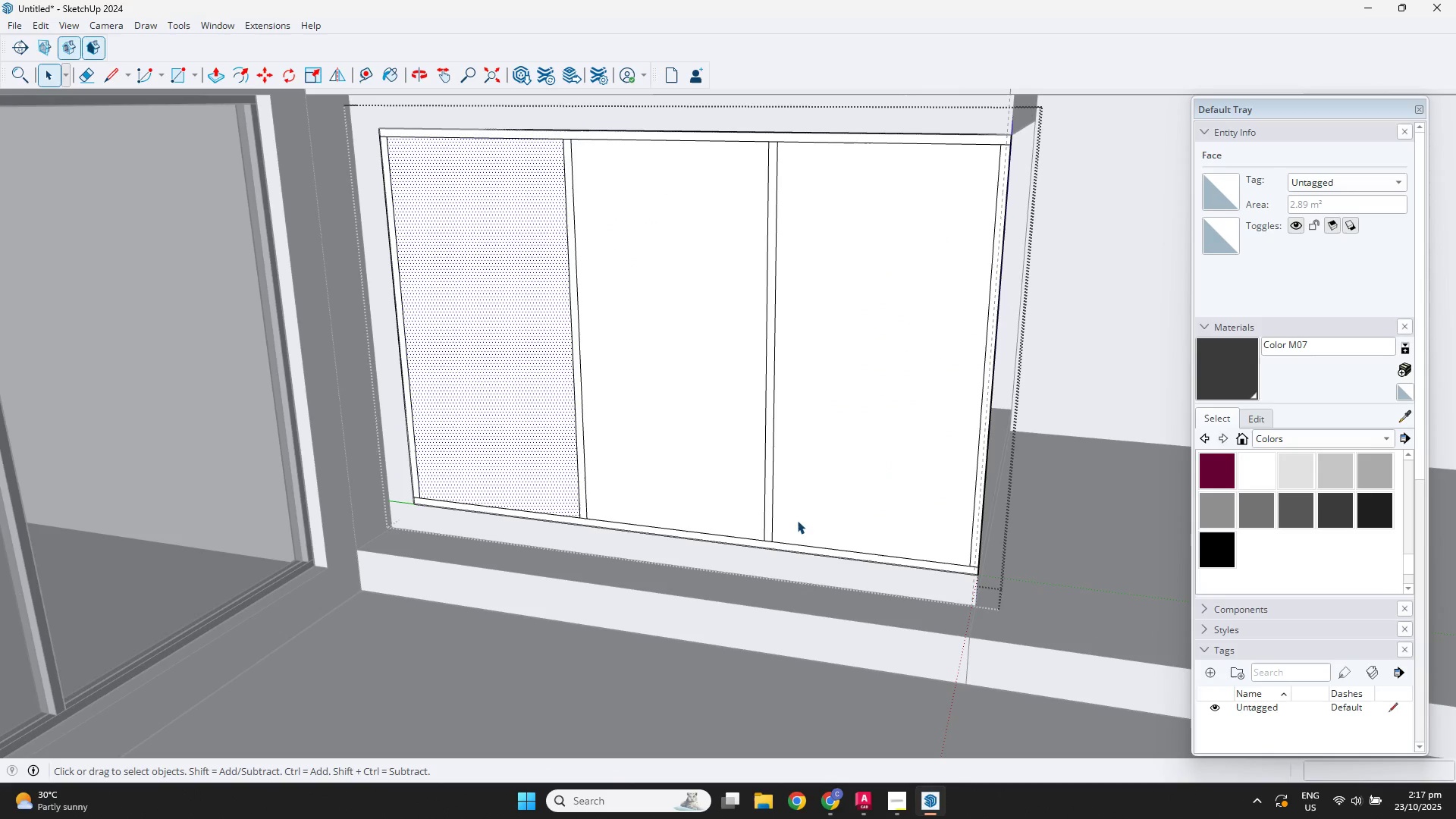 
key(Delete)
 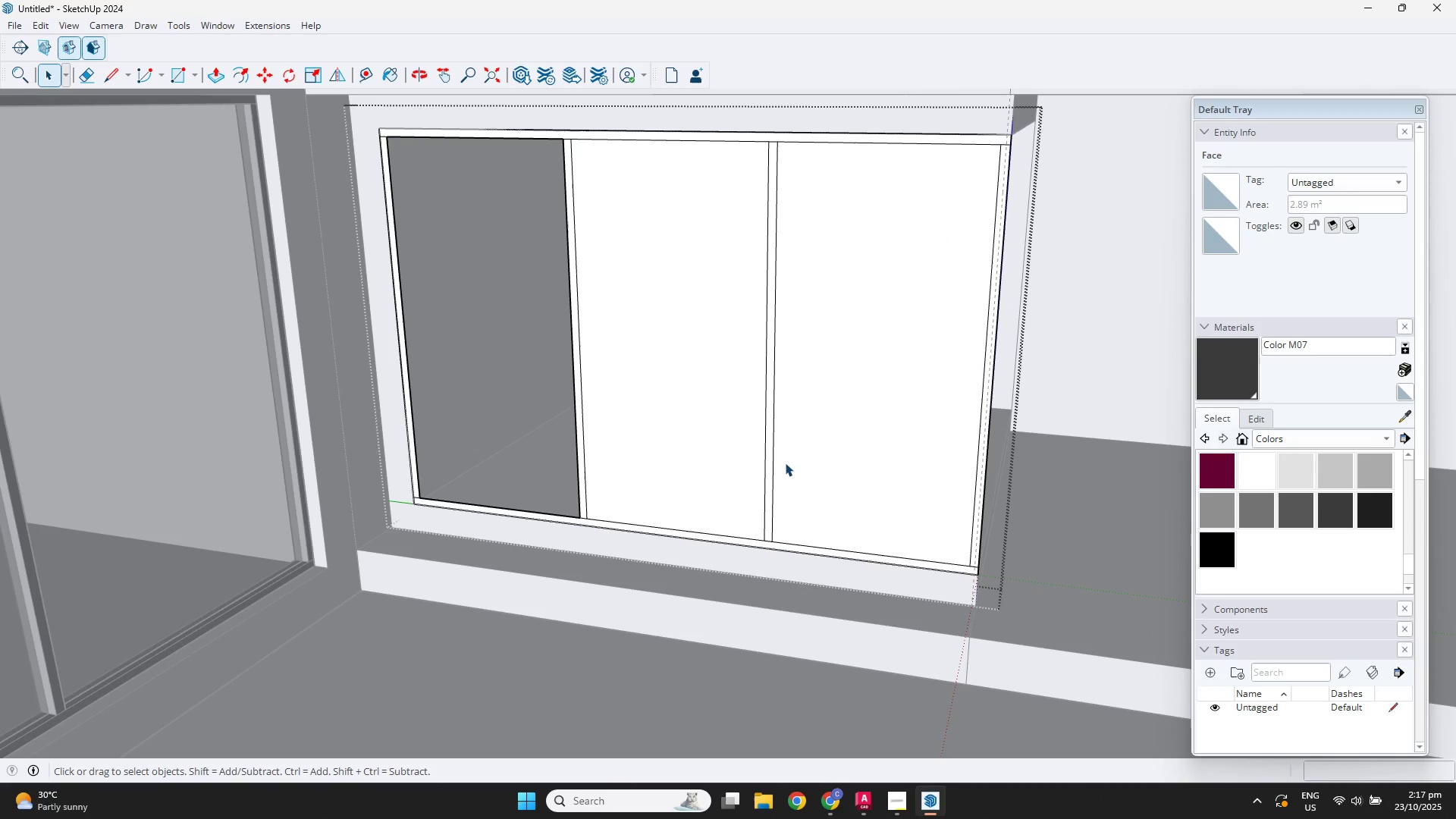 
left_click([785, 463])
 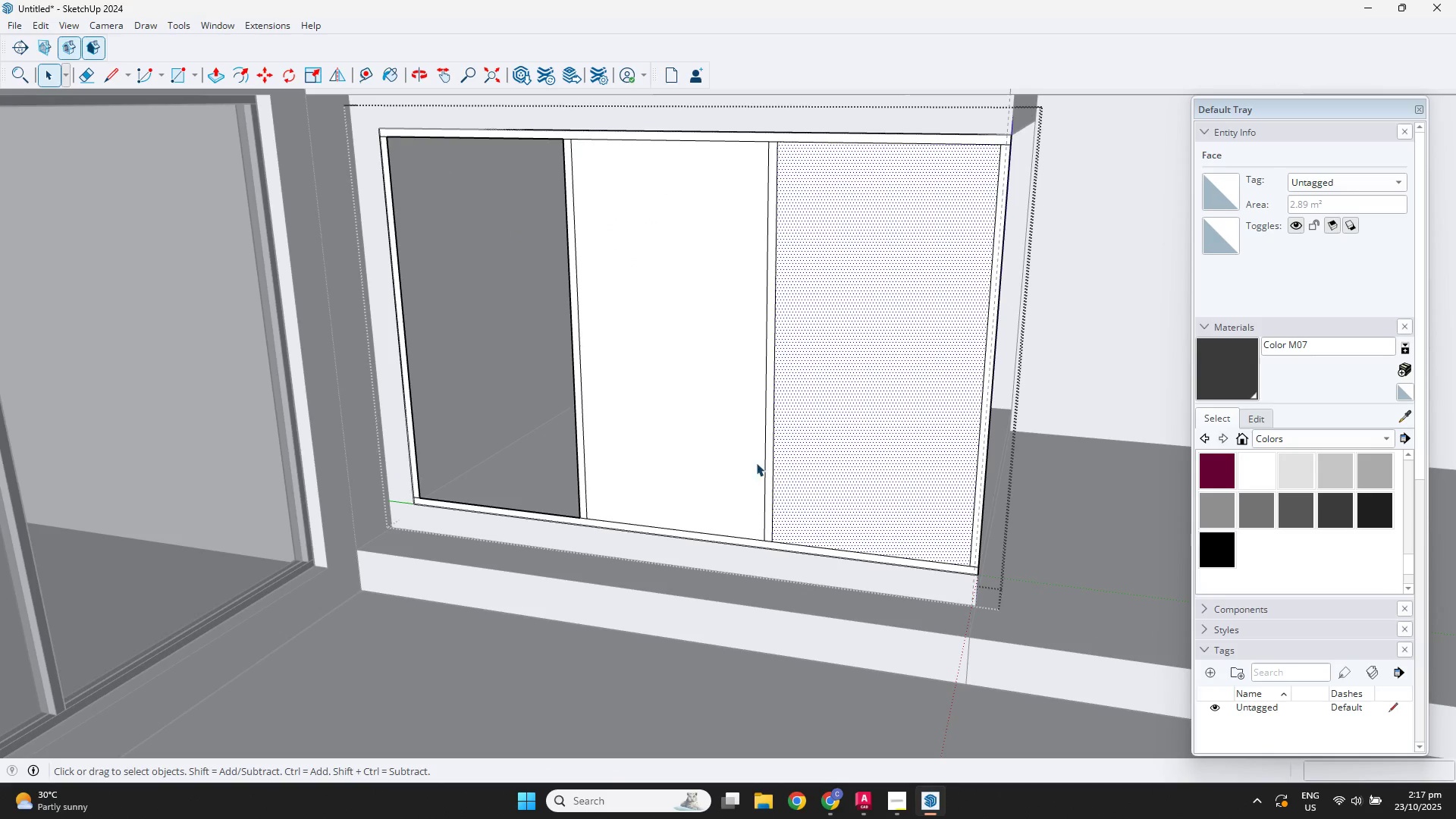 
key(Delete)
 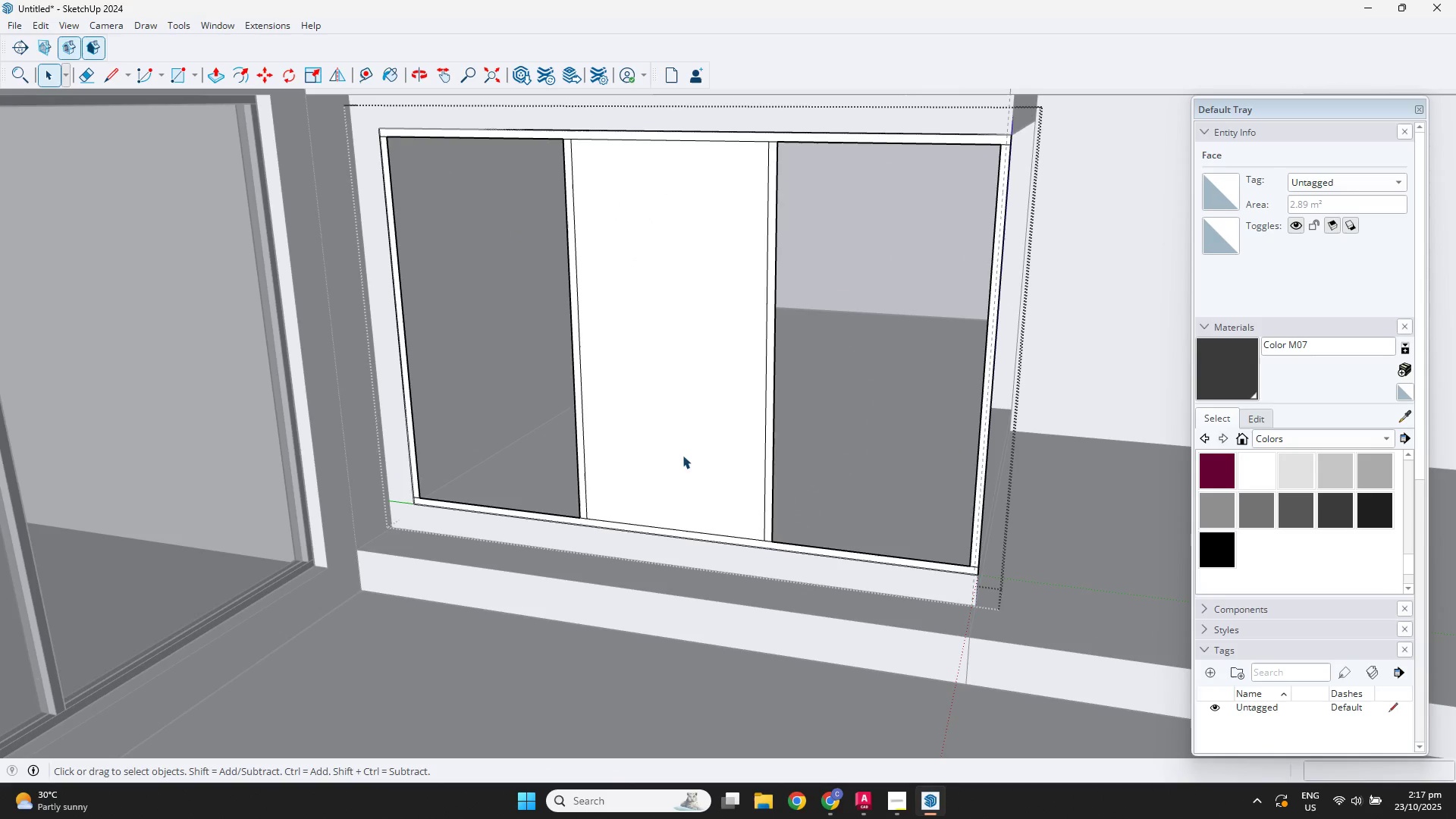 
left_click([682, 455])
 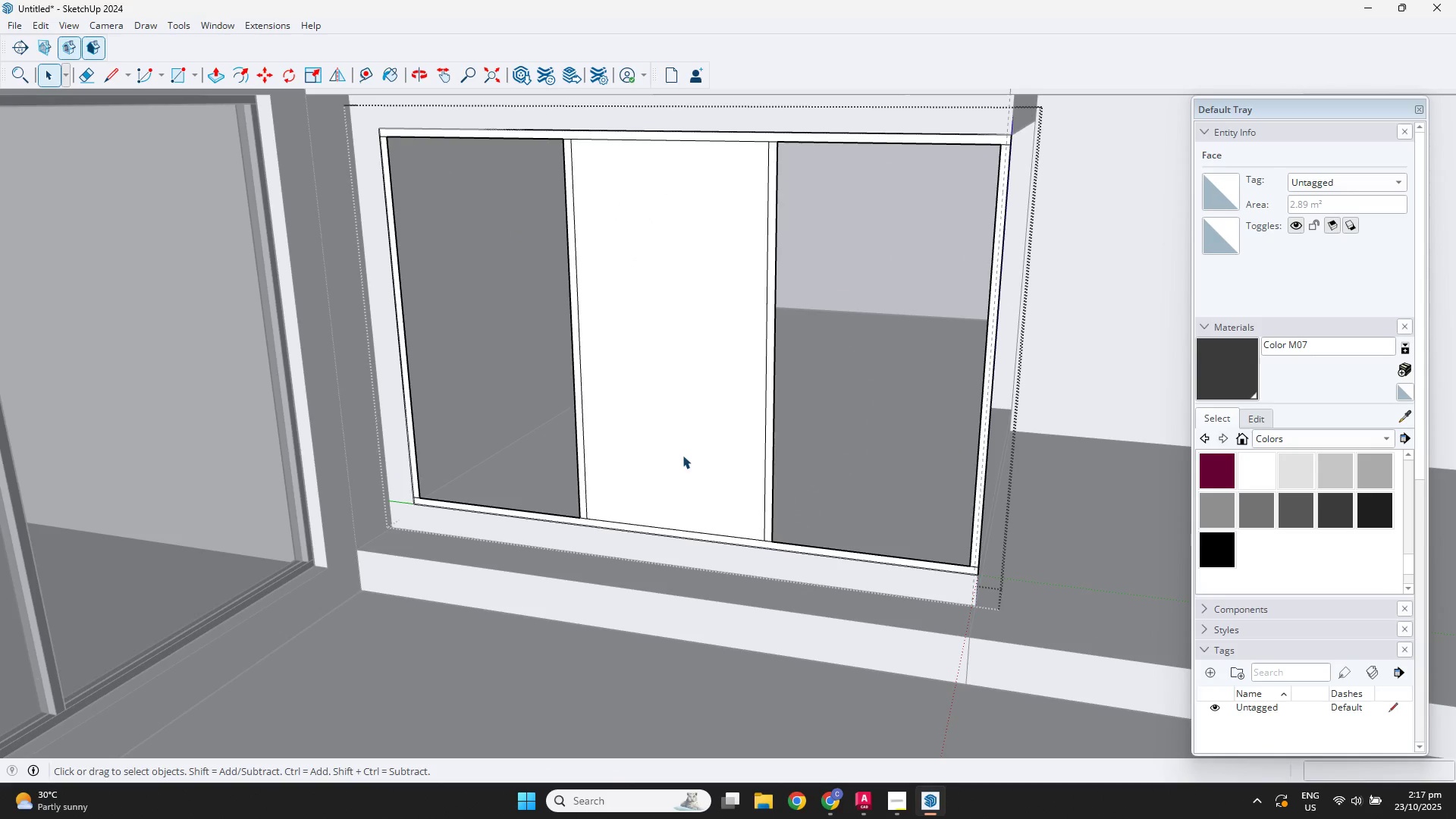 
key(Delete)
 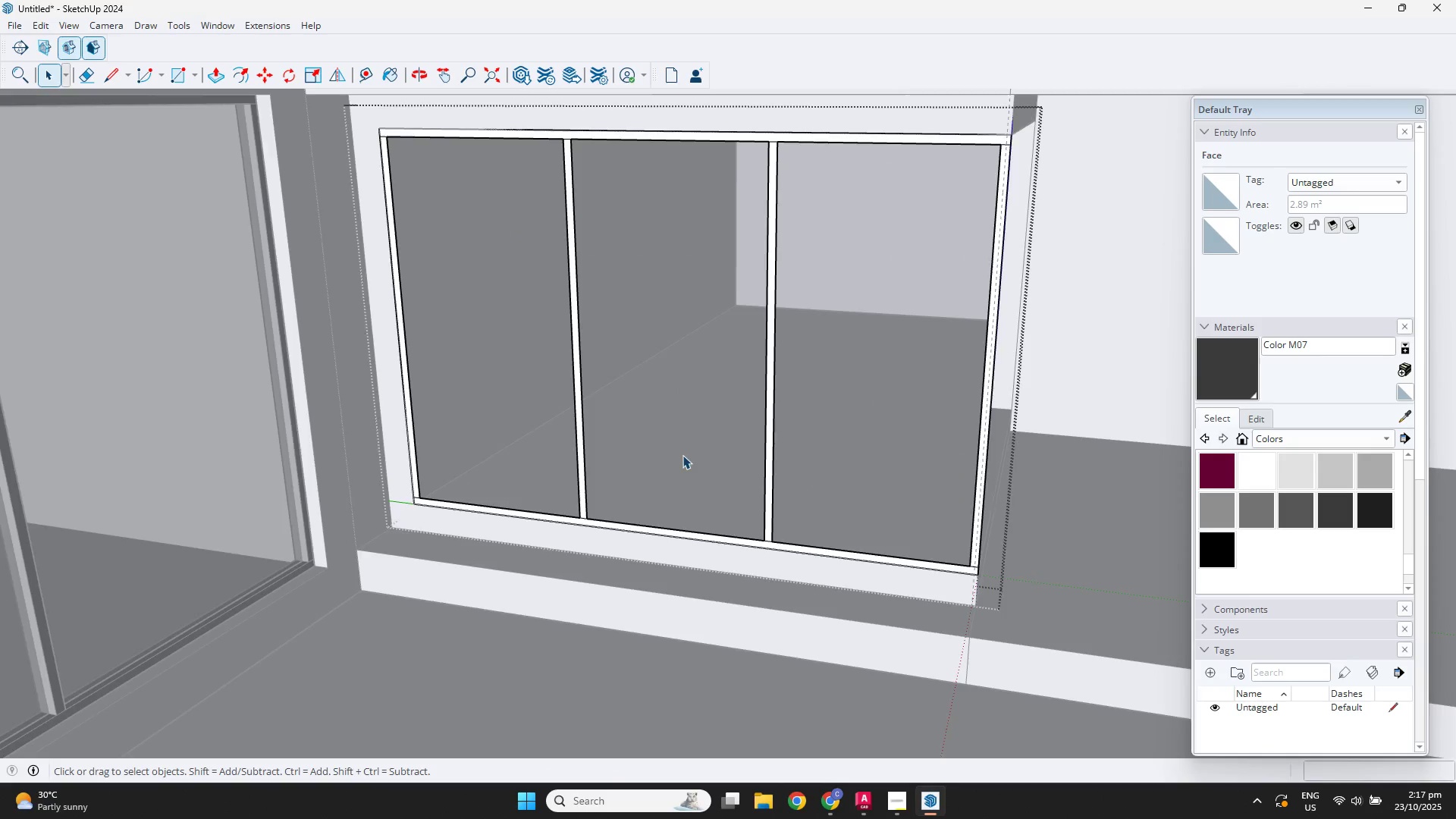 
scroll: coordinate [714, 469], scroll_direction: down, amount: 4.0
 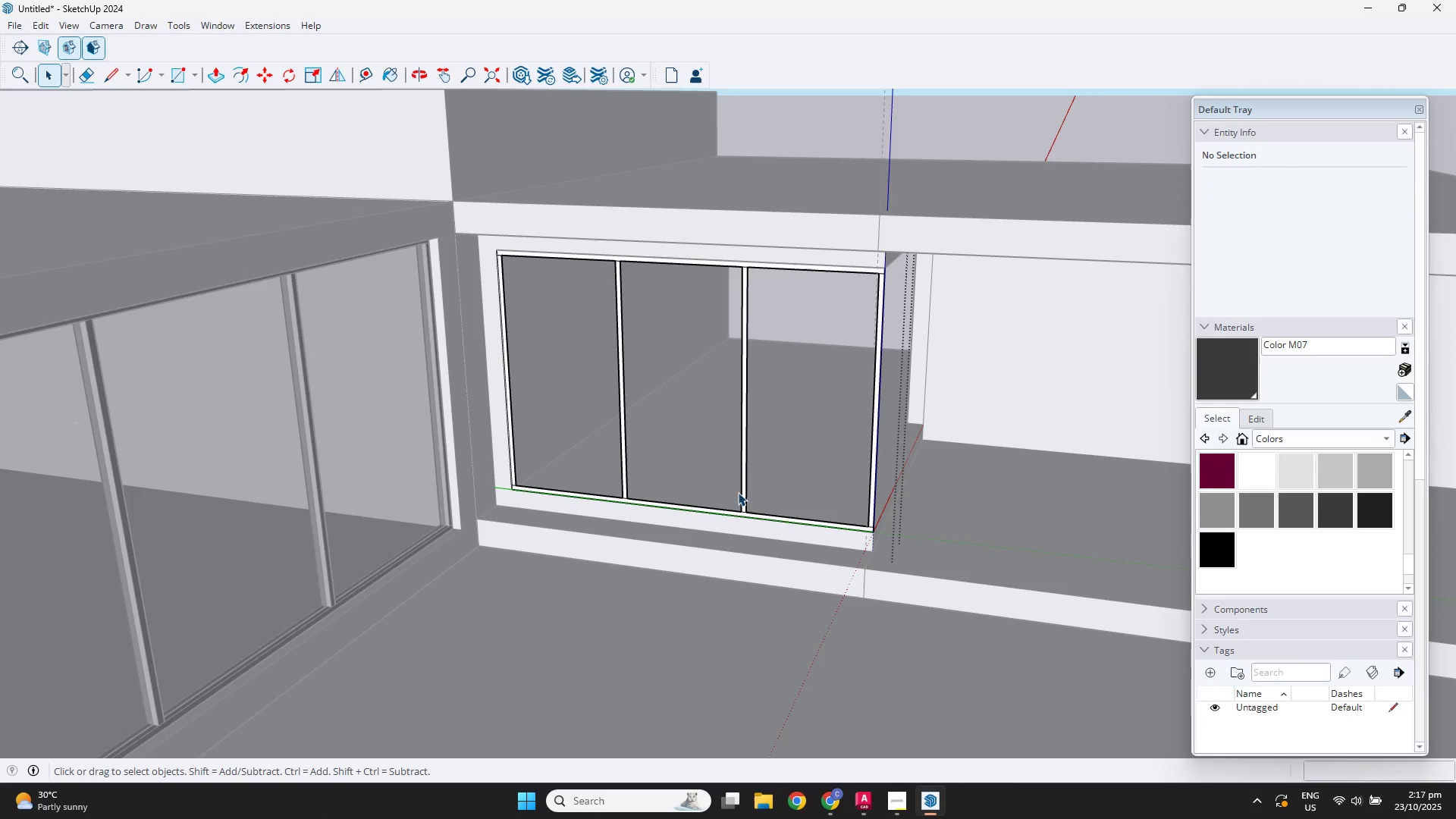 
key(Escape)
 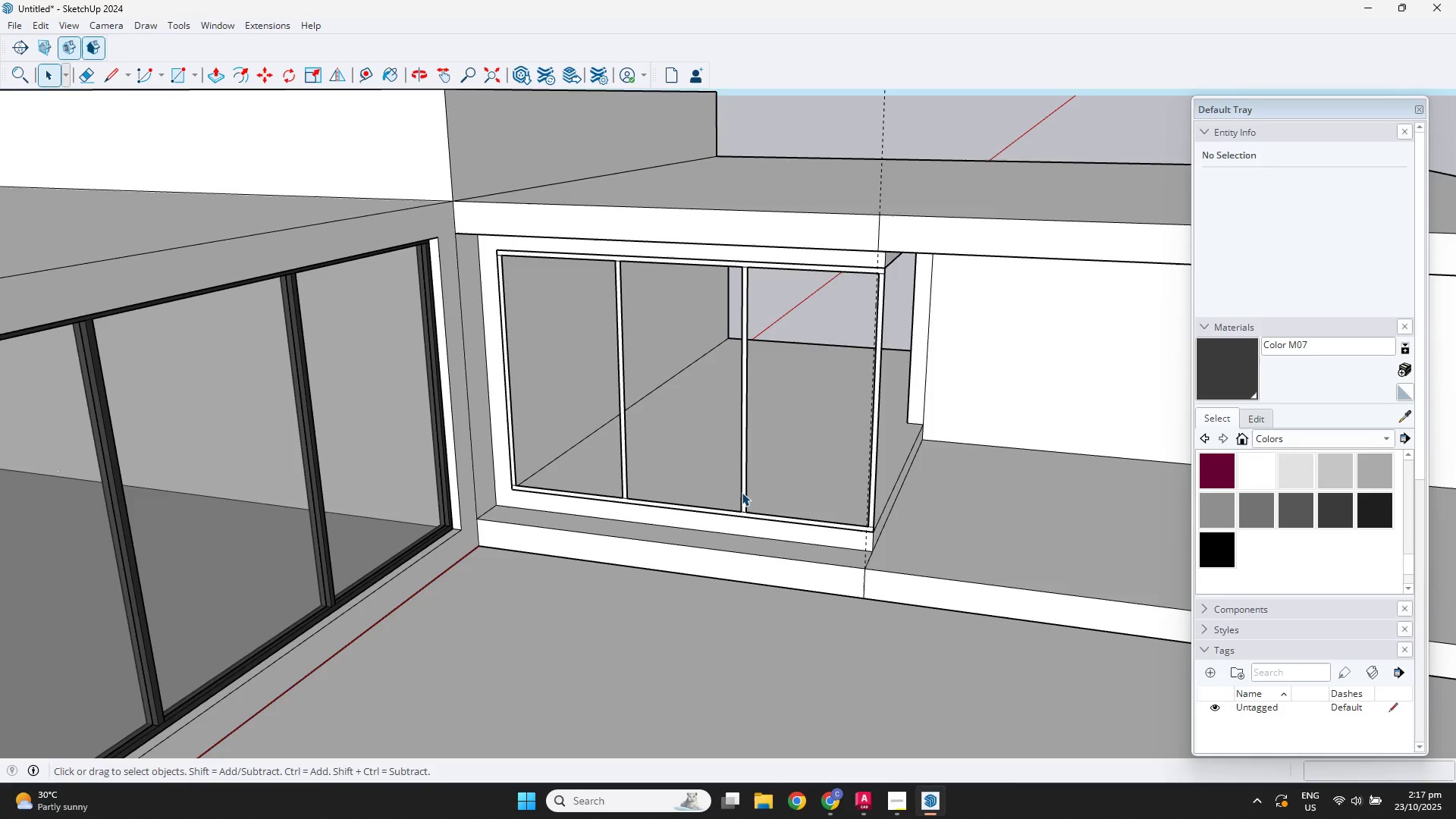 
double_click([742, 492])
 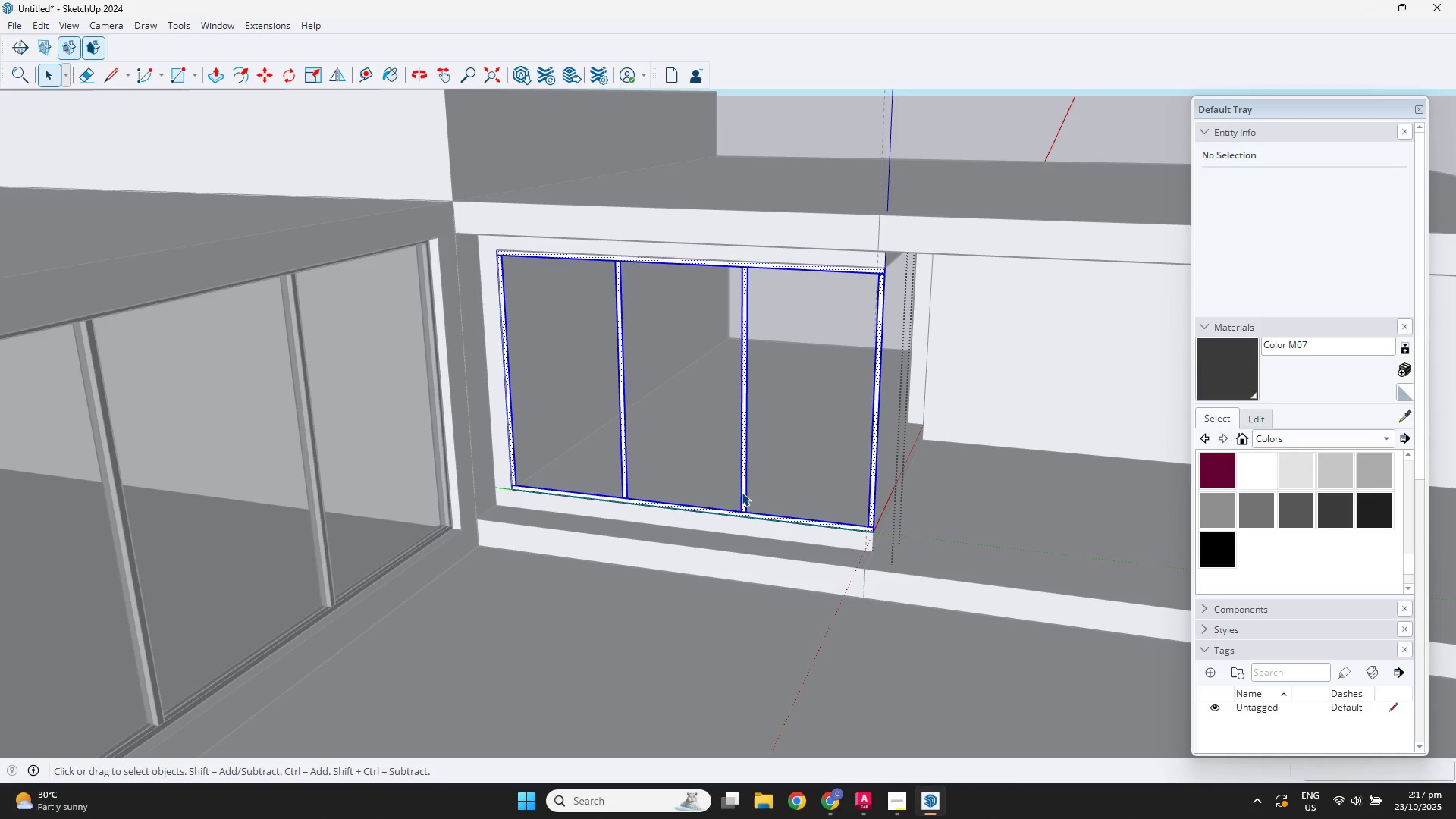 
triple_click([742, 492])
 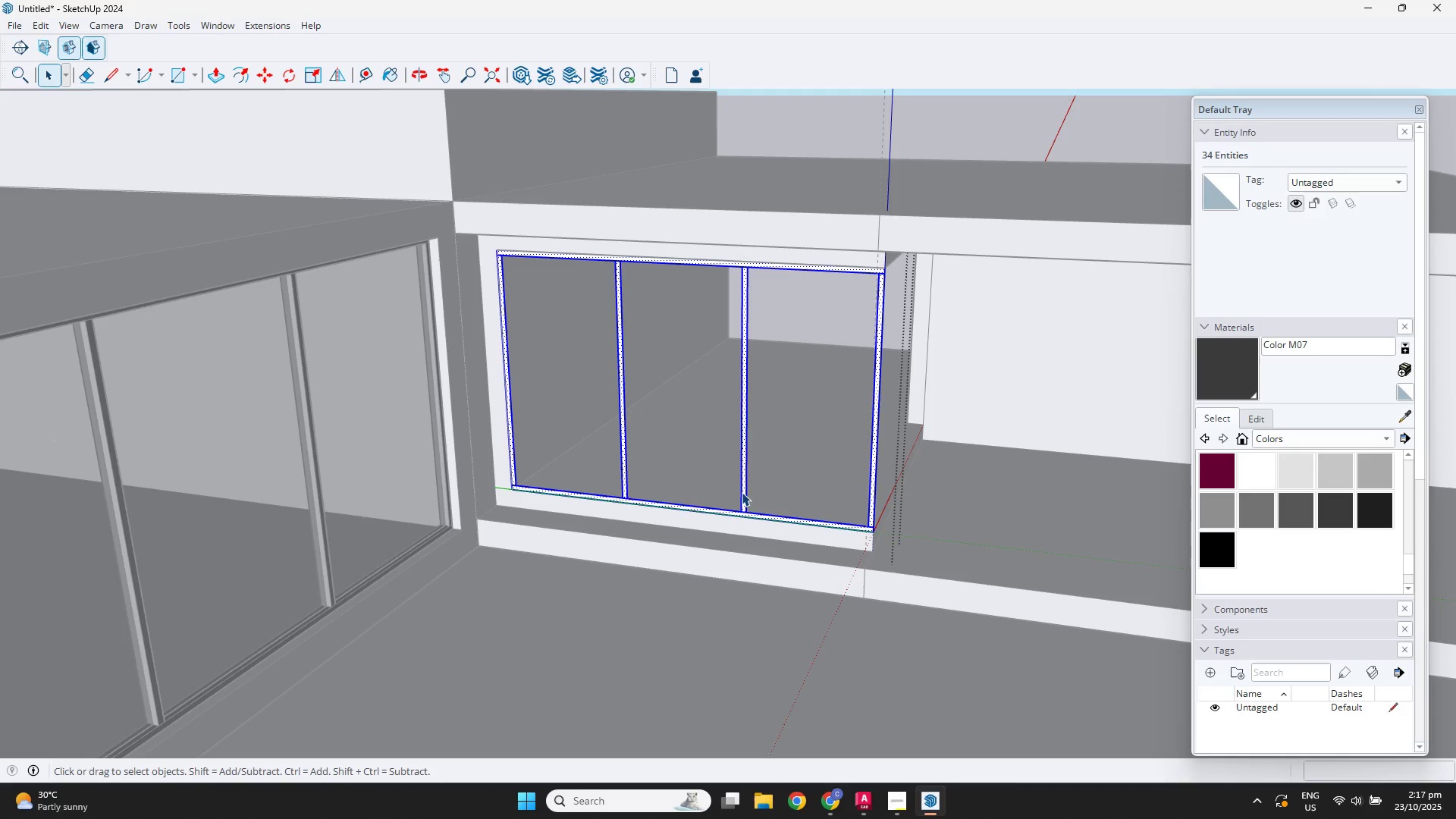 
key(F3)
 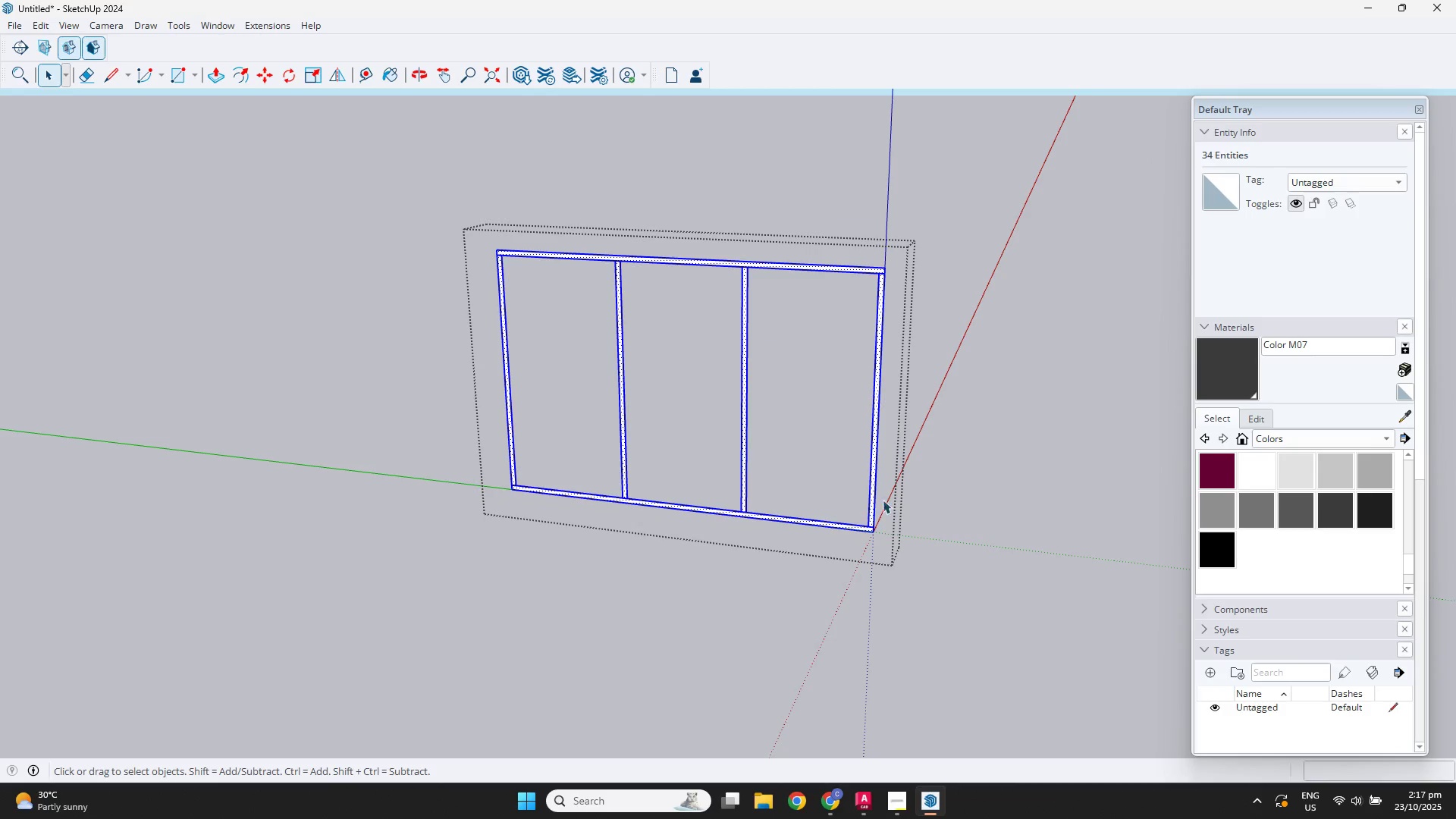 
scroll: coordinate [882, 500], scroll_direction: up, amount: 4.0
 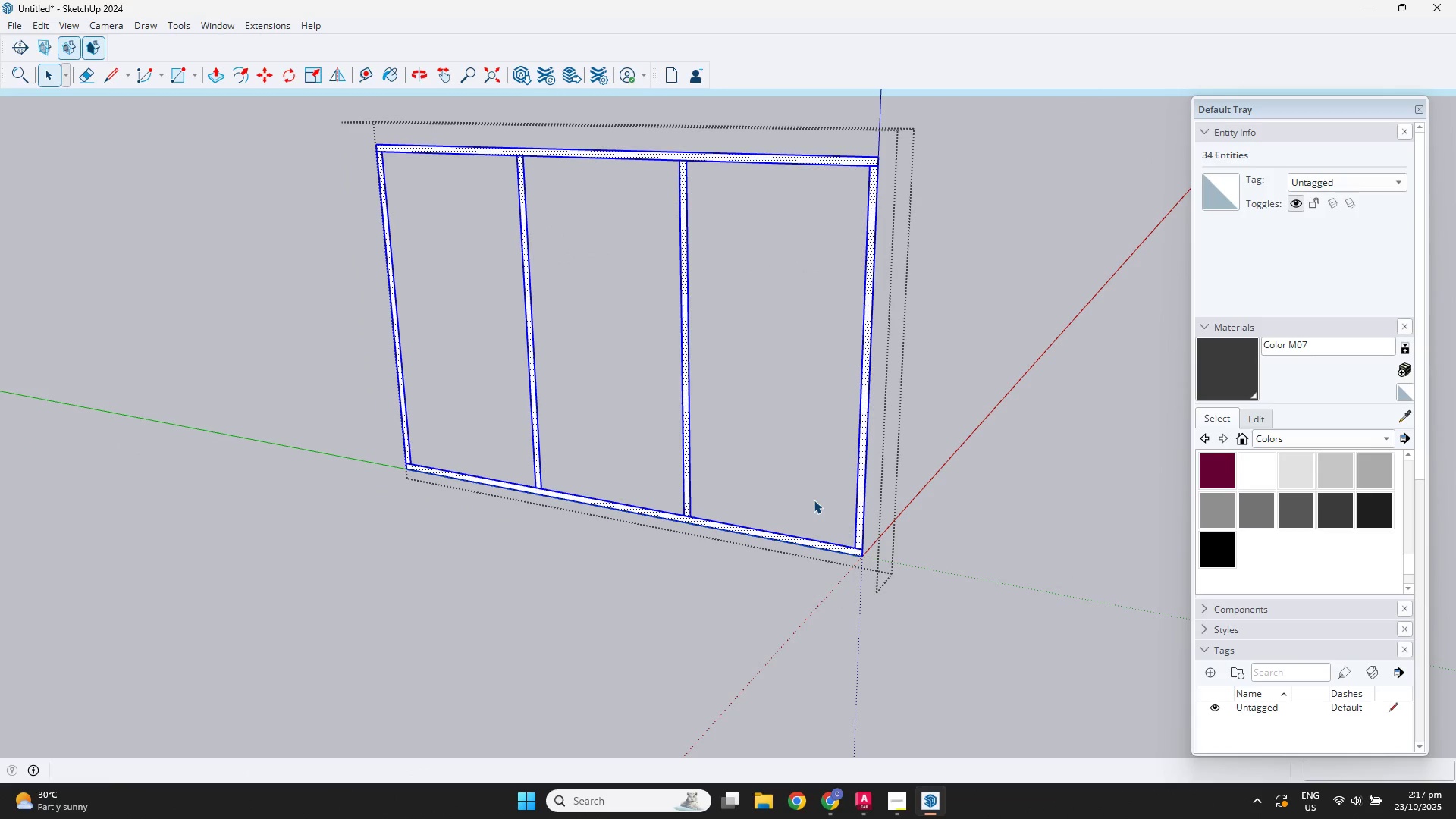 
key(P)
 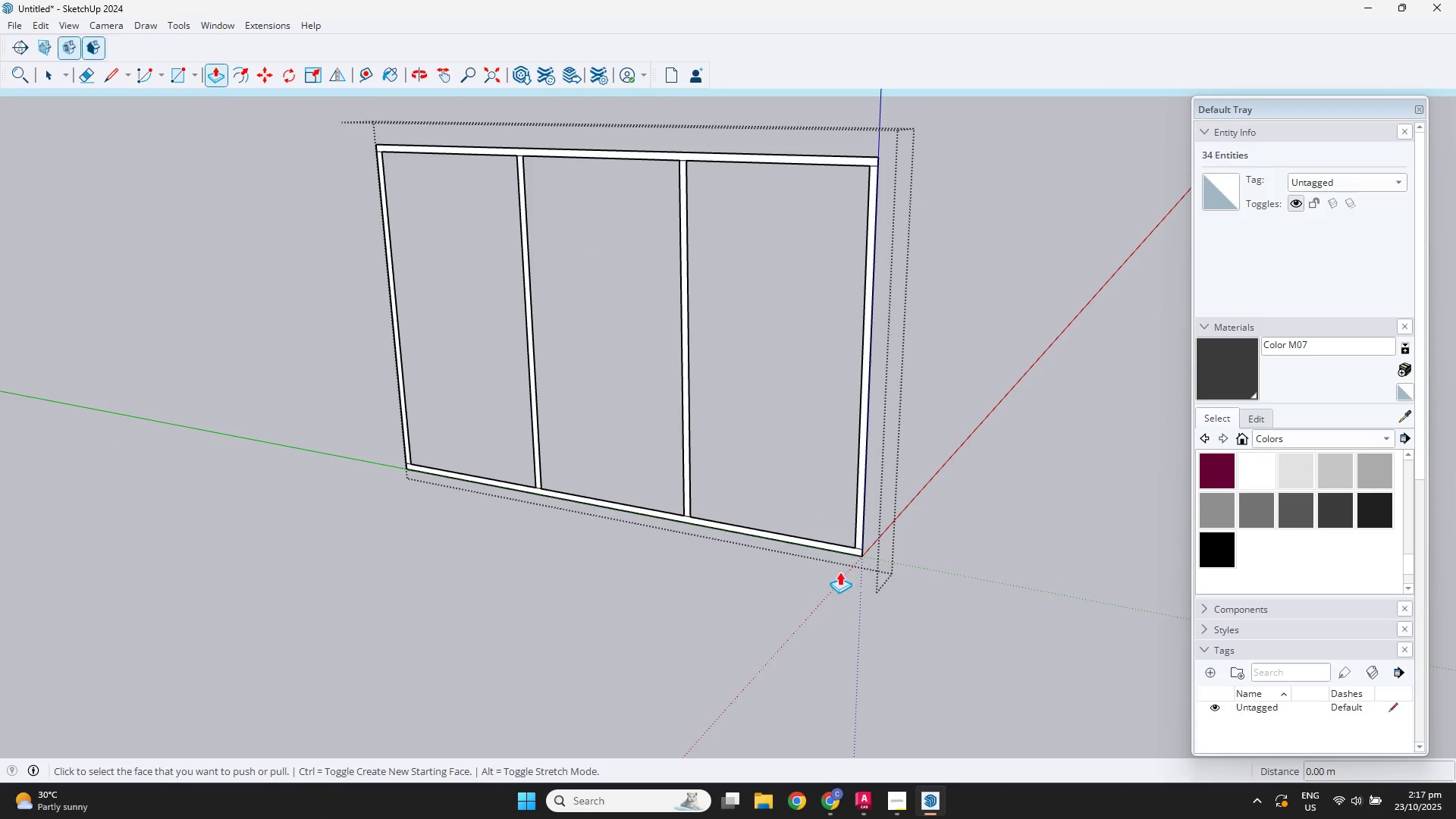 
key(Control+ControlLeft)
 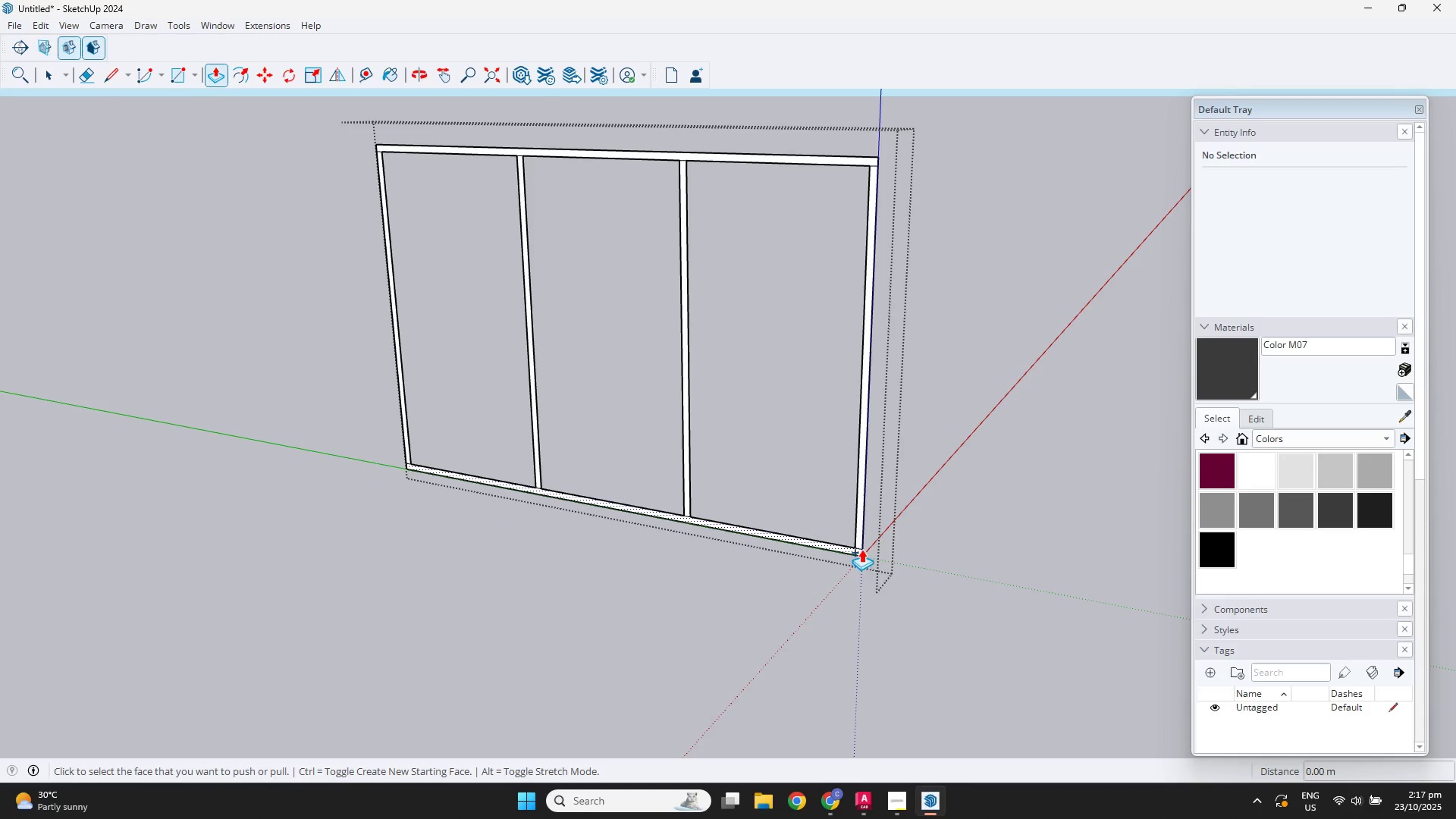 
left_click([864, 549])
 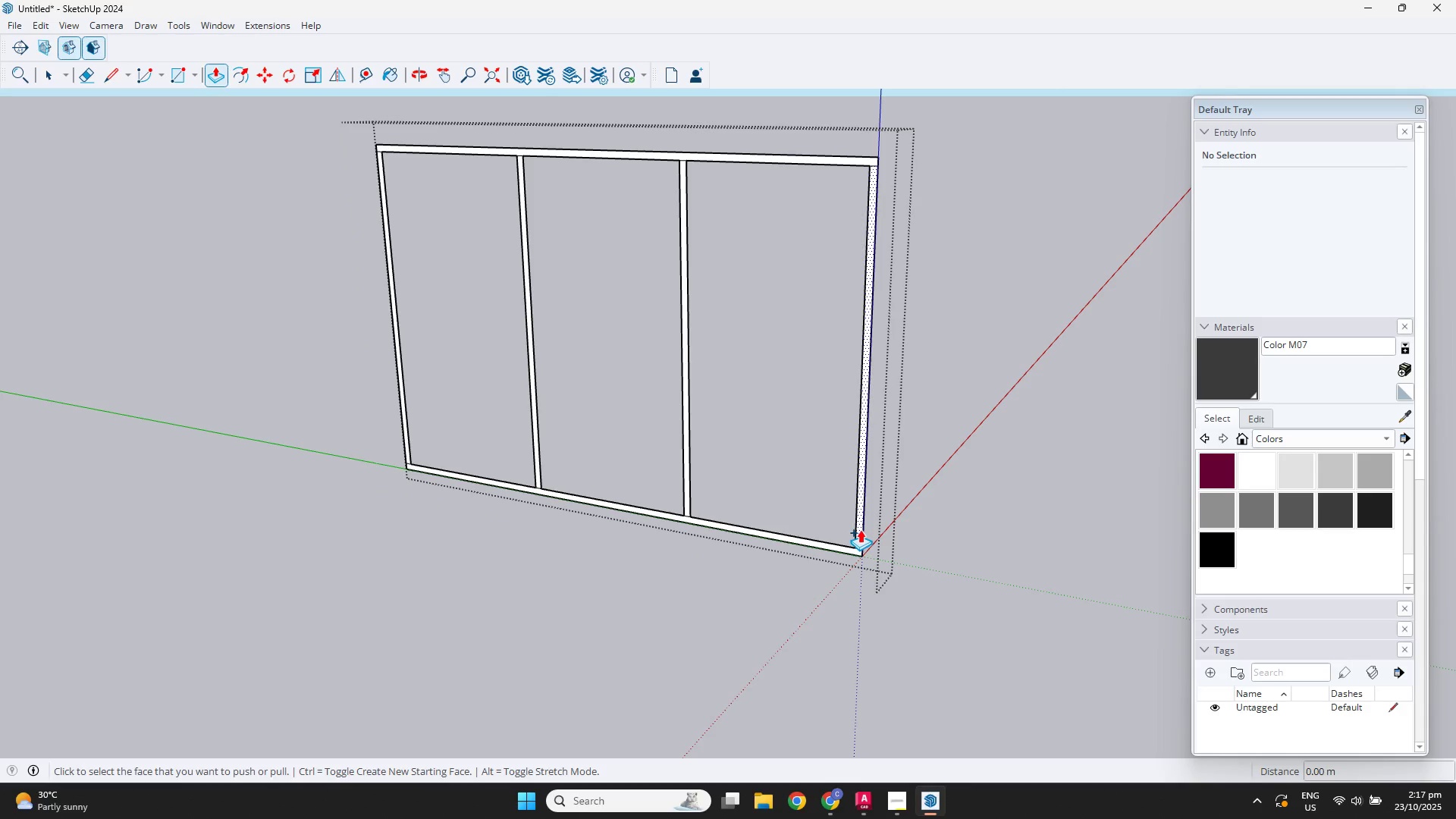 
left_click([859, 529])
 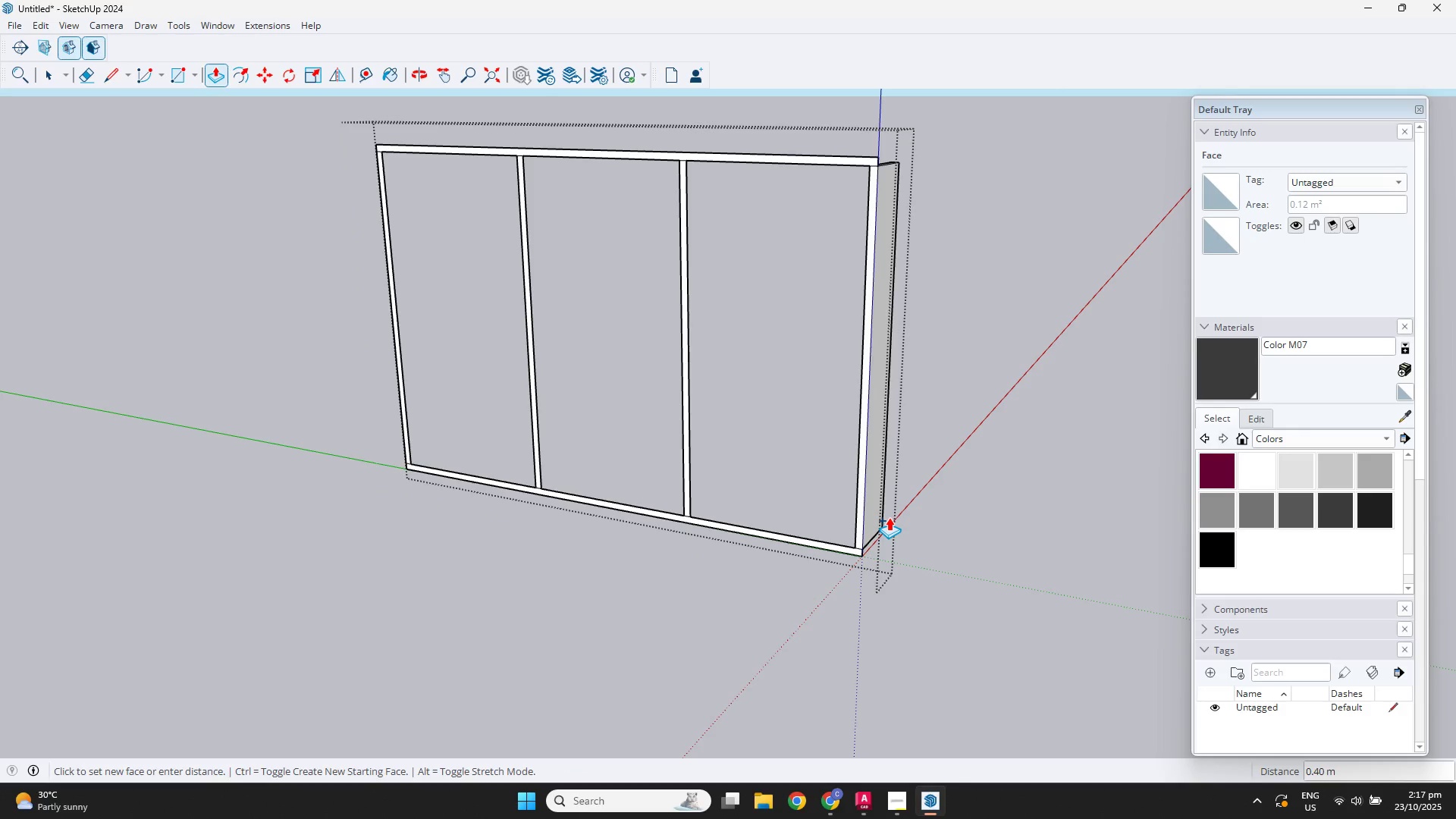 
key(NumpadDecimal)
 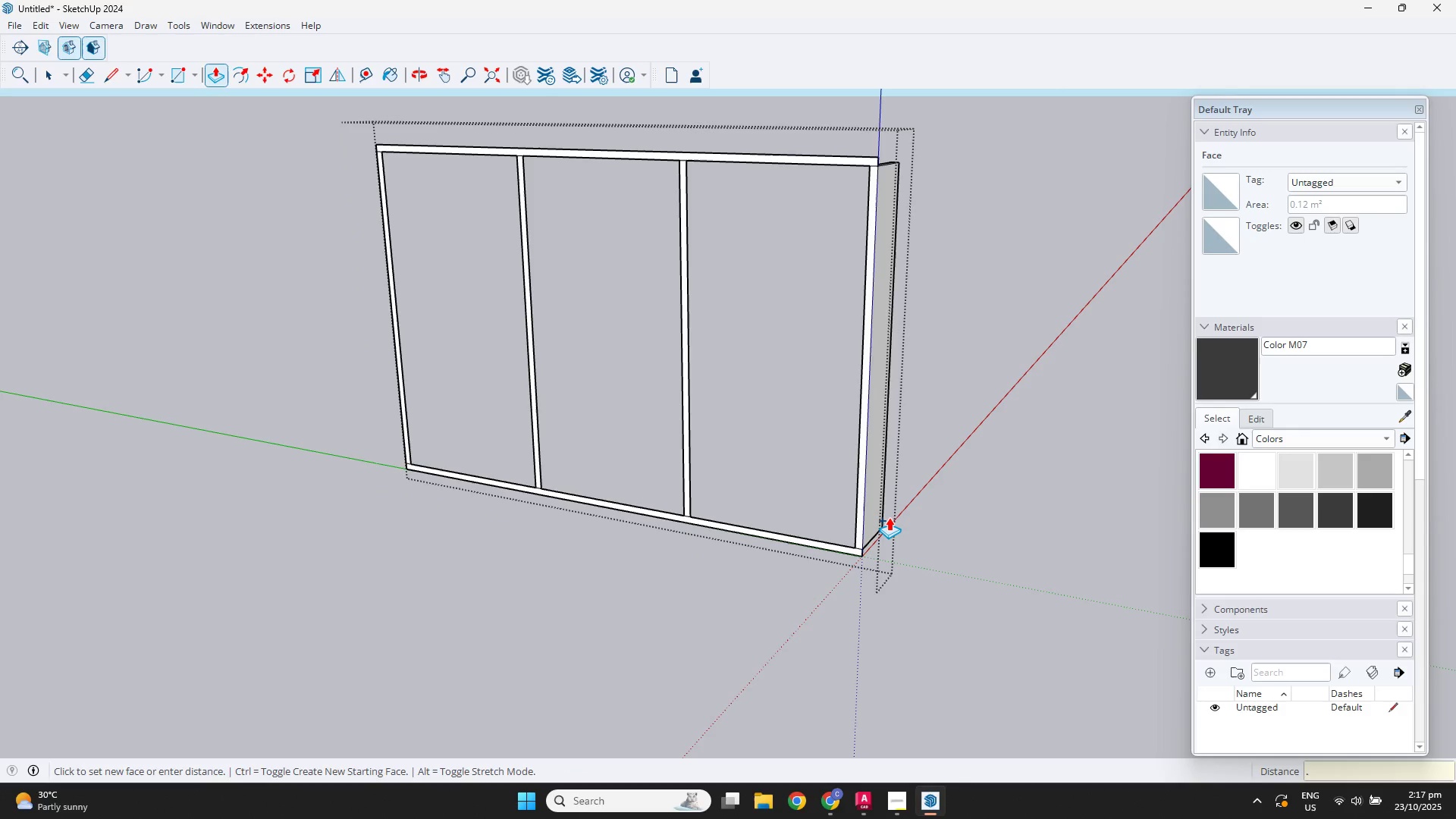 
key(Numpad1)
 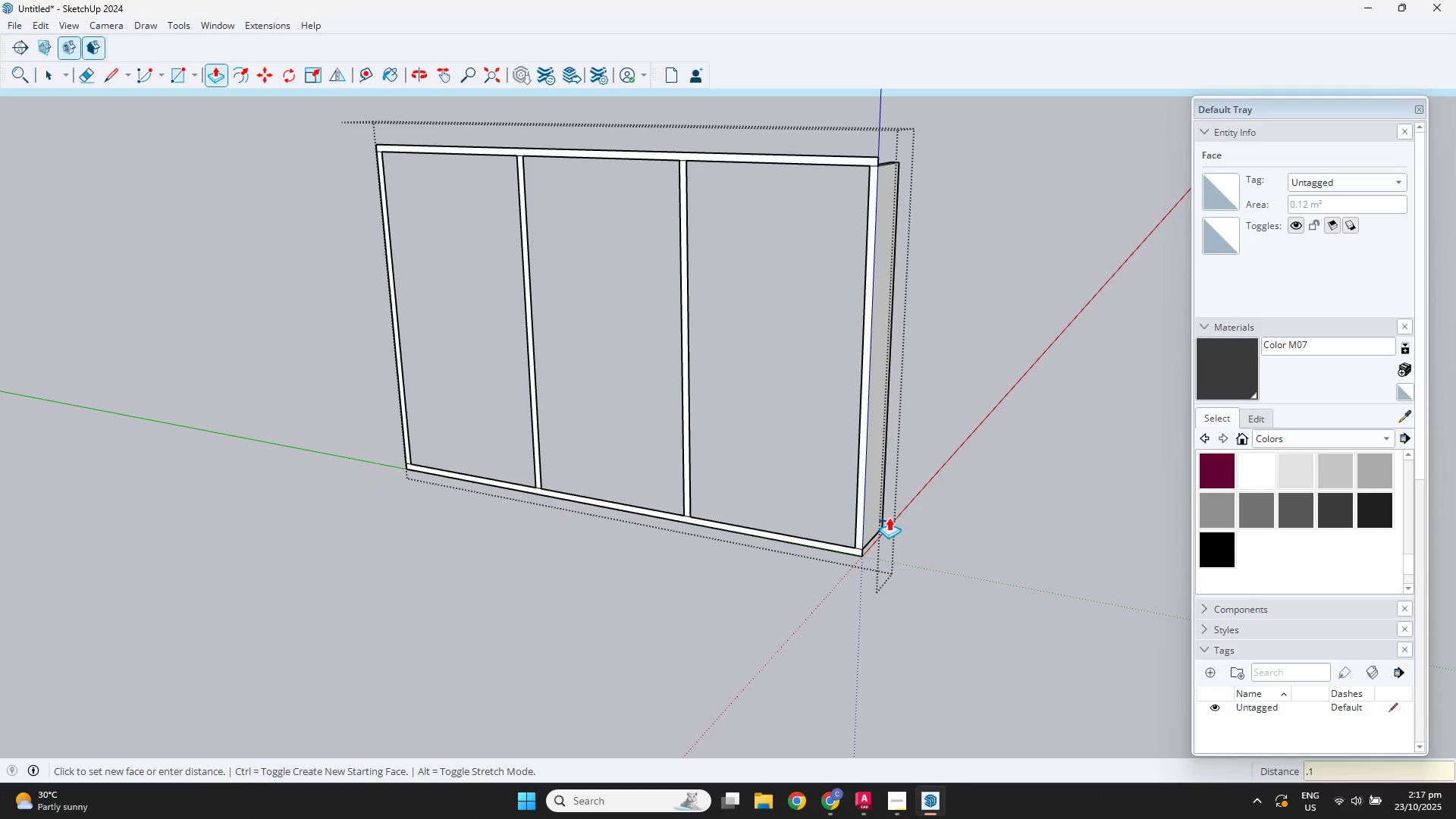 
key(NumpadEnter)
 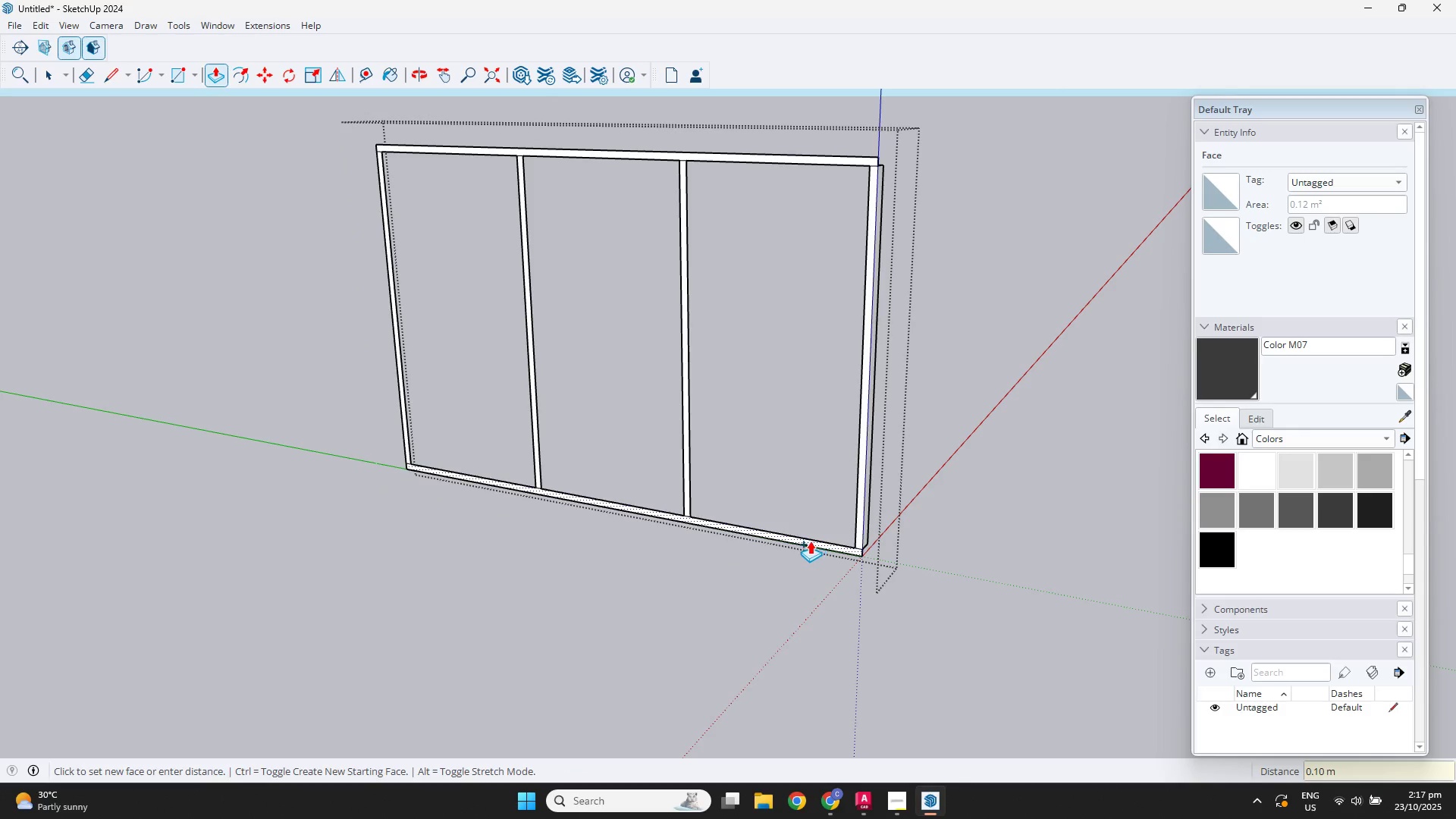 
scroll: coordinate [810, 541], scroll_direction: up, amount: 3.0
 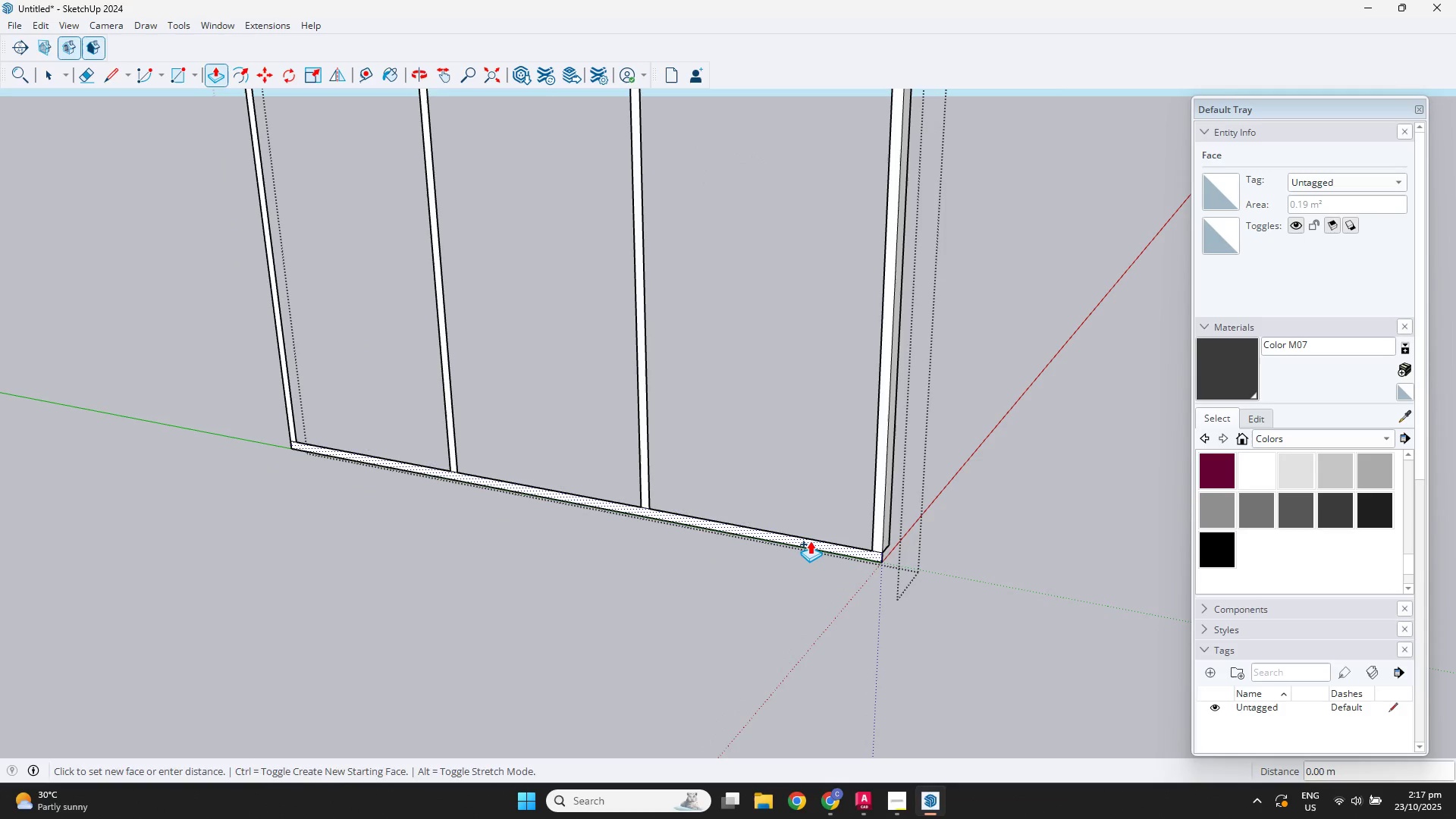 
double_click([810, 541])
 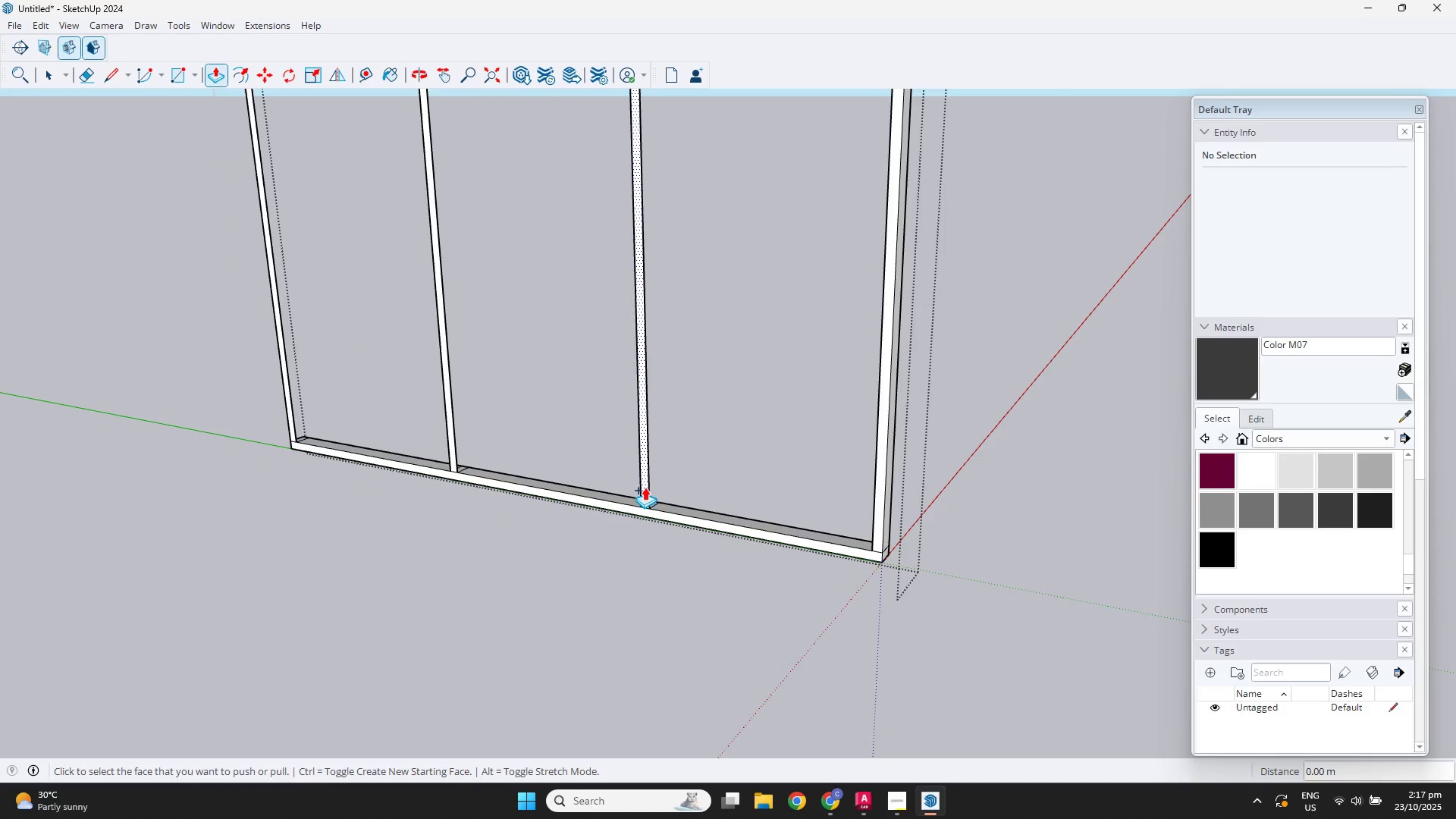 
double_click([645, 487])
 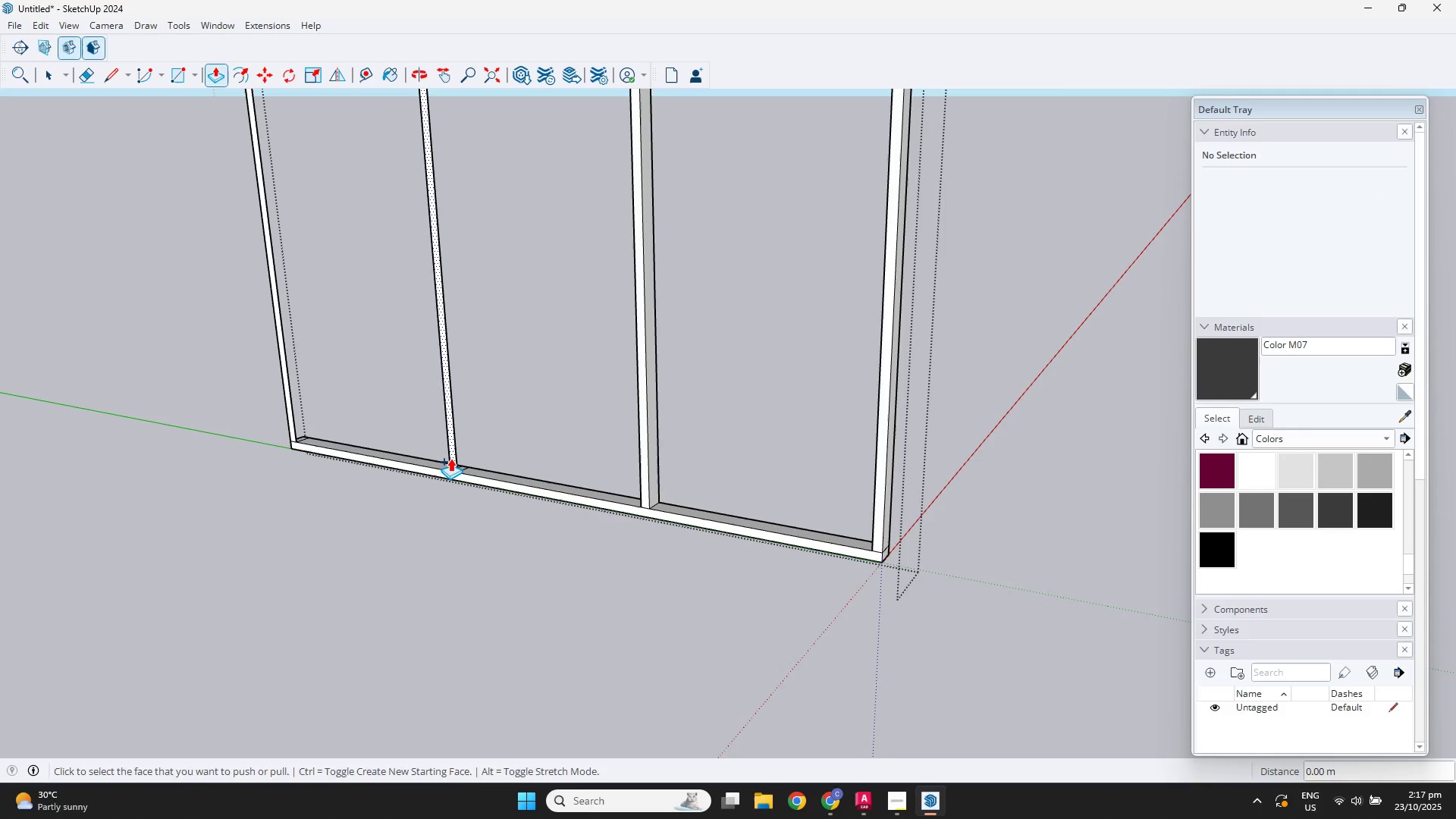 
double_click([450, 458])
 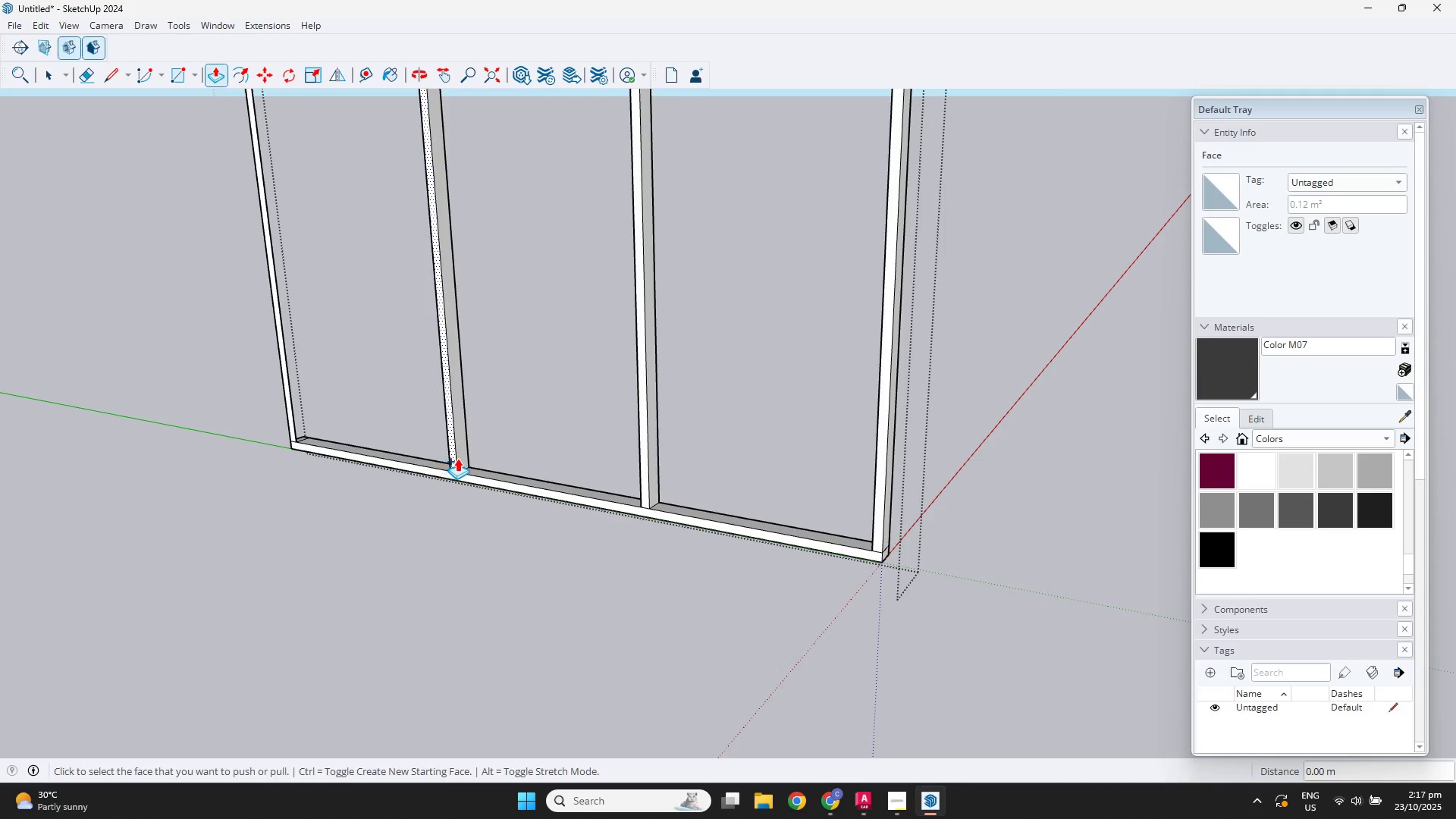 
hold_key(key=ShiftLeft, duration=0.41)
 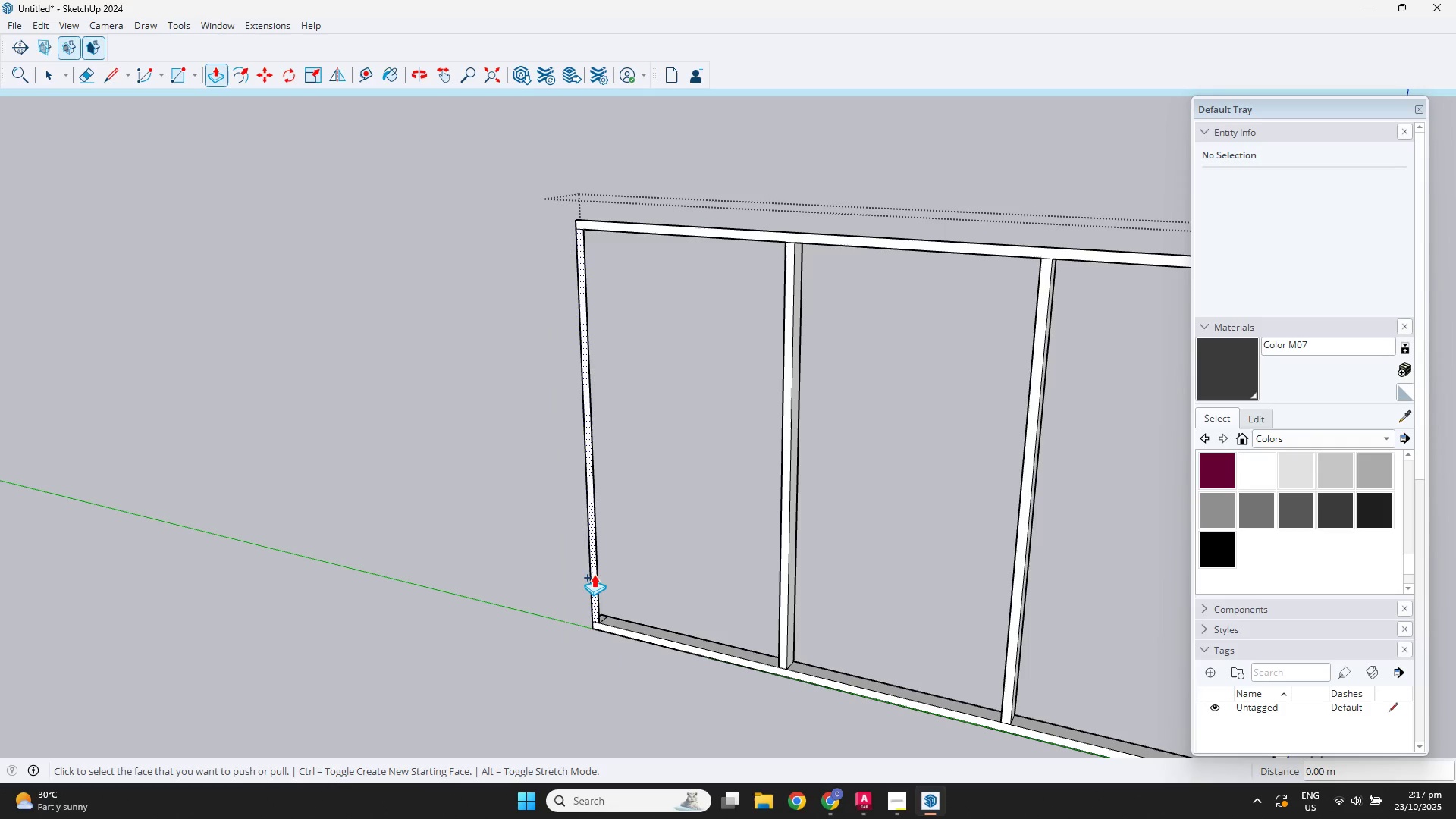 
double_click([594, 574])
 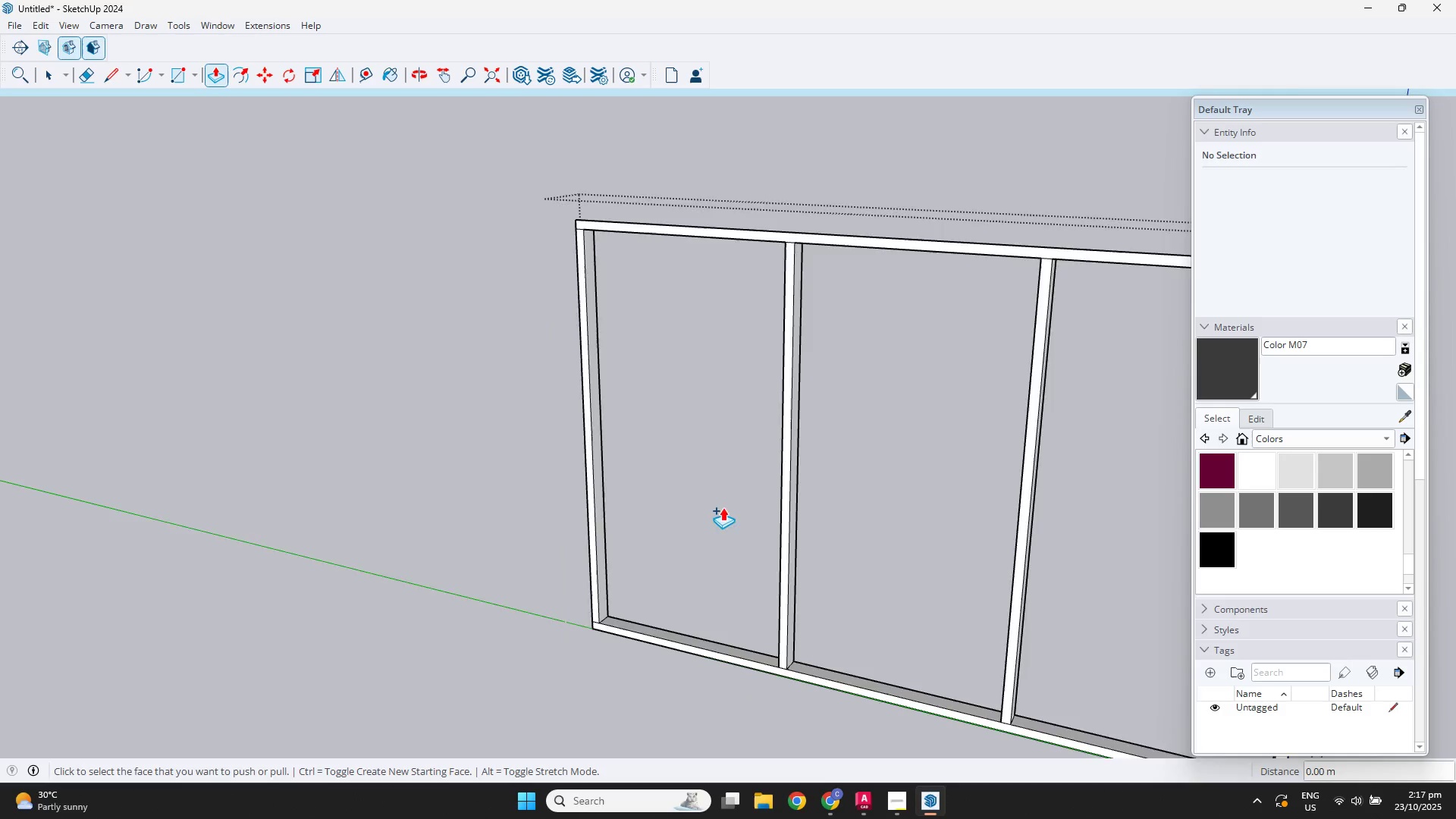 
scroll: coordinate [760, 485], scroll_direction: down, amount: 3.0
 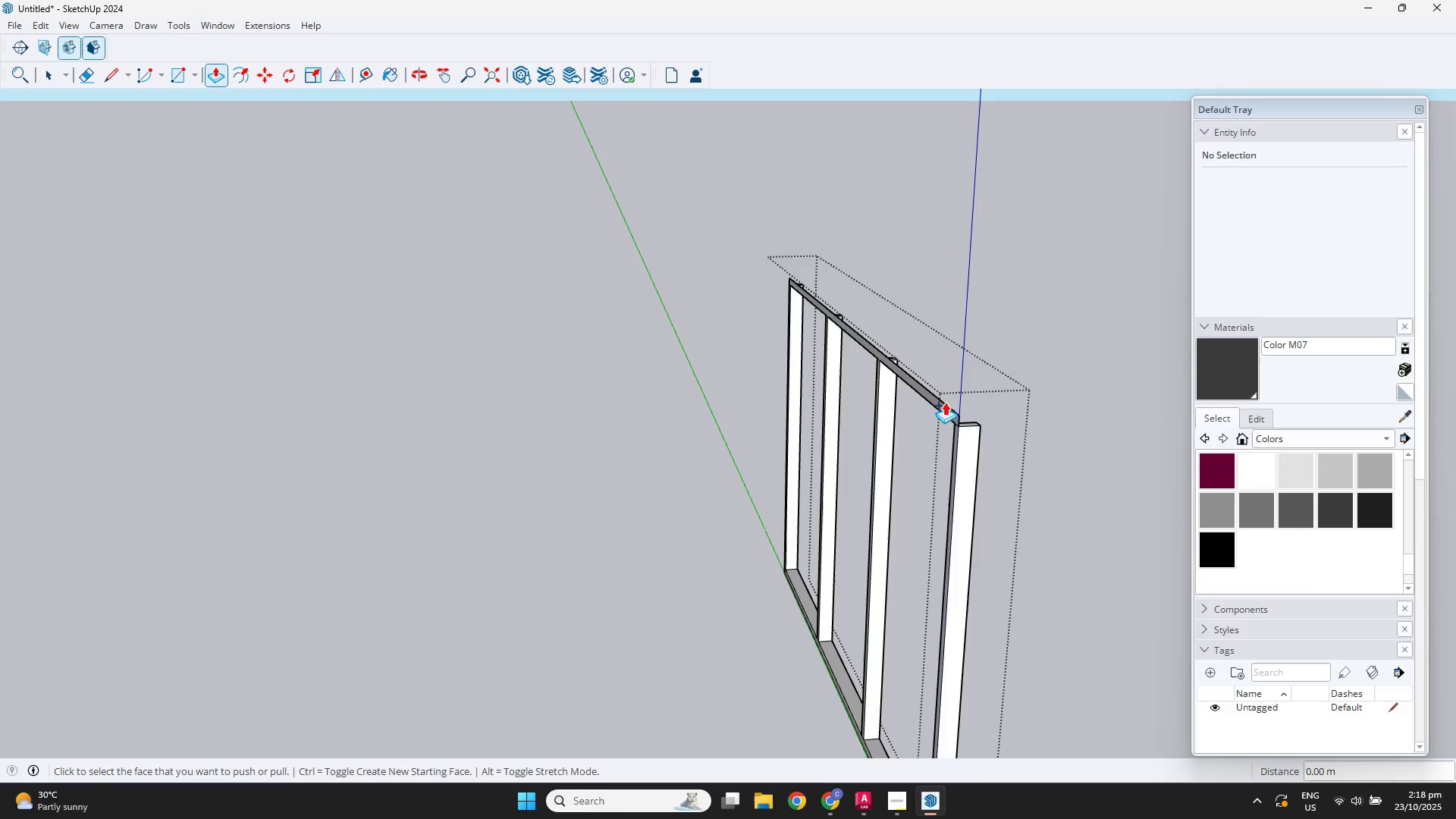 
double_click([950, 406])
 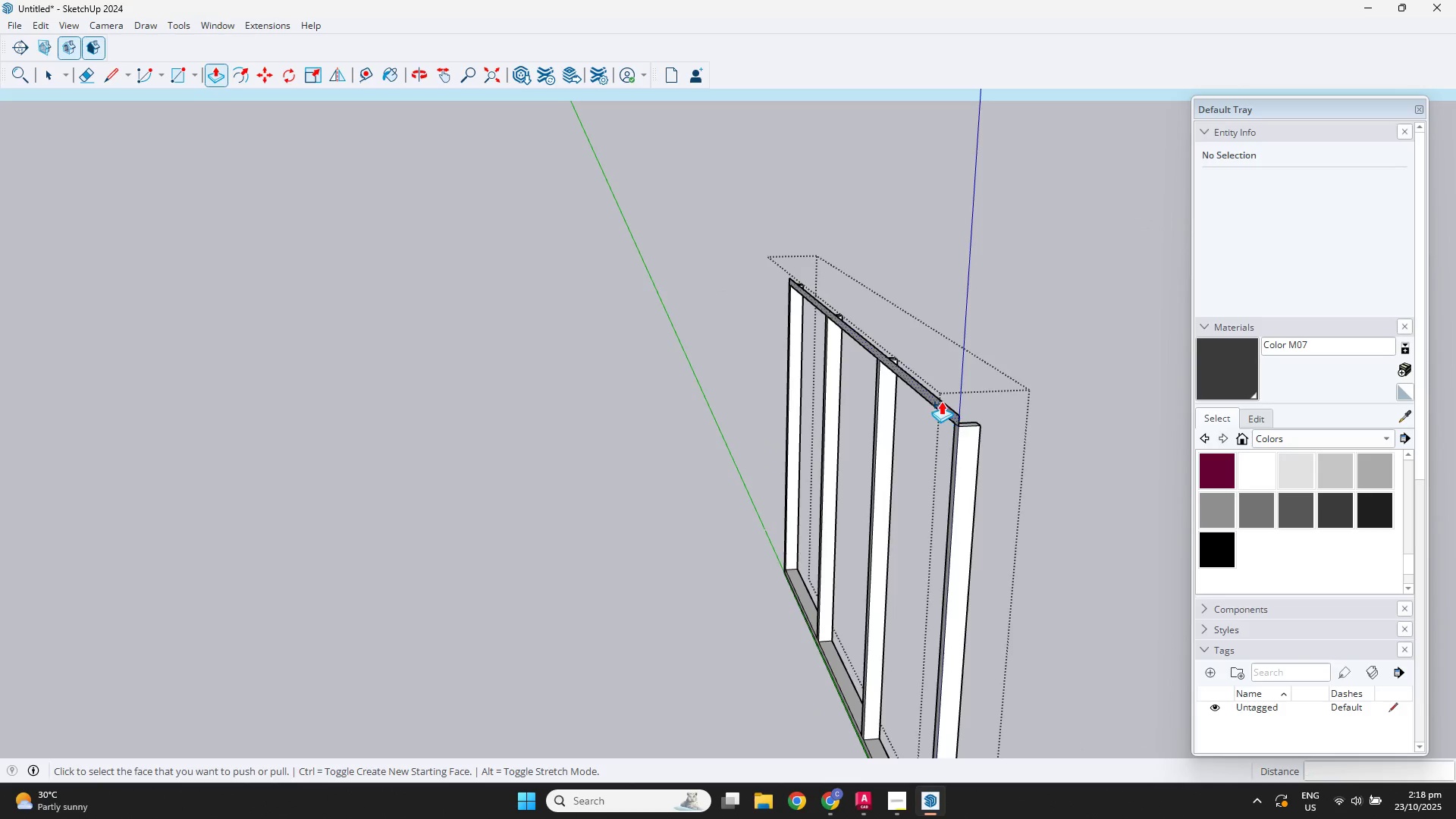 
scroll: coordinate [941, 401], scroll_direction: up, amount: 2.0
 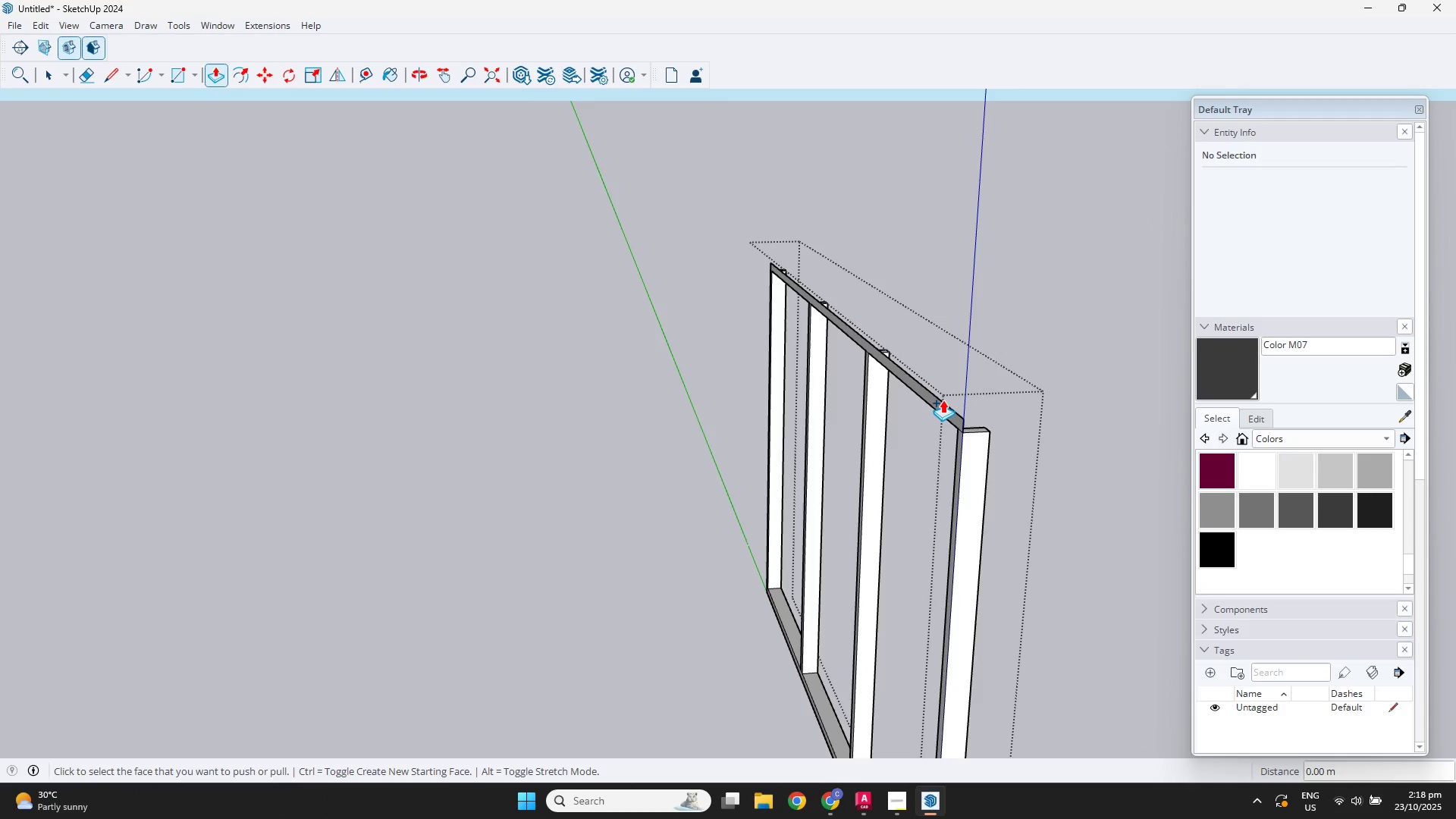 
double_click([943, 400])
 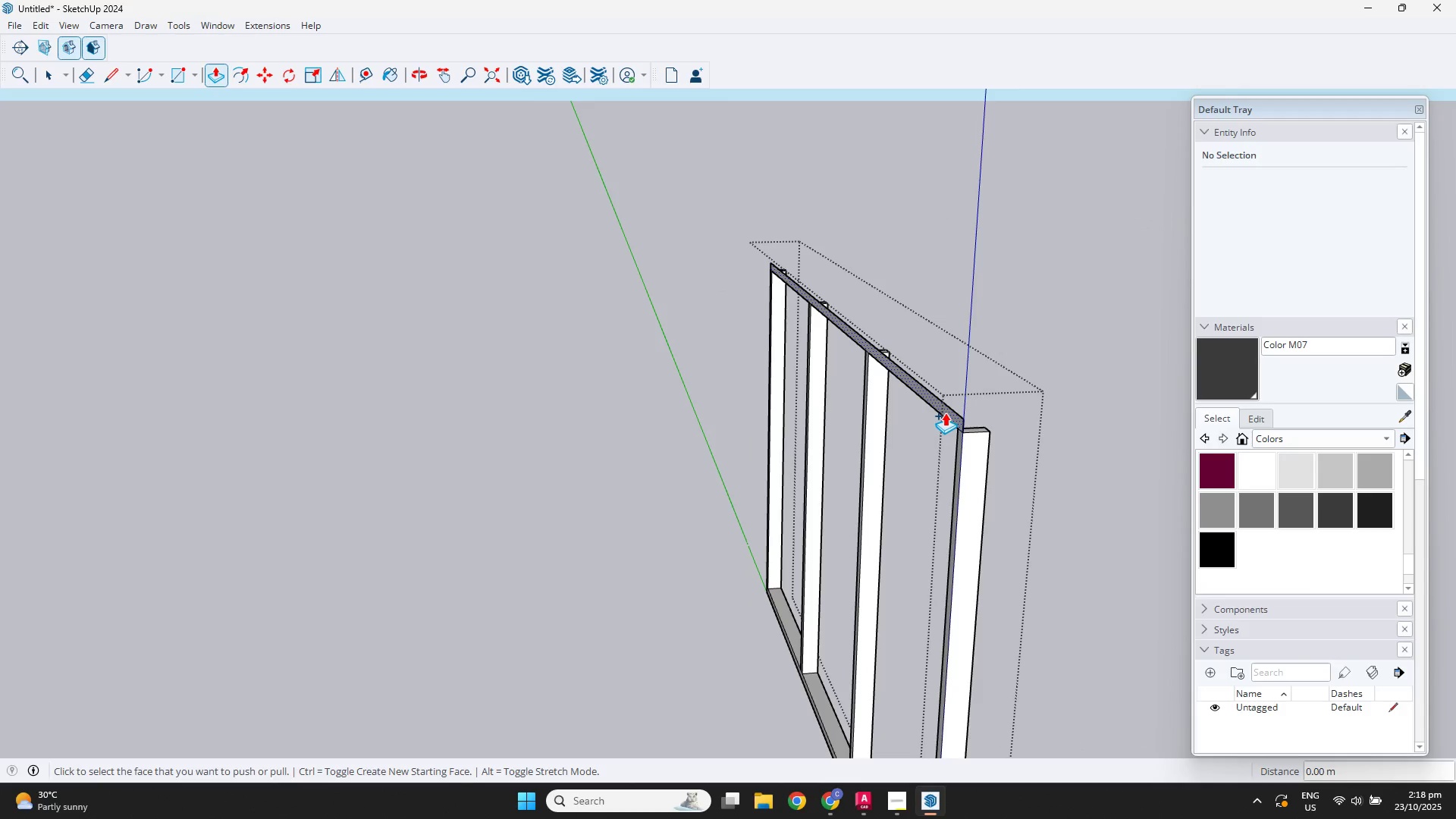 
double_click([945, 413])
 